 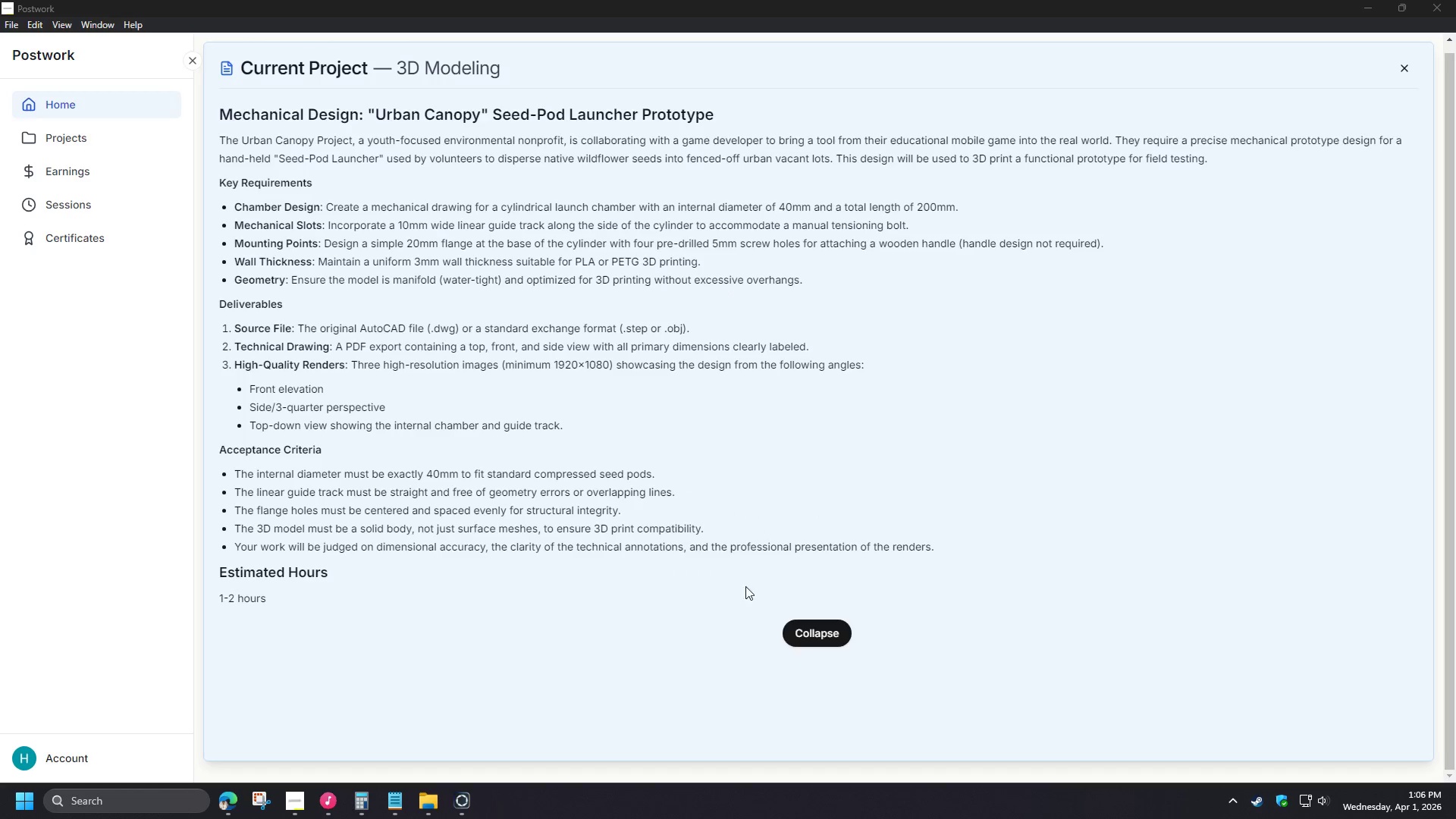 
left_click([467, 800])
 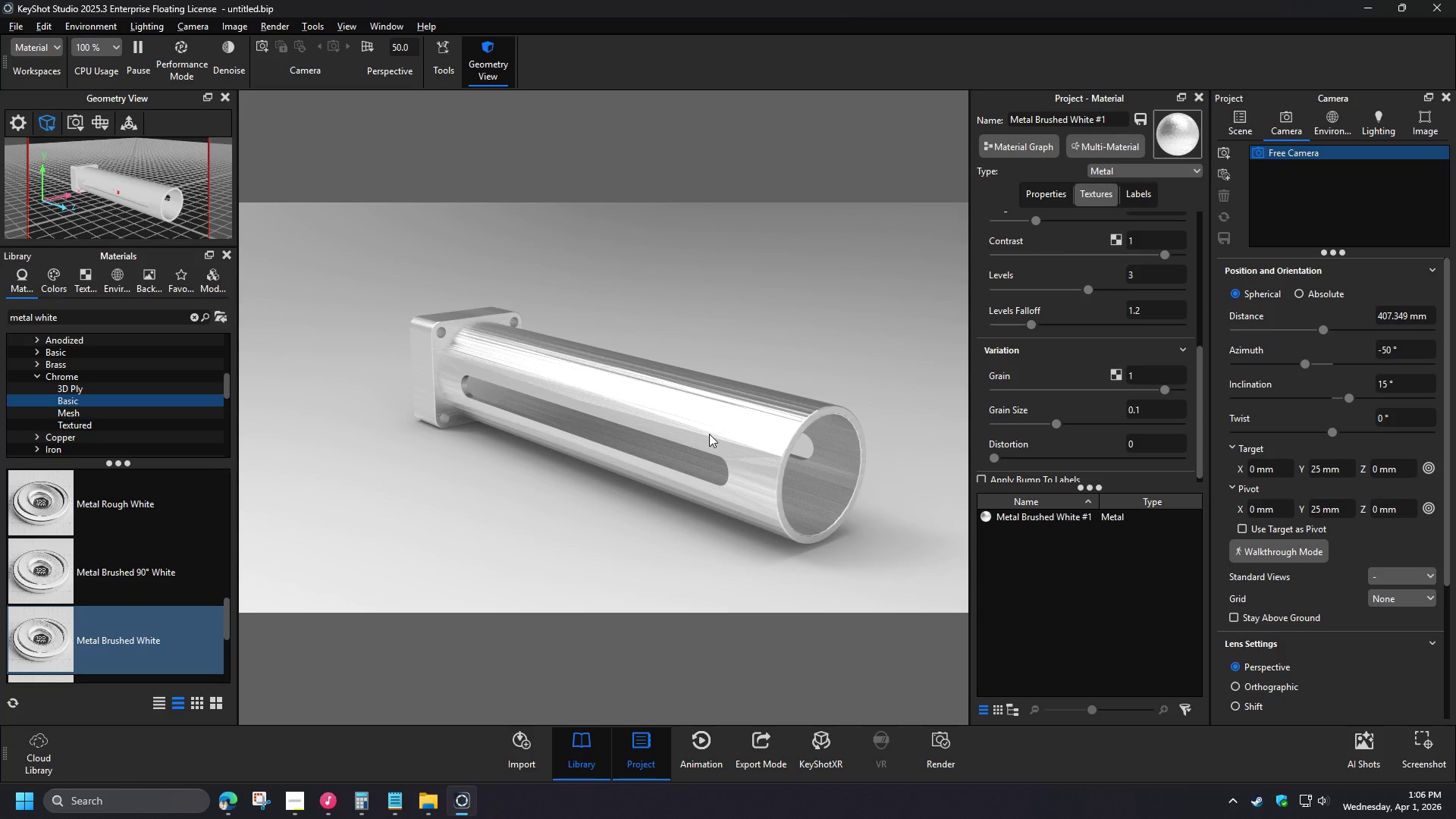 
left_click([25, 278])
 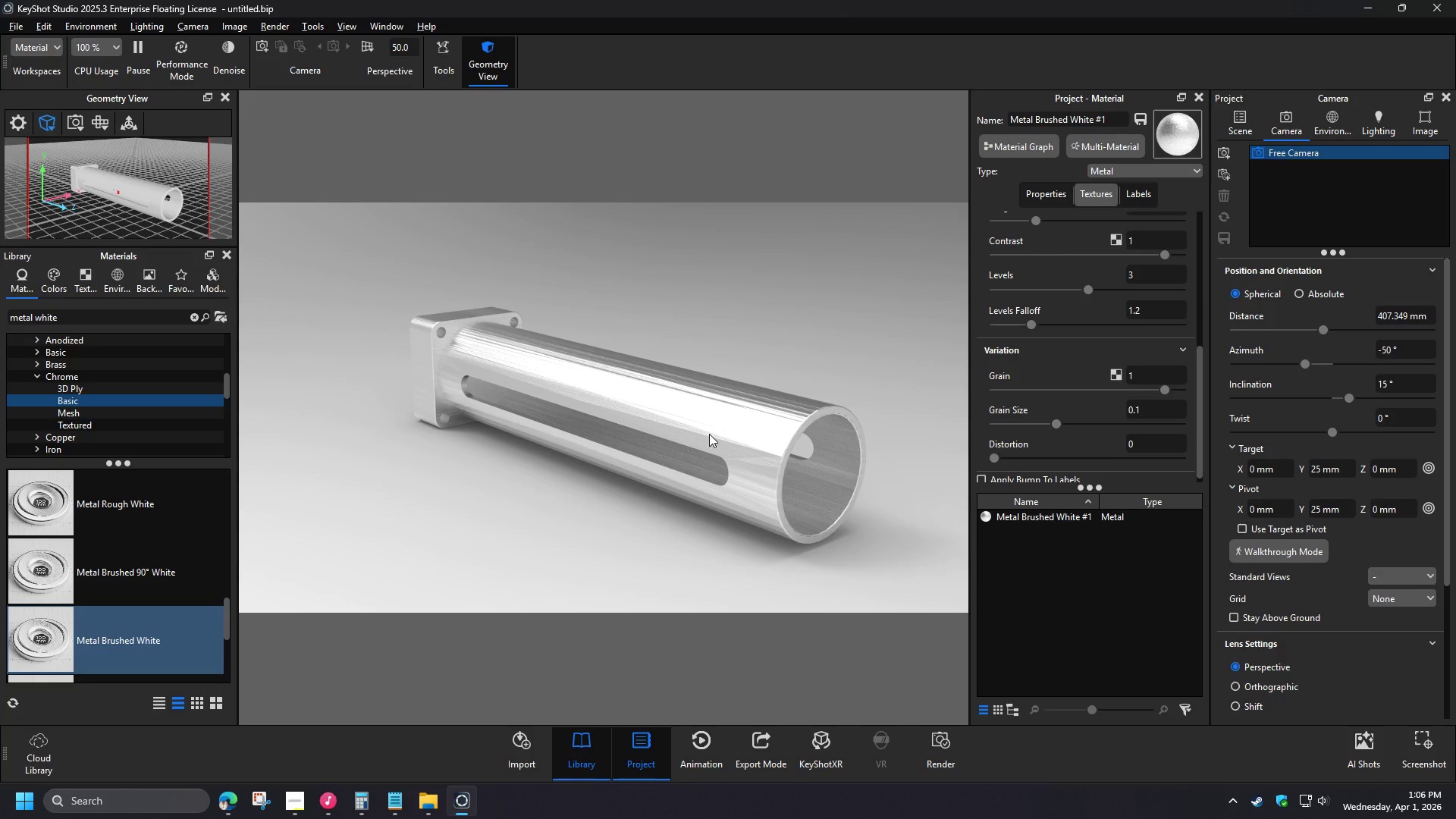 
left_click_drag(start_coordinate=[78, 317], to_coordinate=[0, 313])
 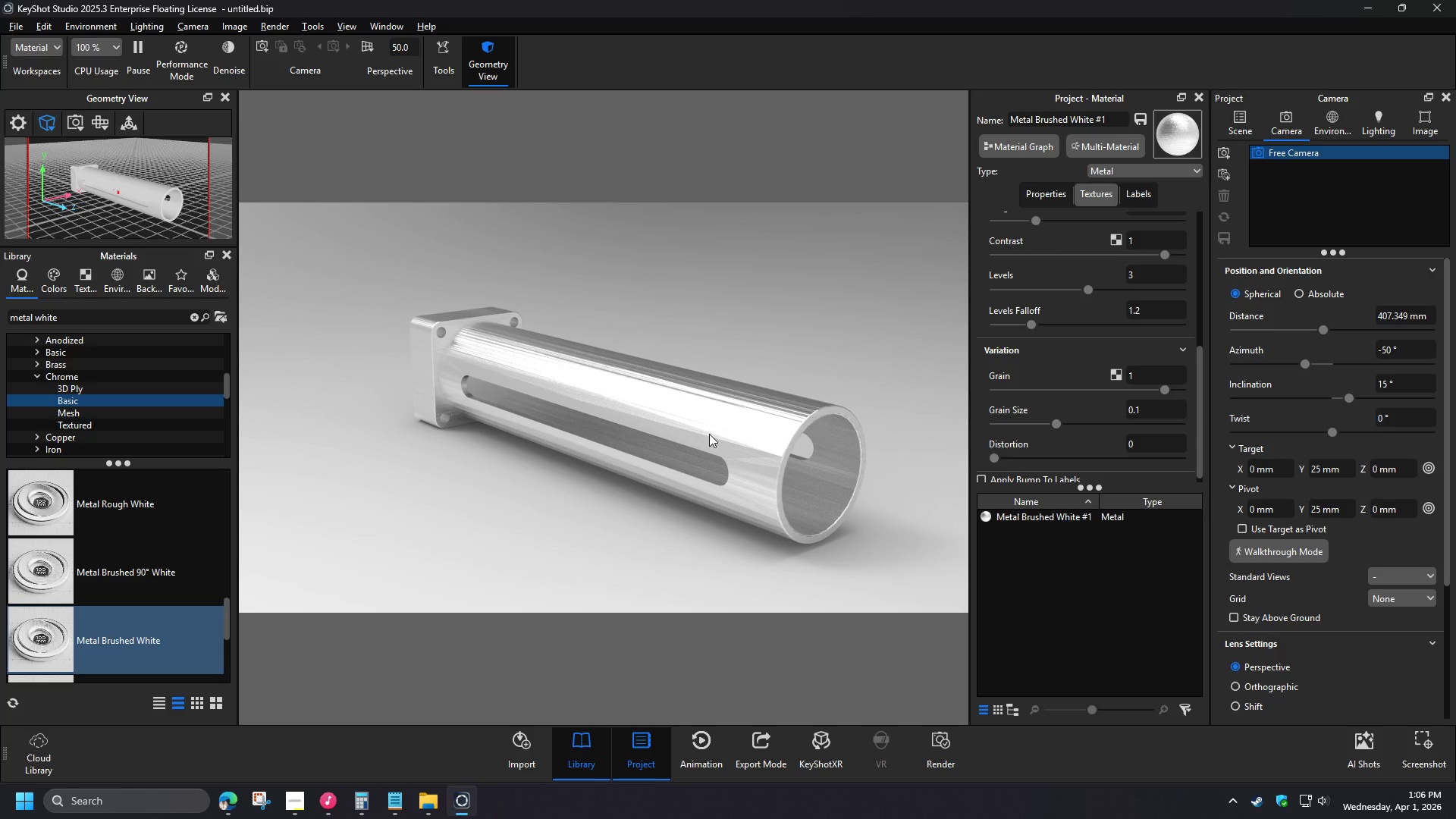 
type(plastic )
 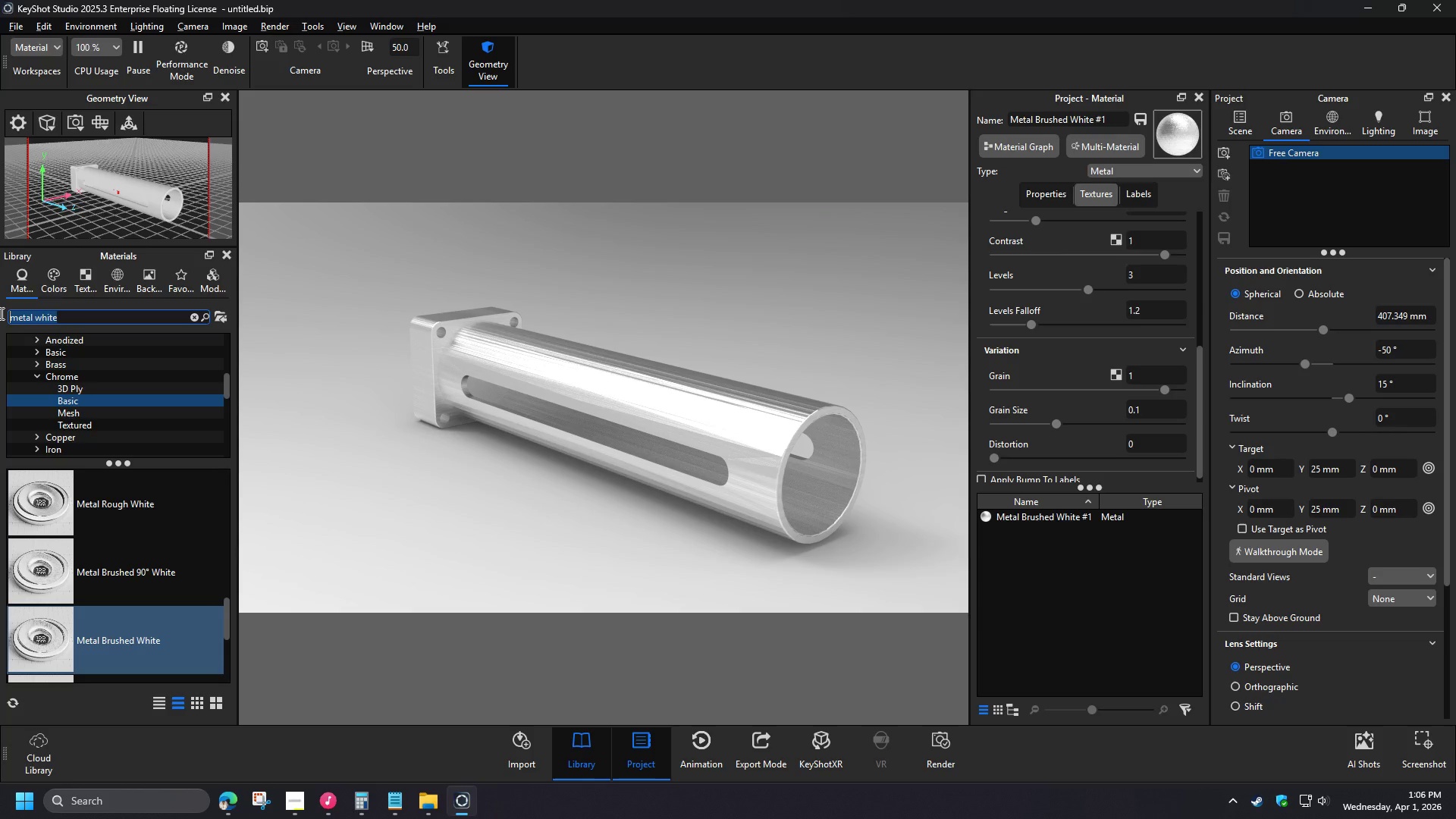 
type(white)
 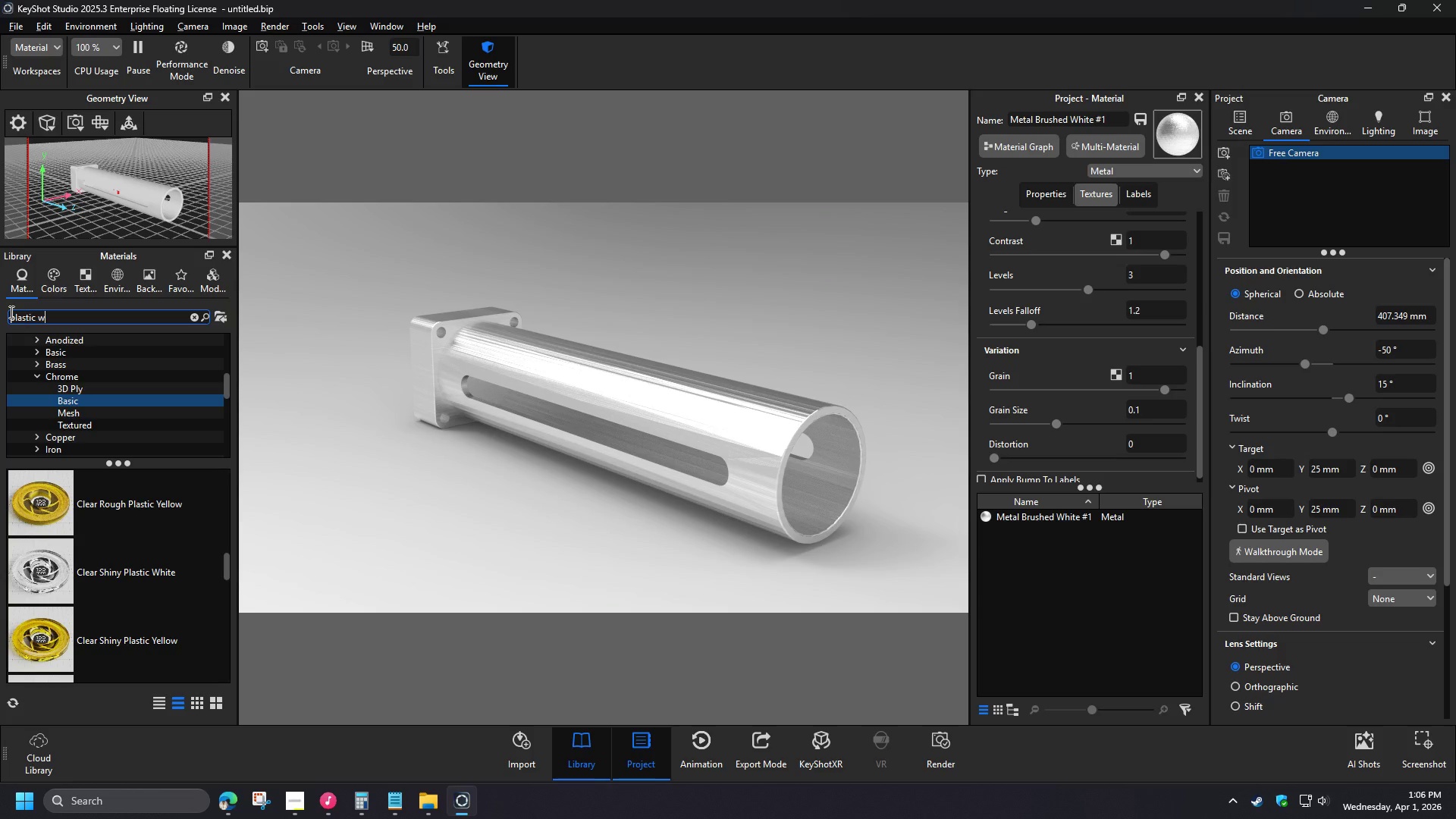 
key(Enter)
 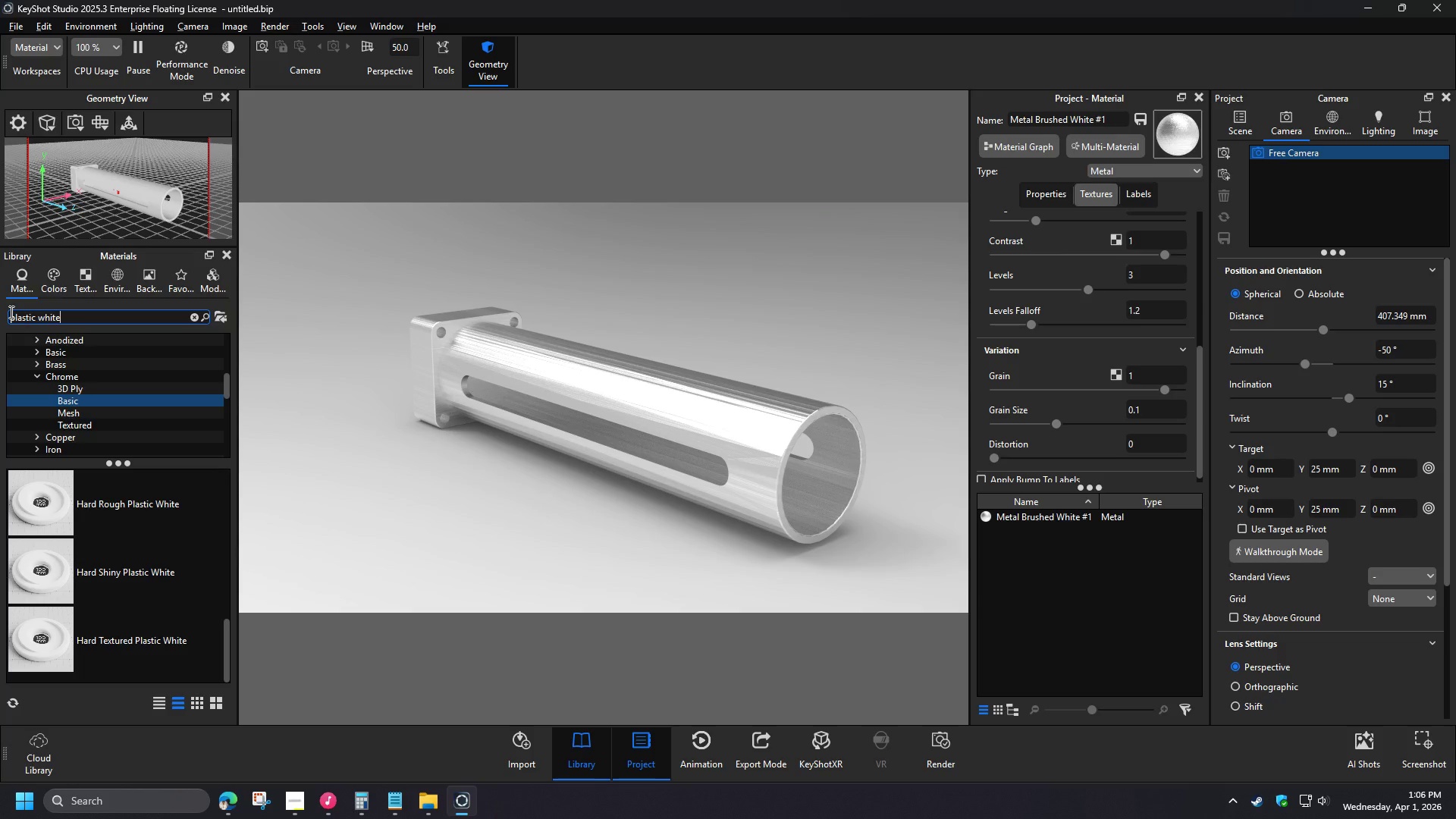 
wait(6.2)
 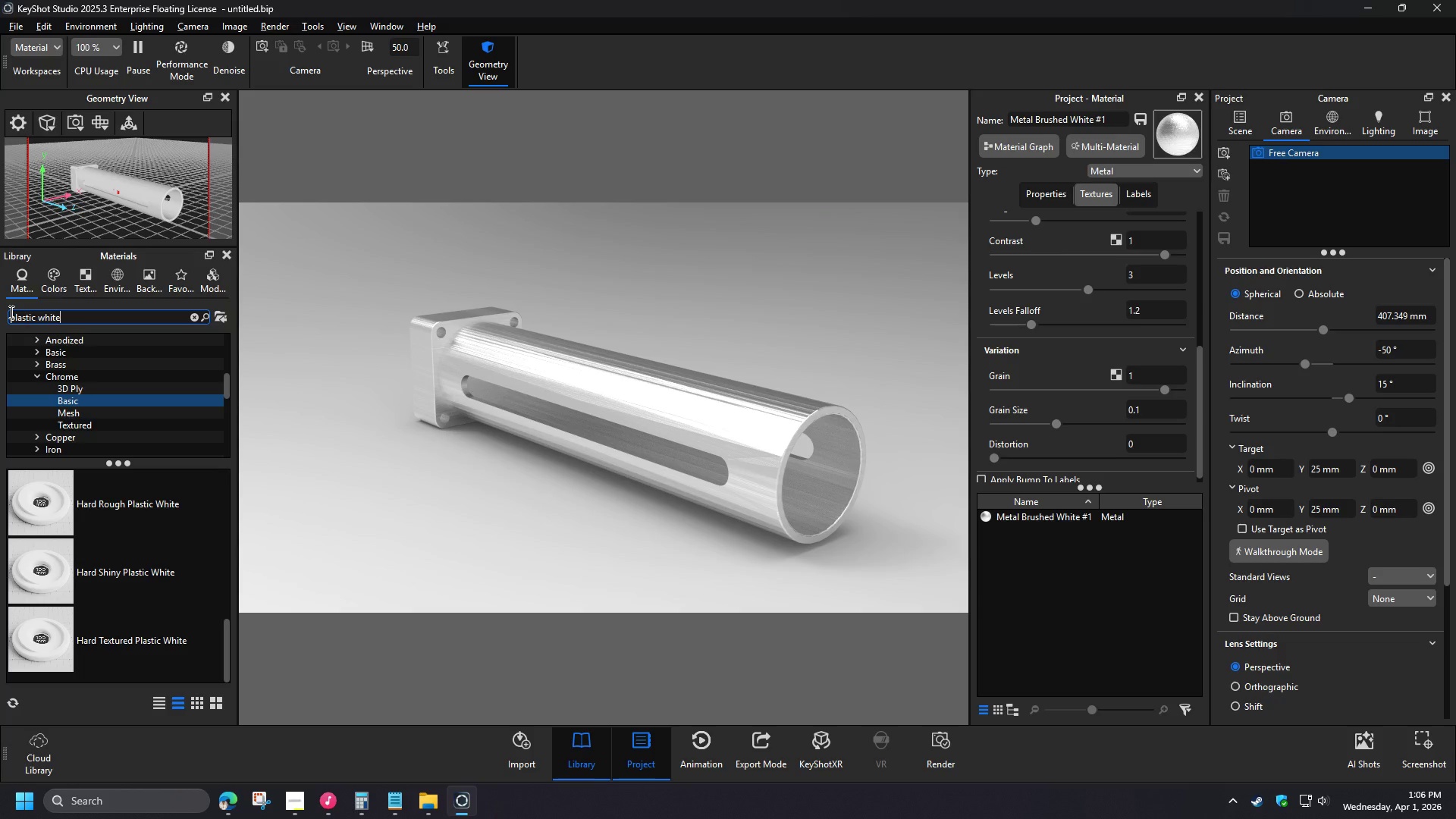 
left_click_drag(start_coordinate=[65, 511], to_coordinate=[528, 368])
 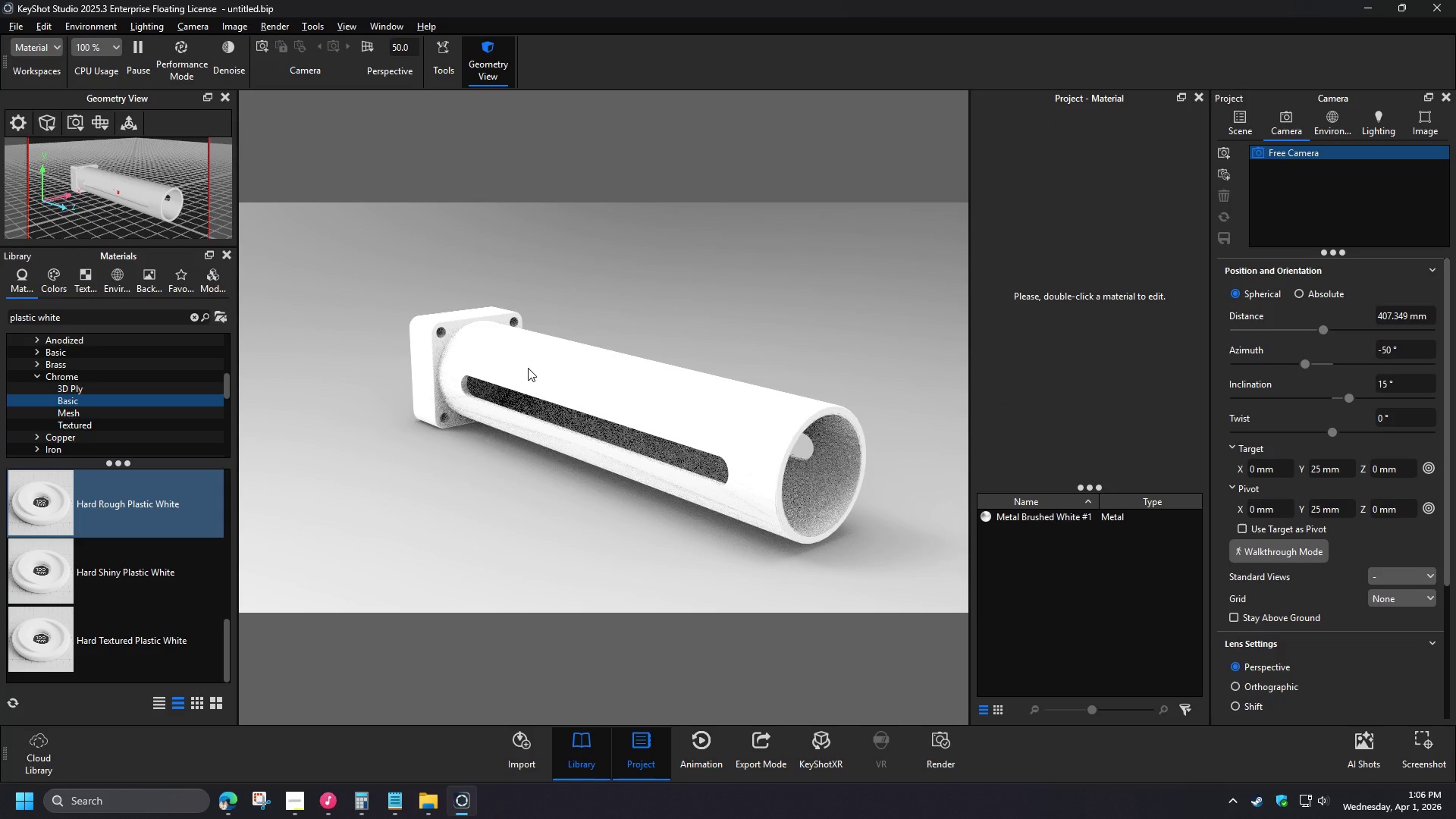 
left_click_drag(start_coordinate=[71, 318], to_coordinate=[37, 315])
 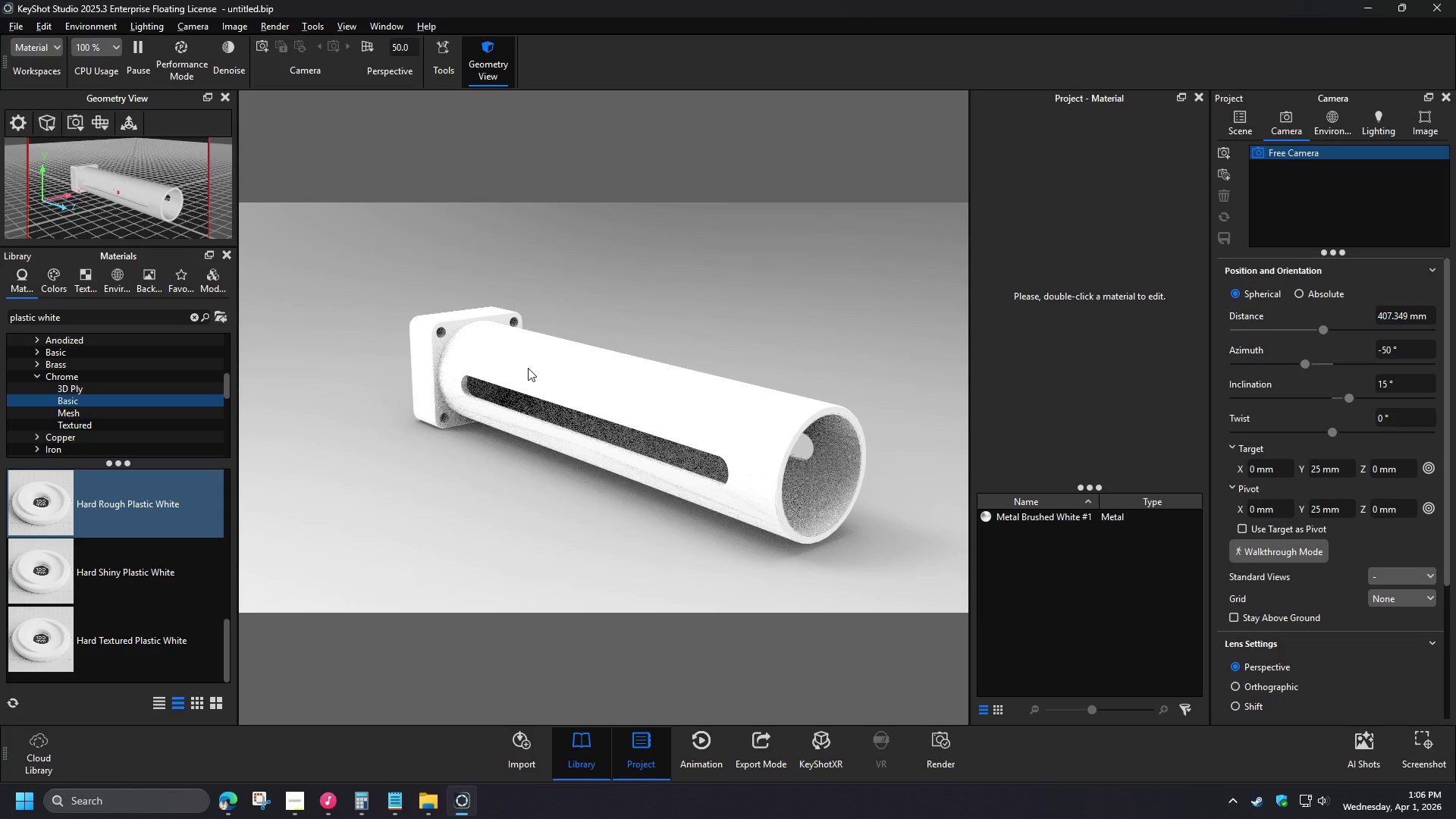 
scroll: coordinate [155, 549], scroll_direction: down, amount: 4.0
 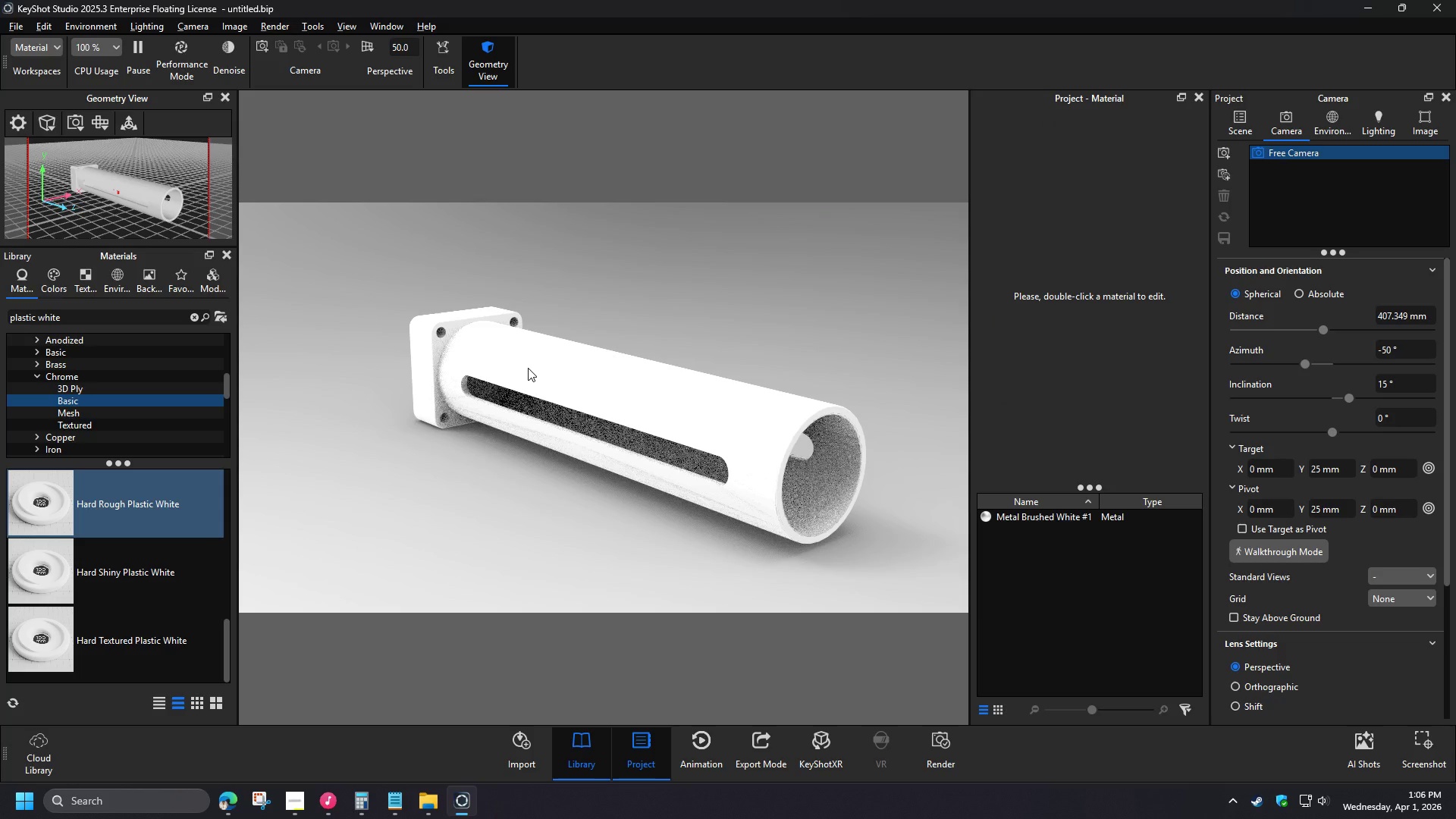 
type(grey)
 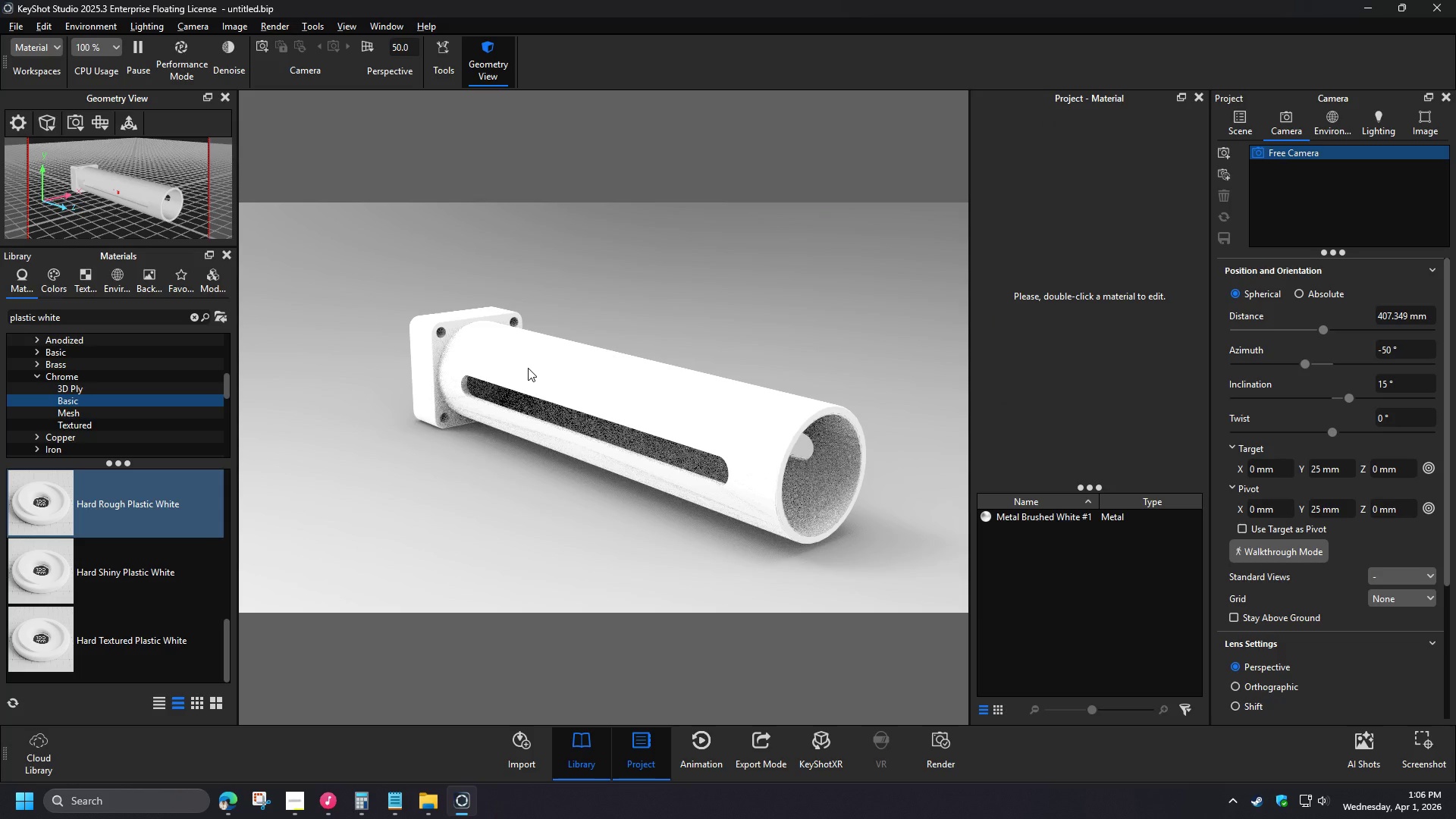 
left_click_drag(start_coordinate=[93, 521], to_coordinate=[621, 401])
 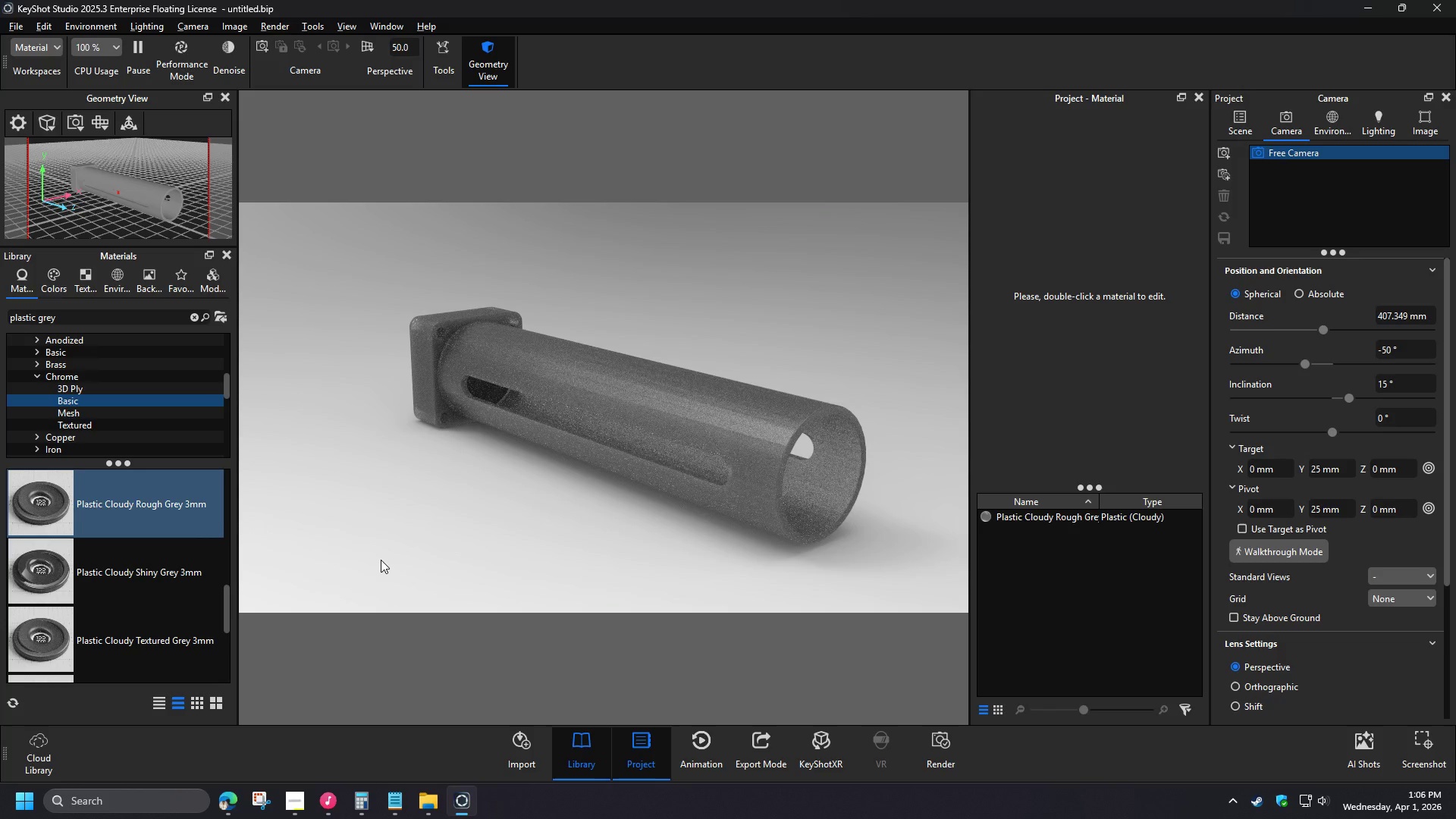 
wait(5.23)
 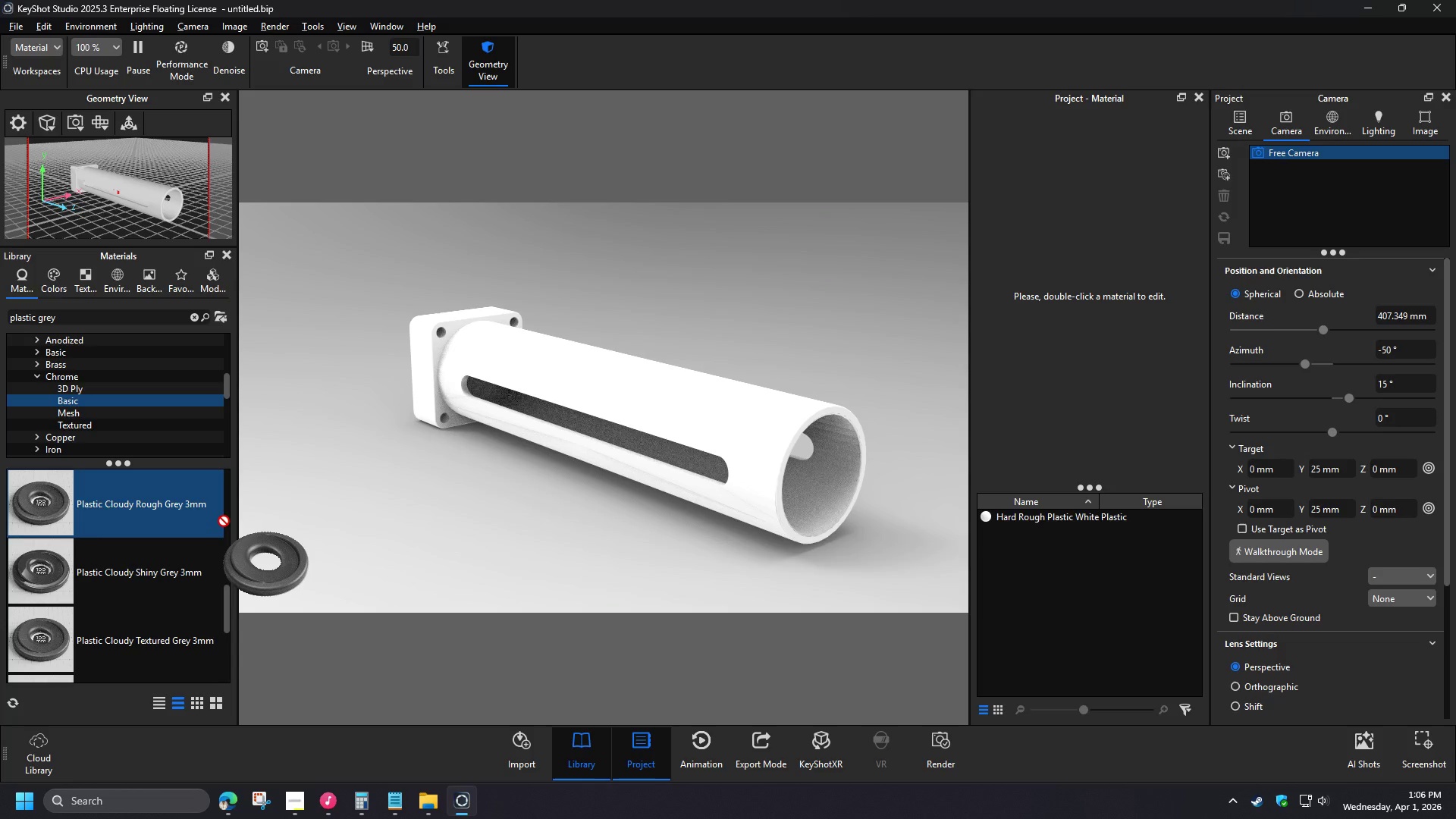 
scroll: coordinate [115, 626], scroll_direction: down, amount: 2.0
 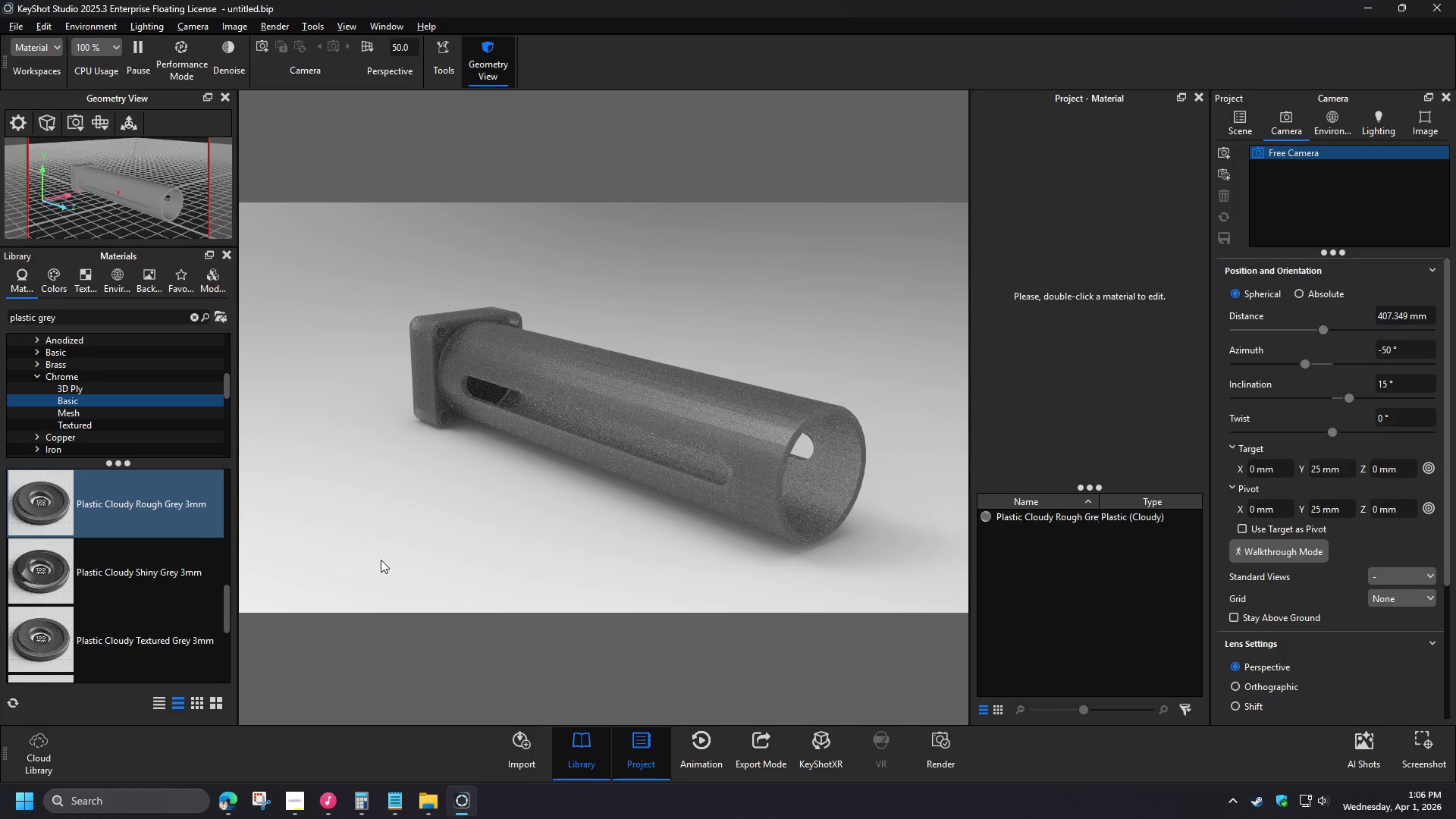 
scroll: coordinate [114, 620], scroll_direction: up, amount: 3.0
 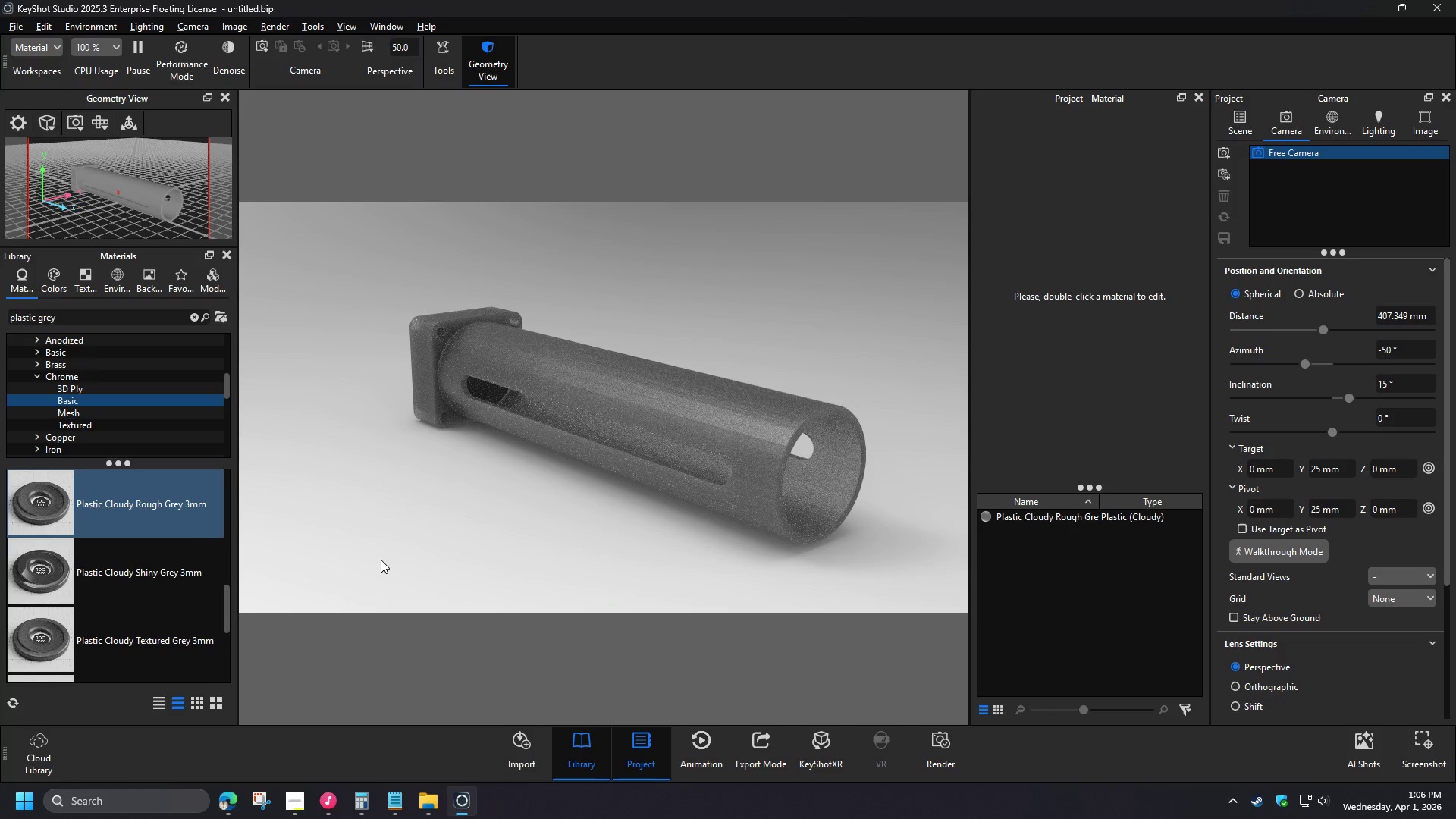 
left_click_drag(start_coordinate=[38, 317], to_coordinate=[105, 318])
 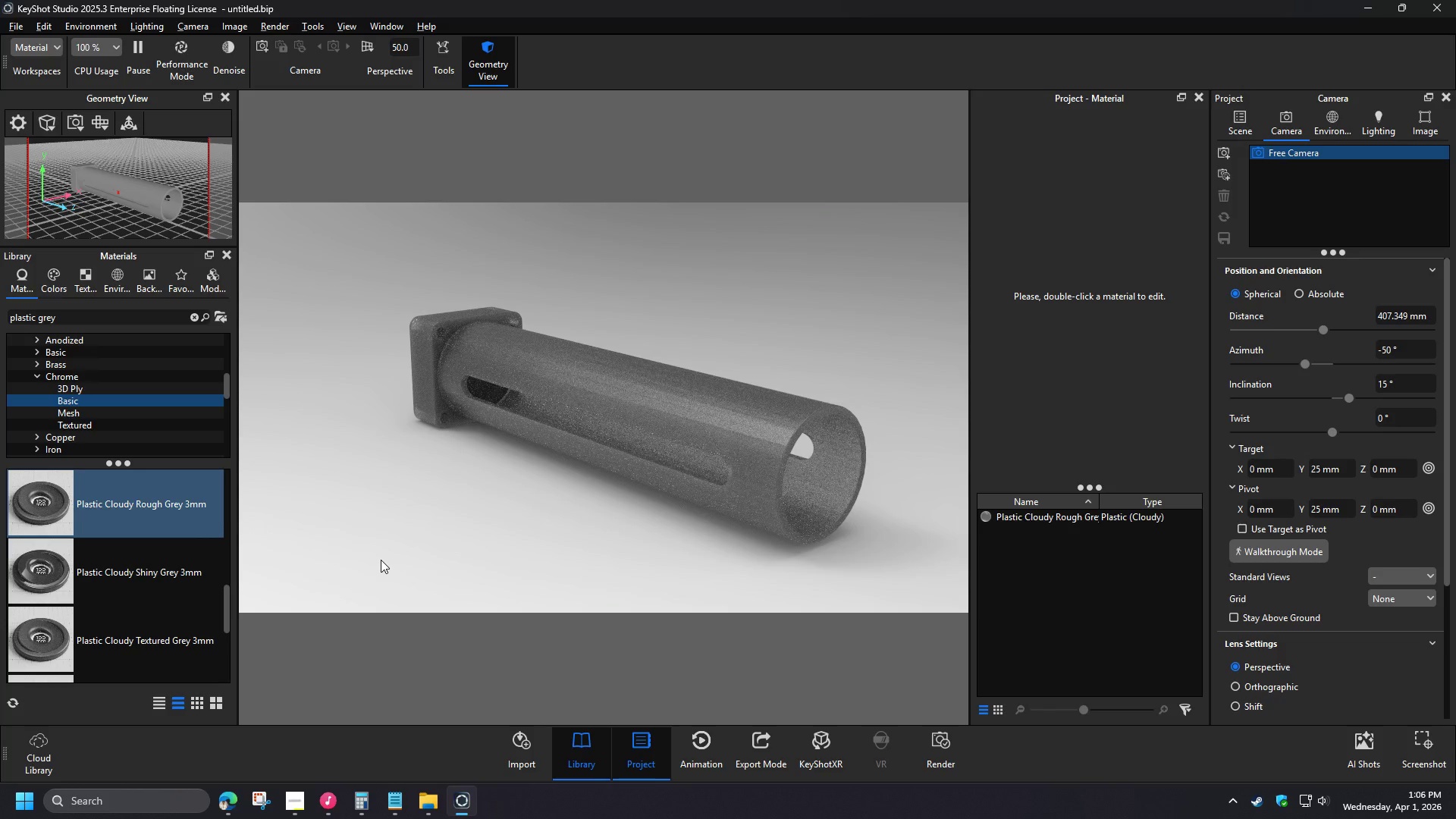 
left_click([192, 318])
 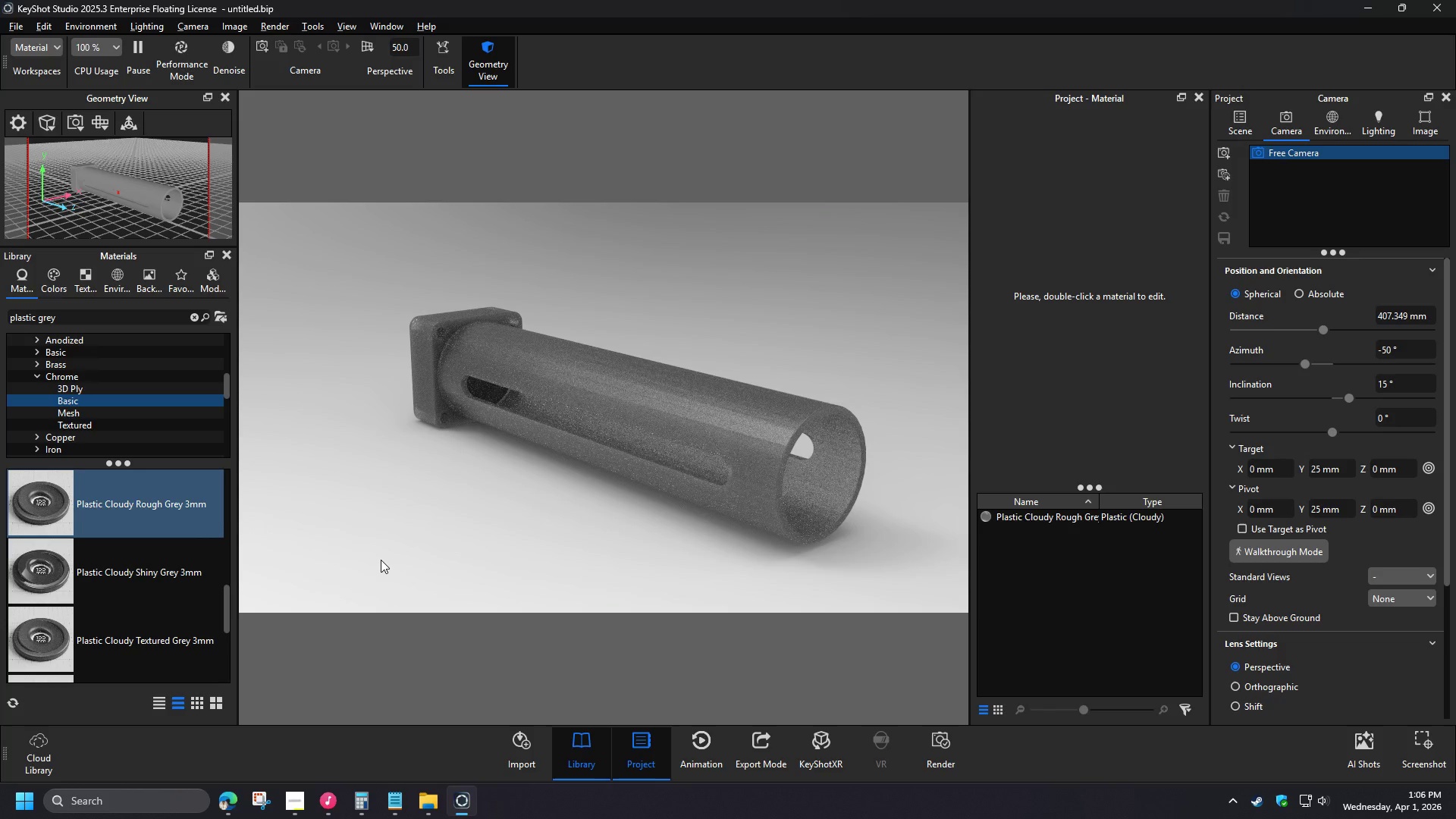 
left_click([39, 375])
 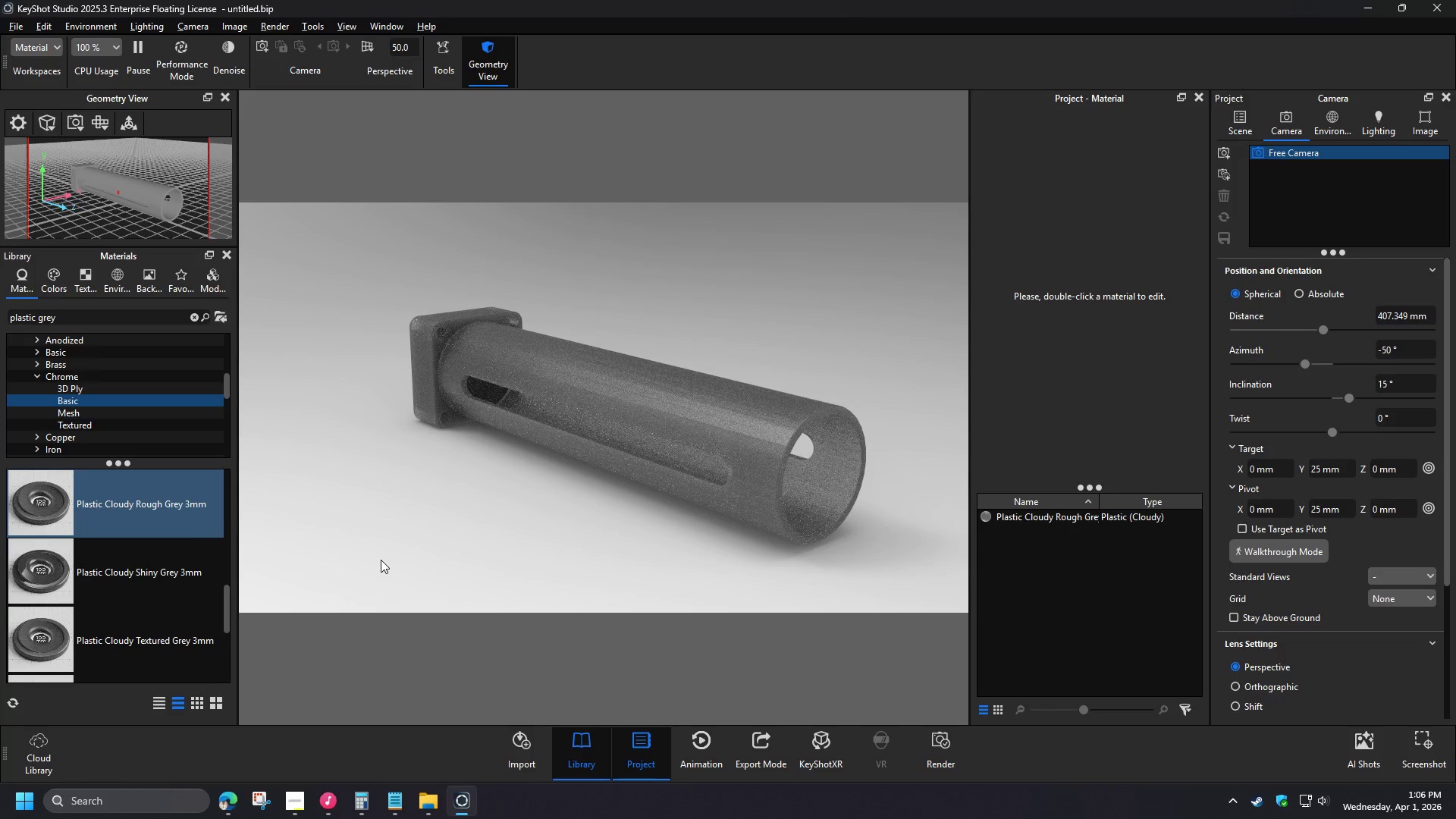 
left_click([22, 365])
 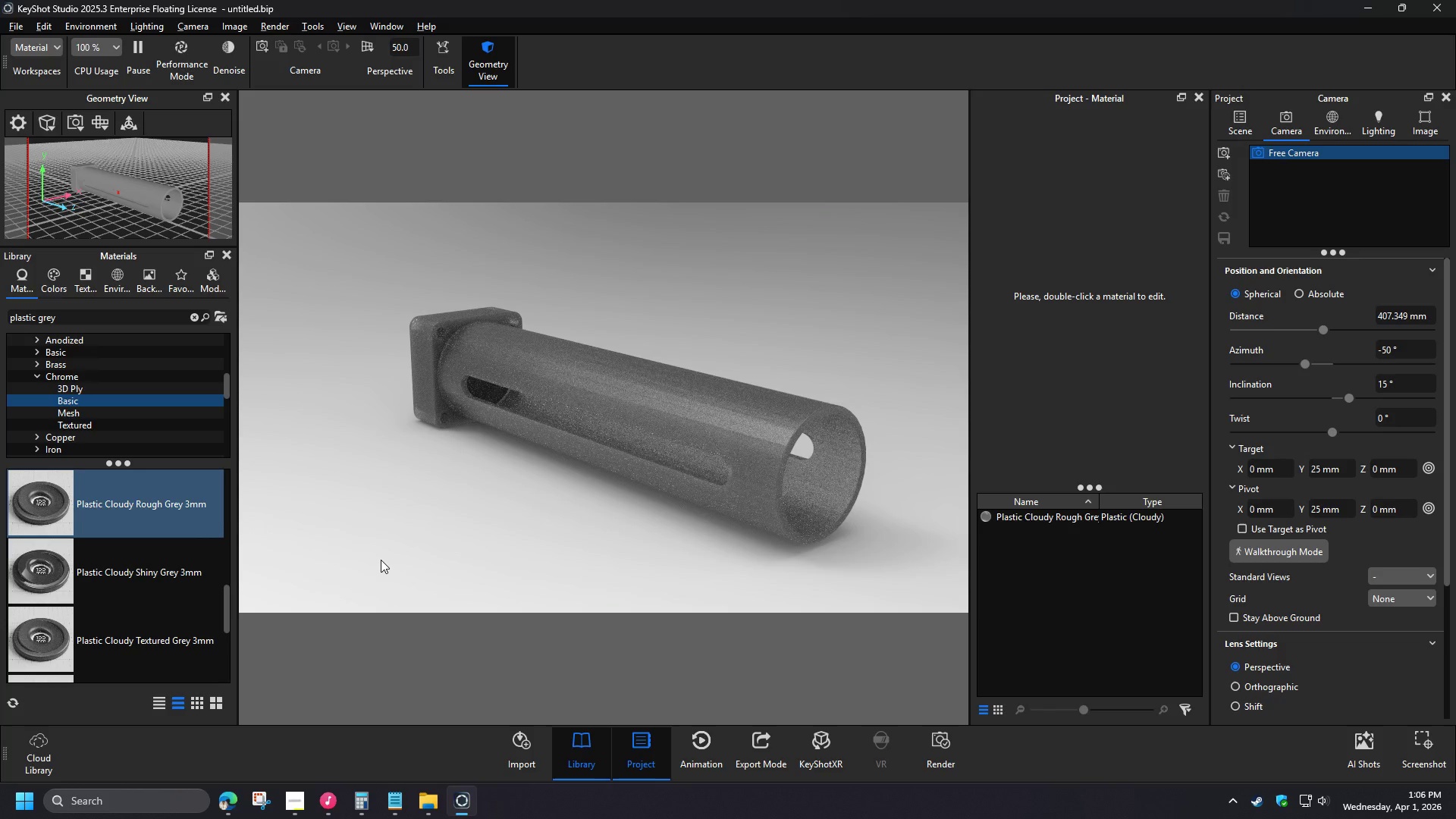 
left_click([67, 401])
 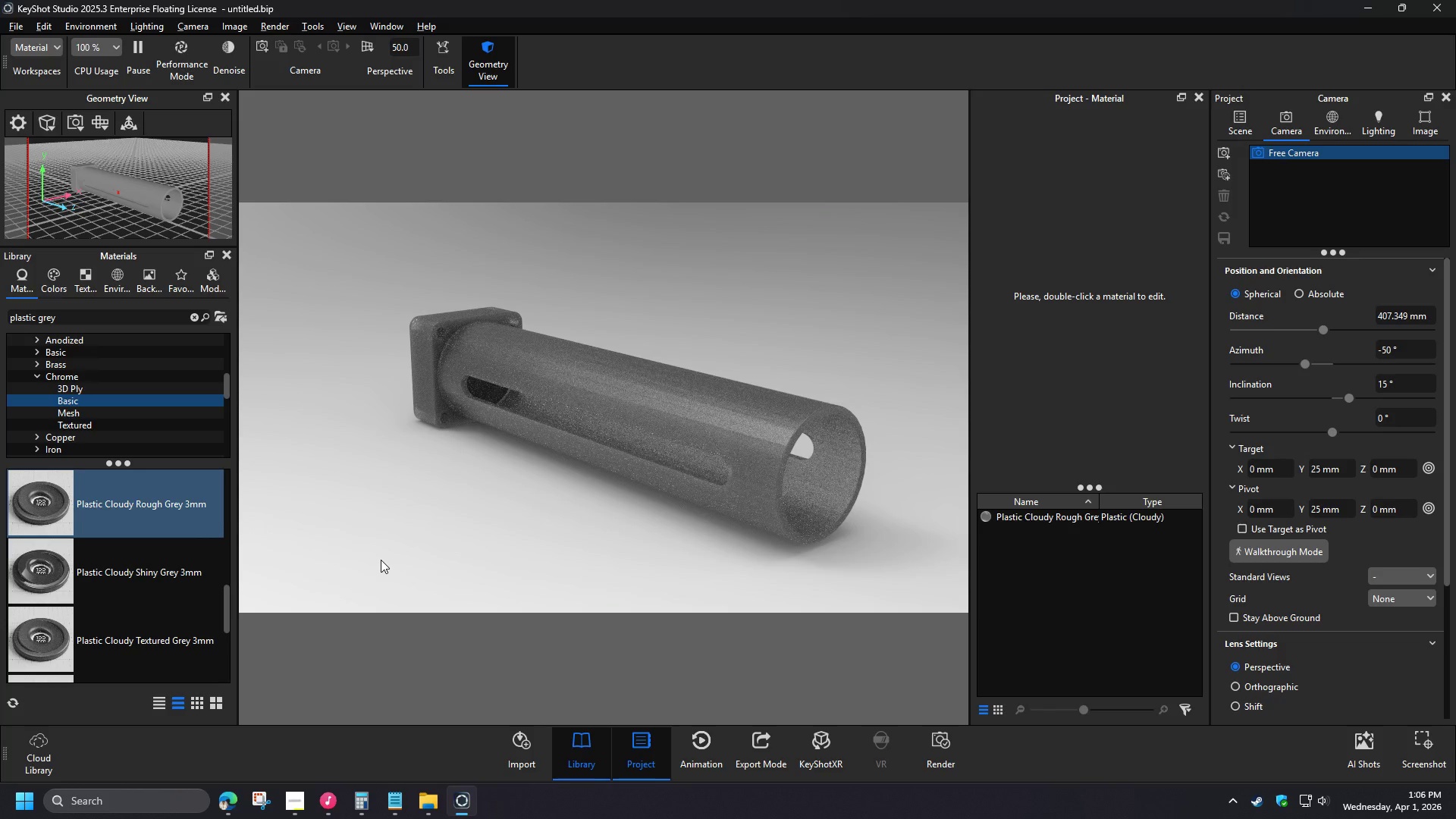 
left_click_drag(start_coordinate=[55, 510], to_coordinate=[573, 366])
 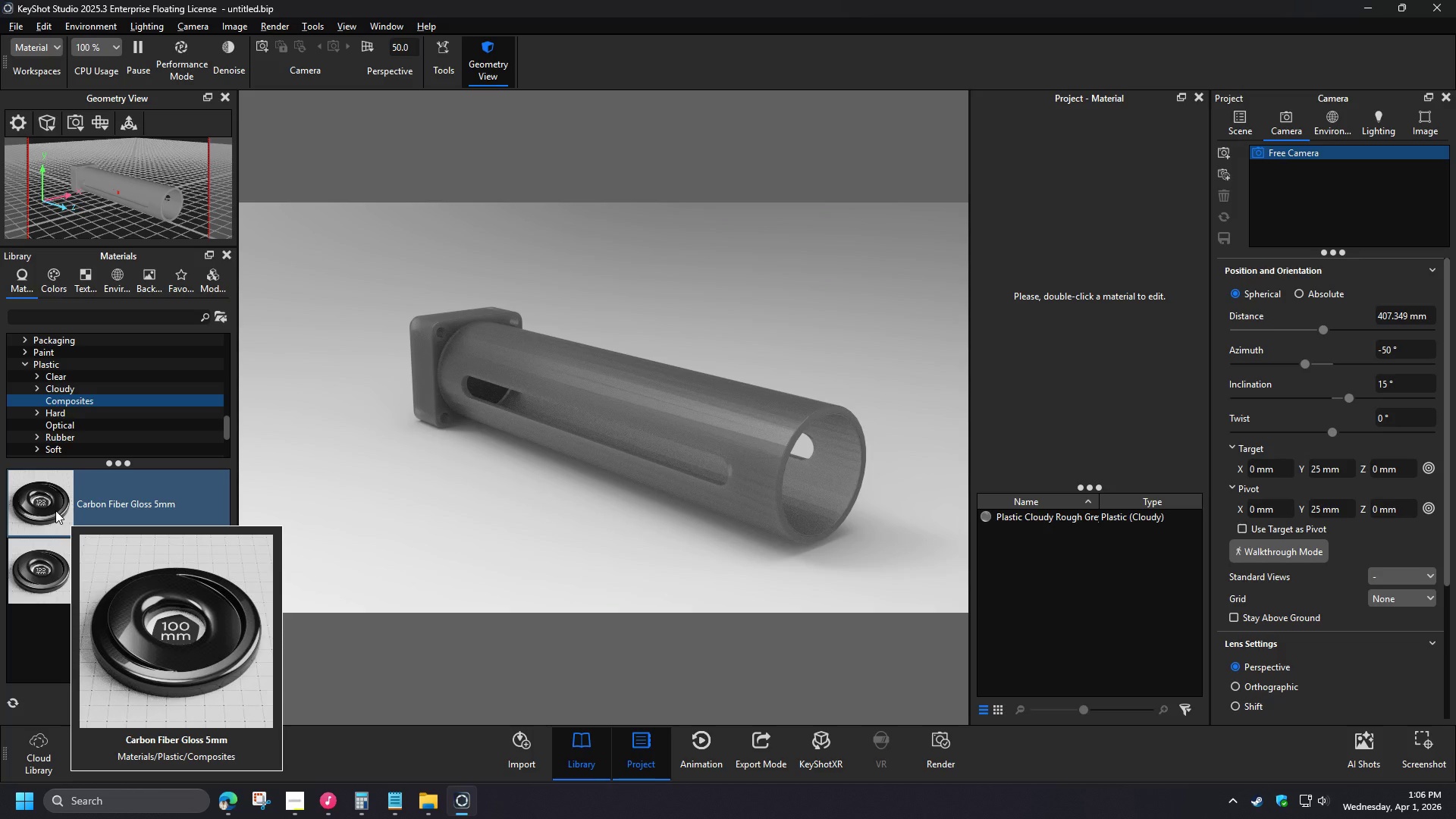 
left_click_drag(start_coordinate=[67, 573], to_coordinate=[662, 394])
 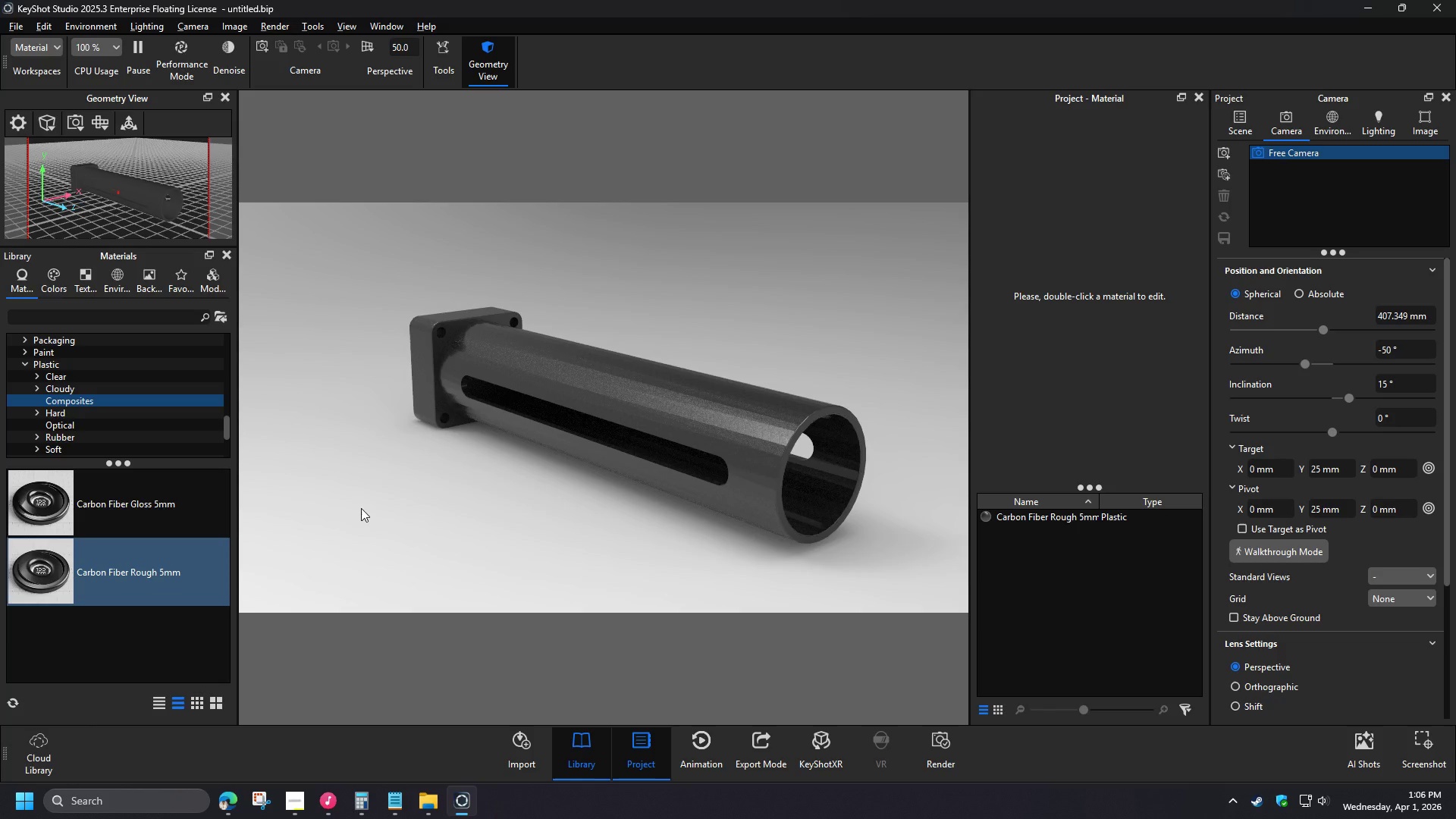 
scroll: coordinate [49, 423], scroll_direction: down, amount: 6.0
 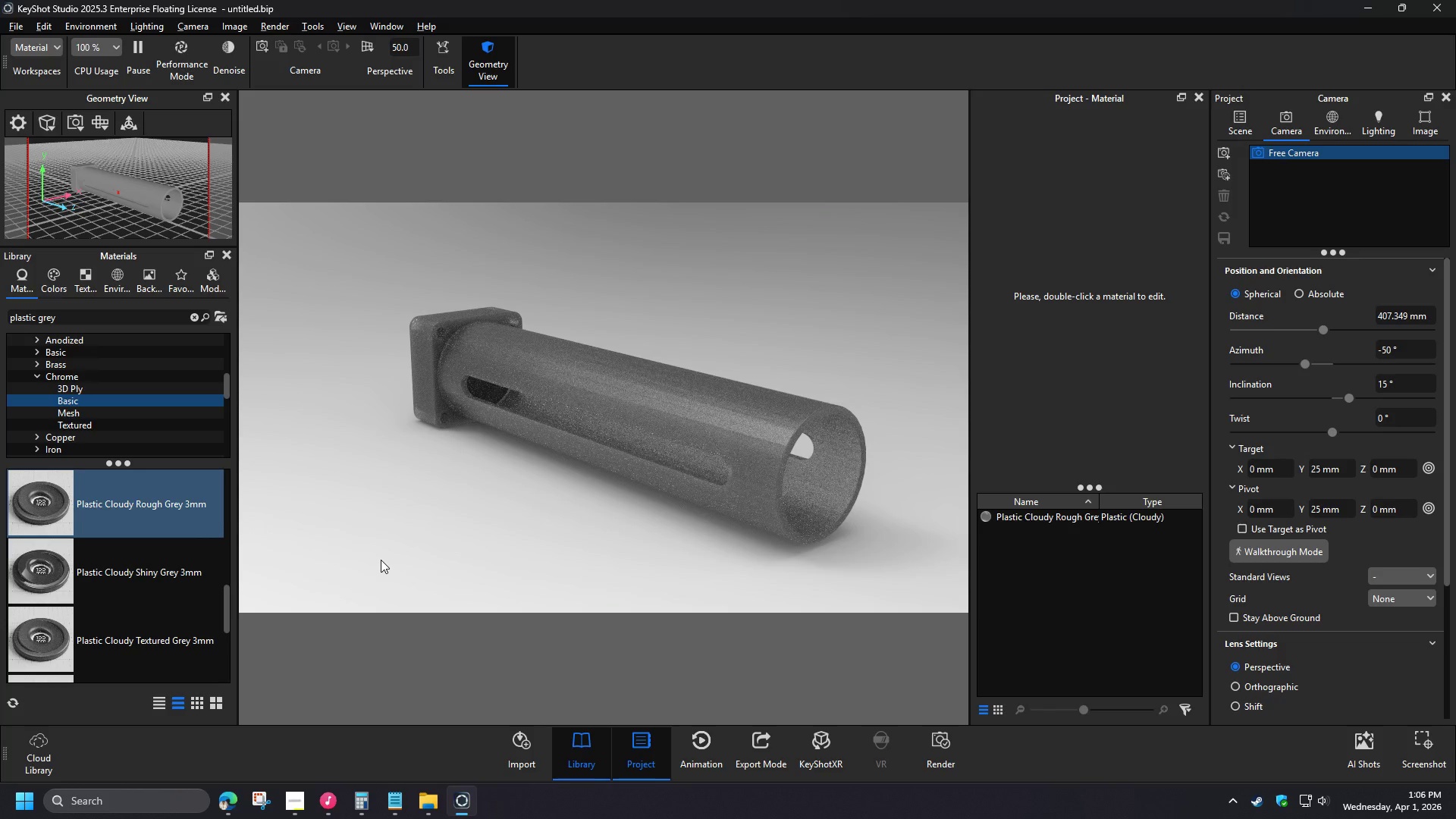 
wait(6.62)
 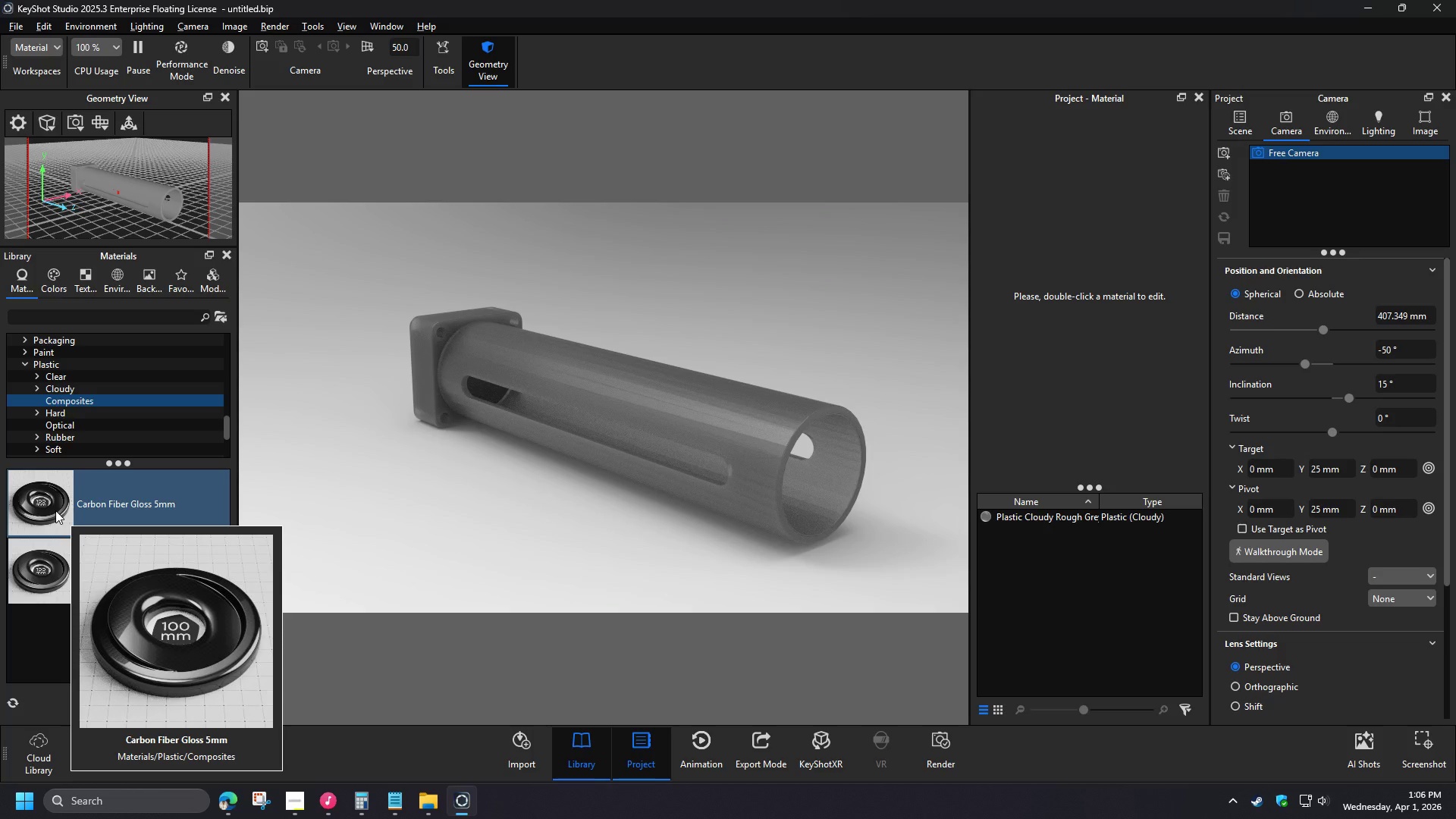 
left_click([36, 413])
 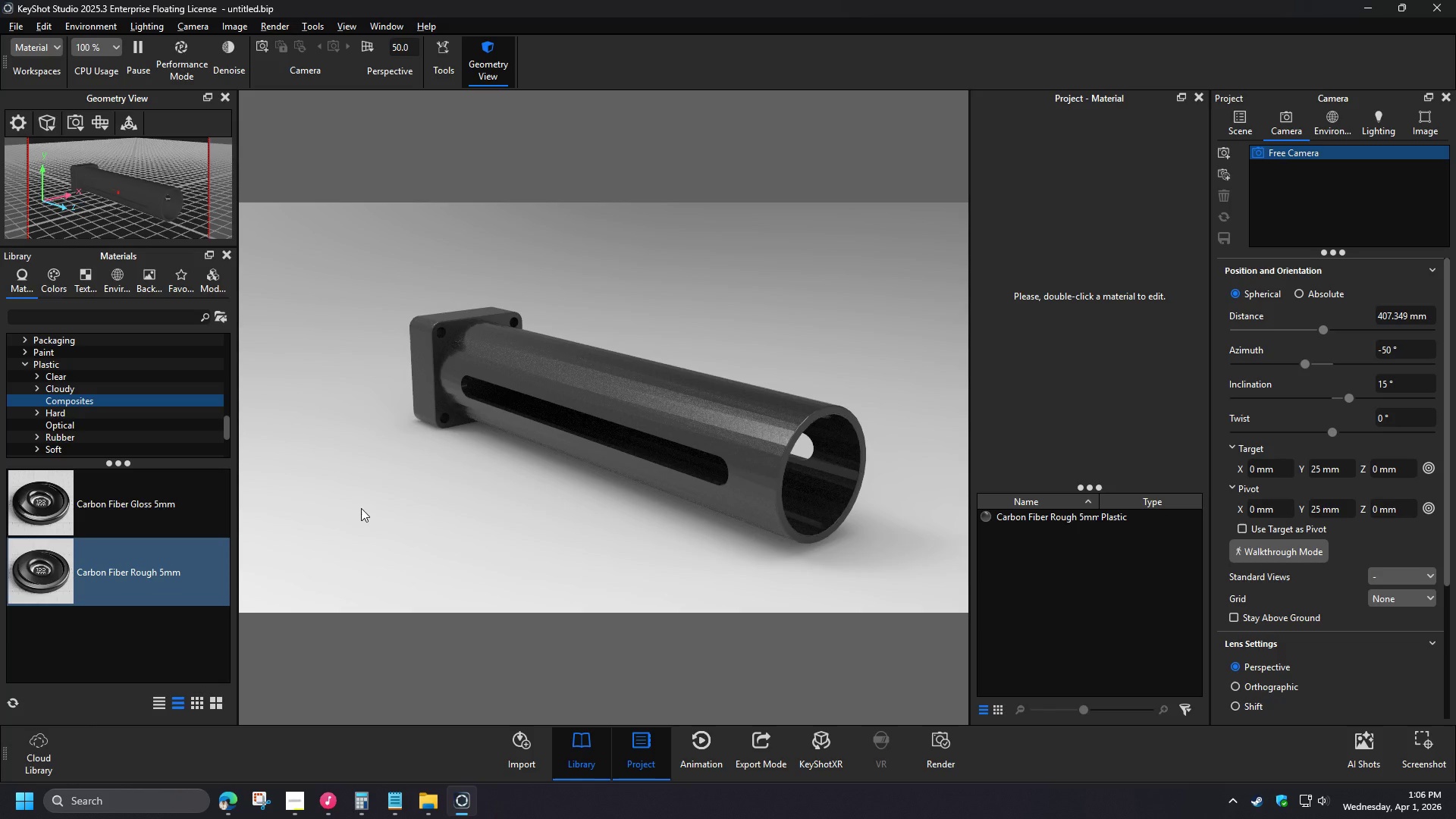 
left_click([87, 426])
 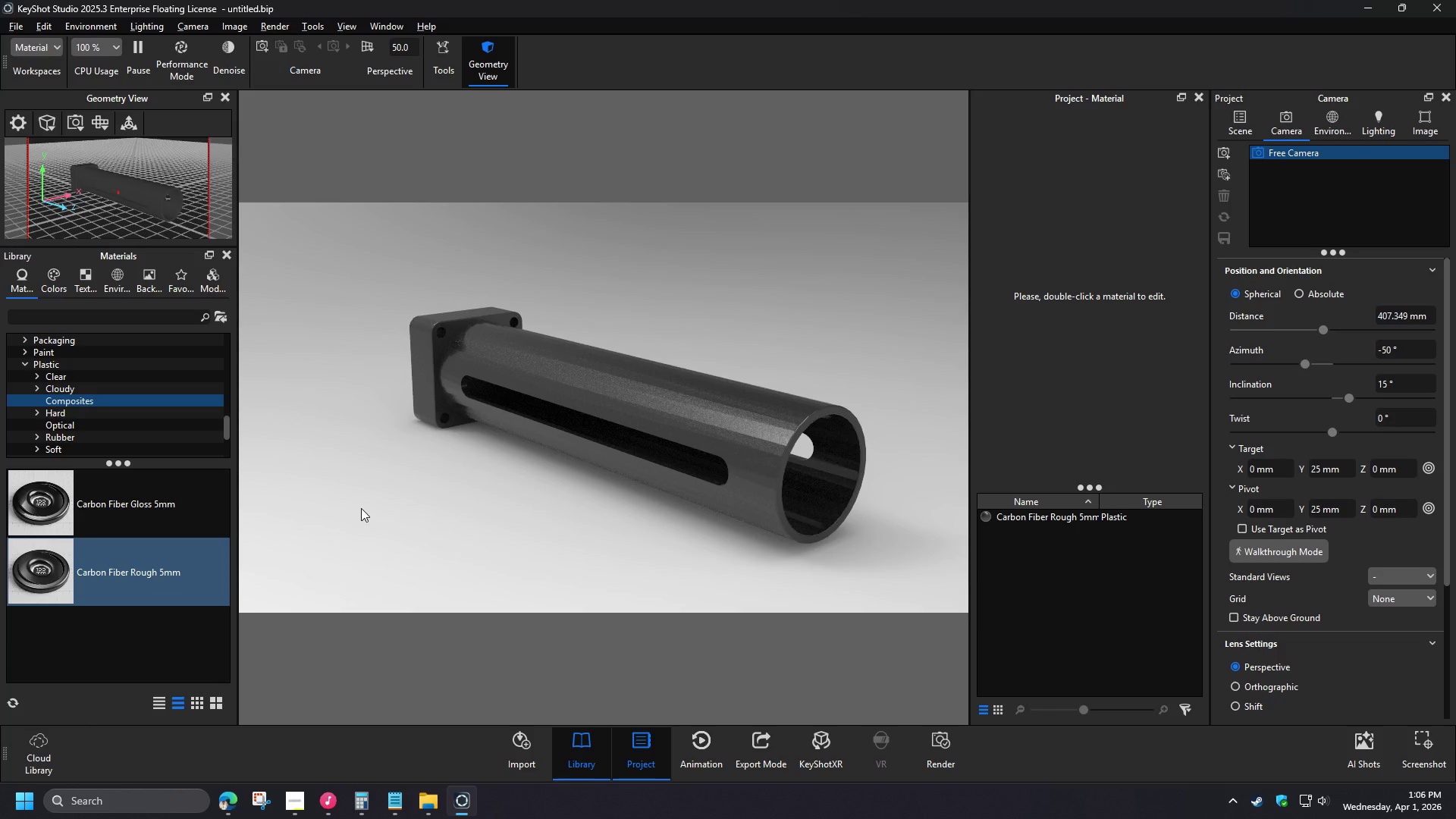 
left_click_drag(start_coordinate=[52, 519], to_coordinate=[610, 379])
 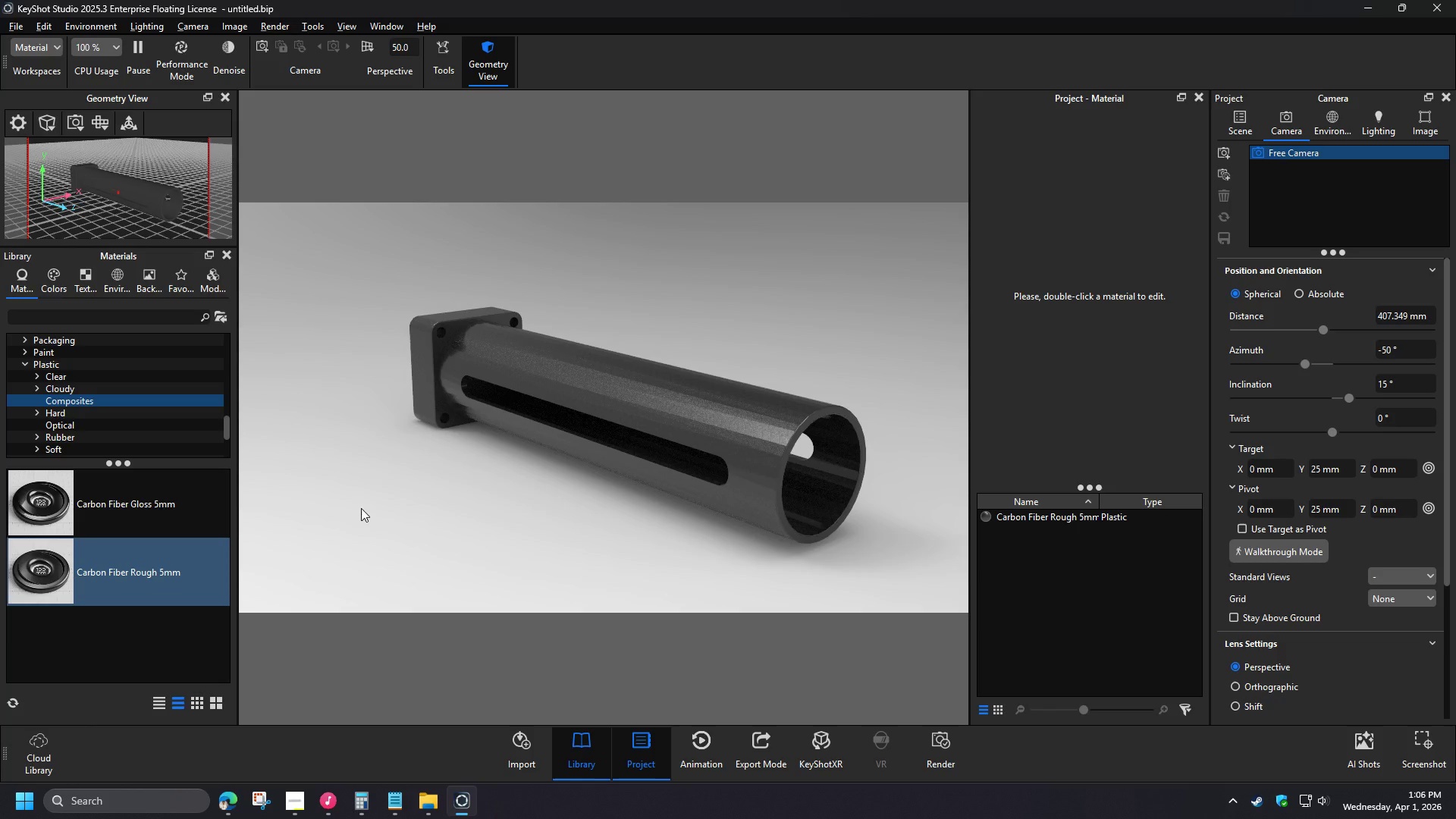 
left_click_drag(start_coordinate=[95, 572], to_coordinate=[620, 387])
 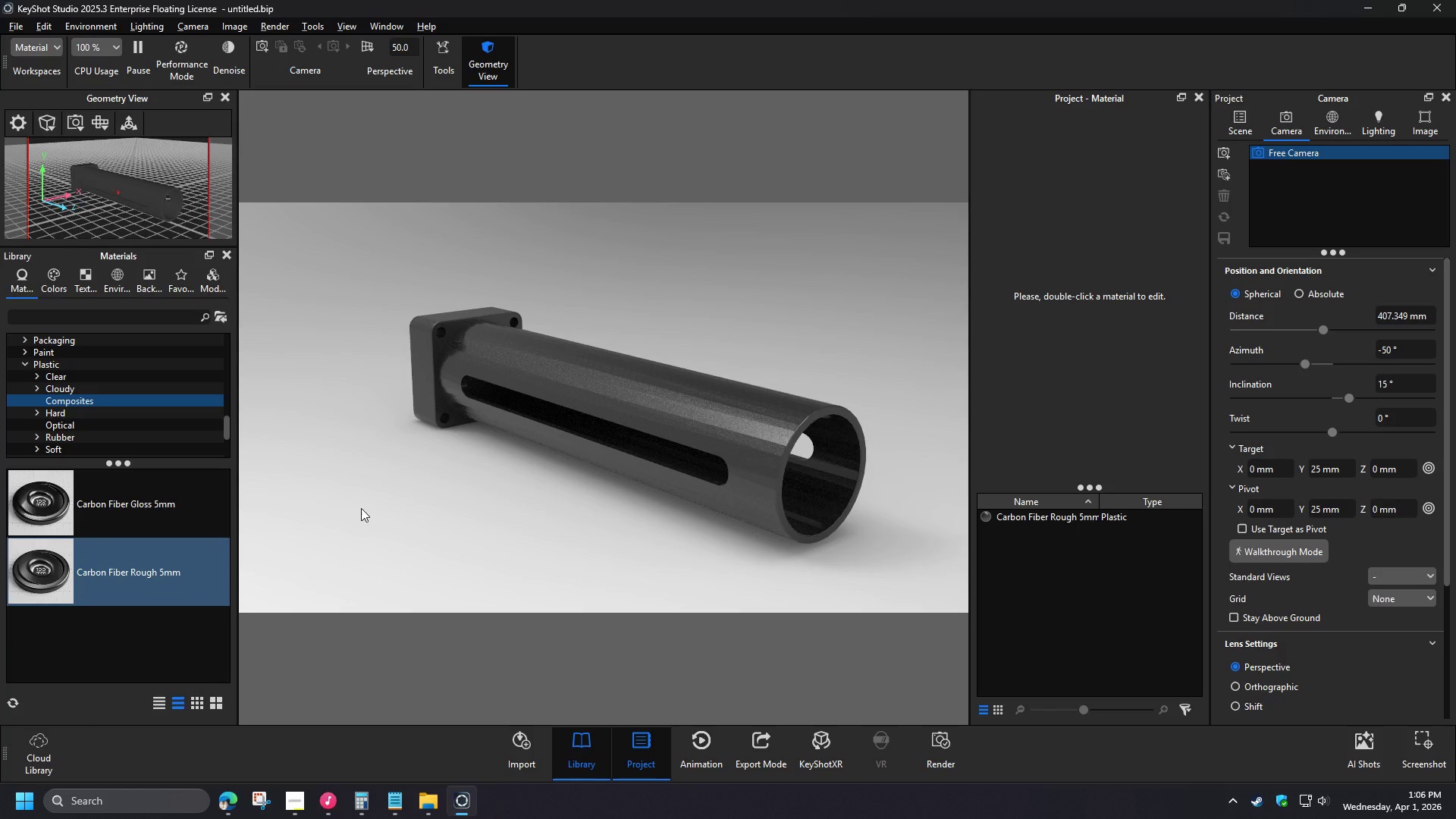 
scroll: coordinate [146, 571], scroll_direction: down, amount: 2.0
 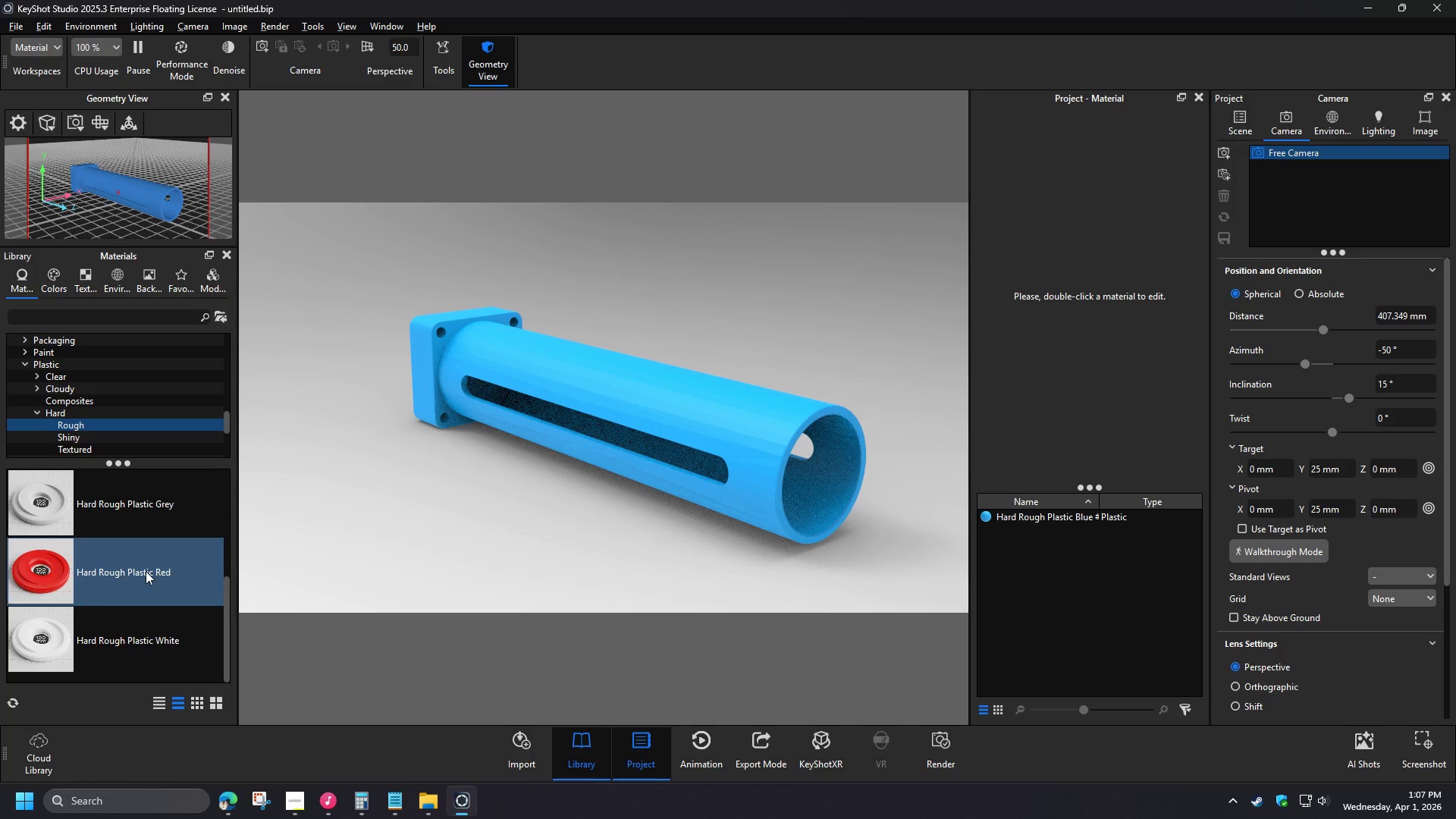 
scroll: coordinate [146, 571], scroll_direction: up, amount: 3.0
 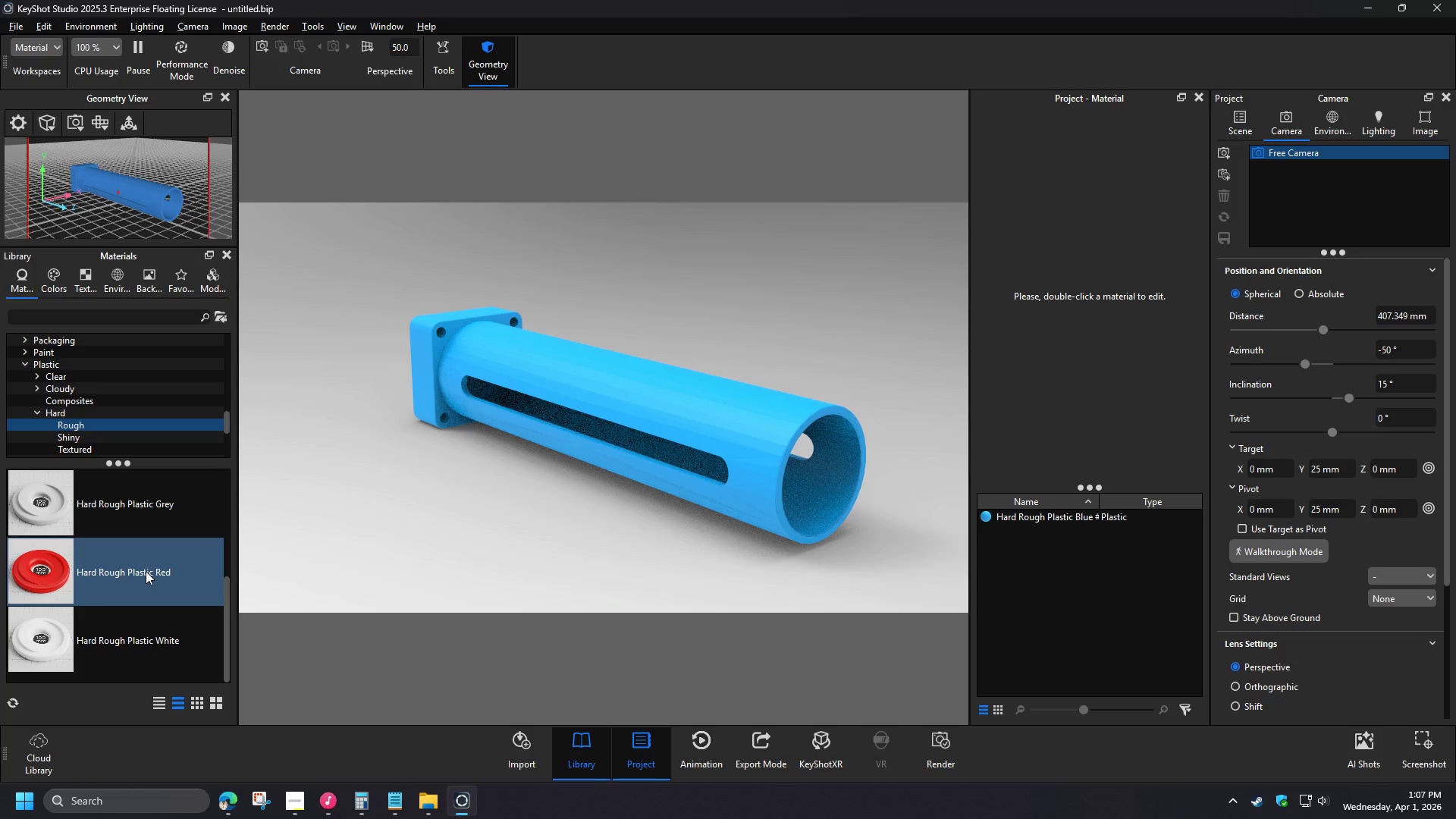 
left_click_drag(start_coordinate=[96, 522], to_coordinate=[581, 381])
 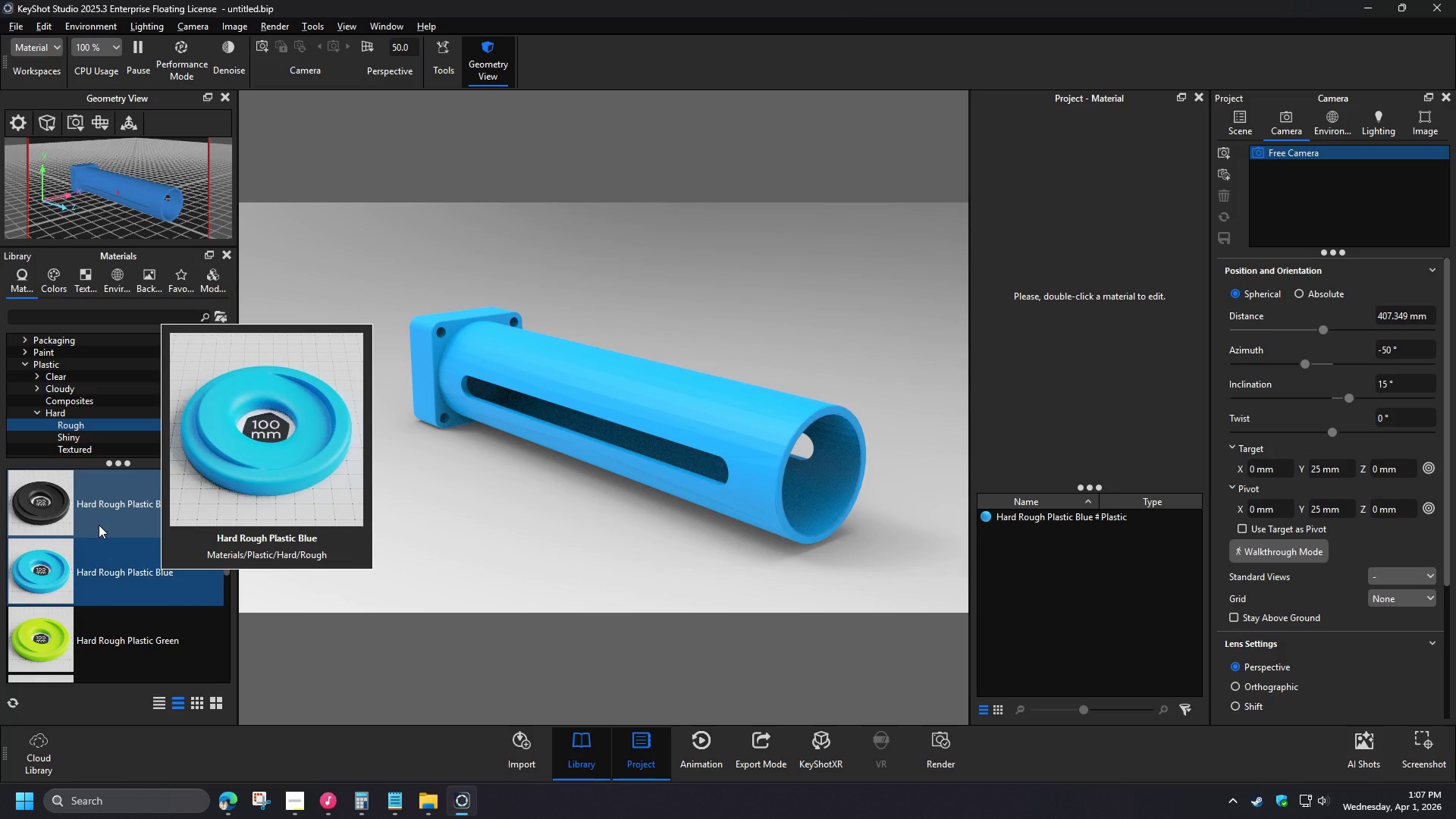 
left_click_drag(start_coordinate=[225, 551], to_coordinate=[241, 507])
 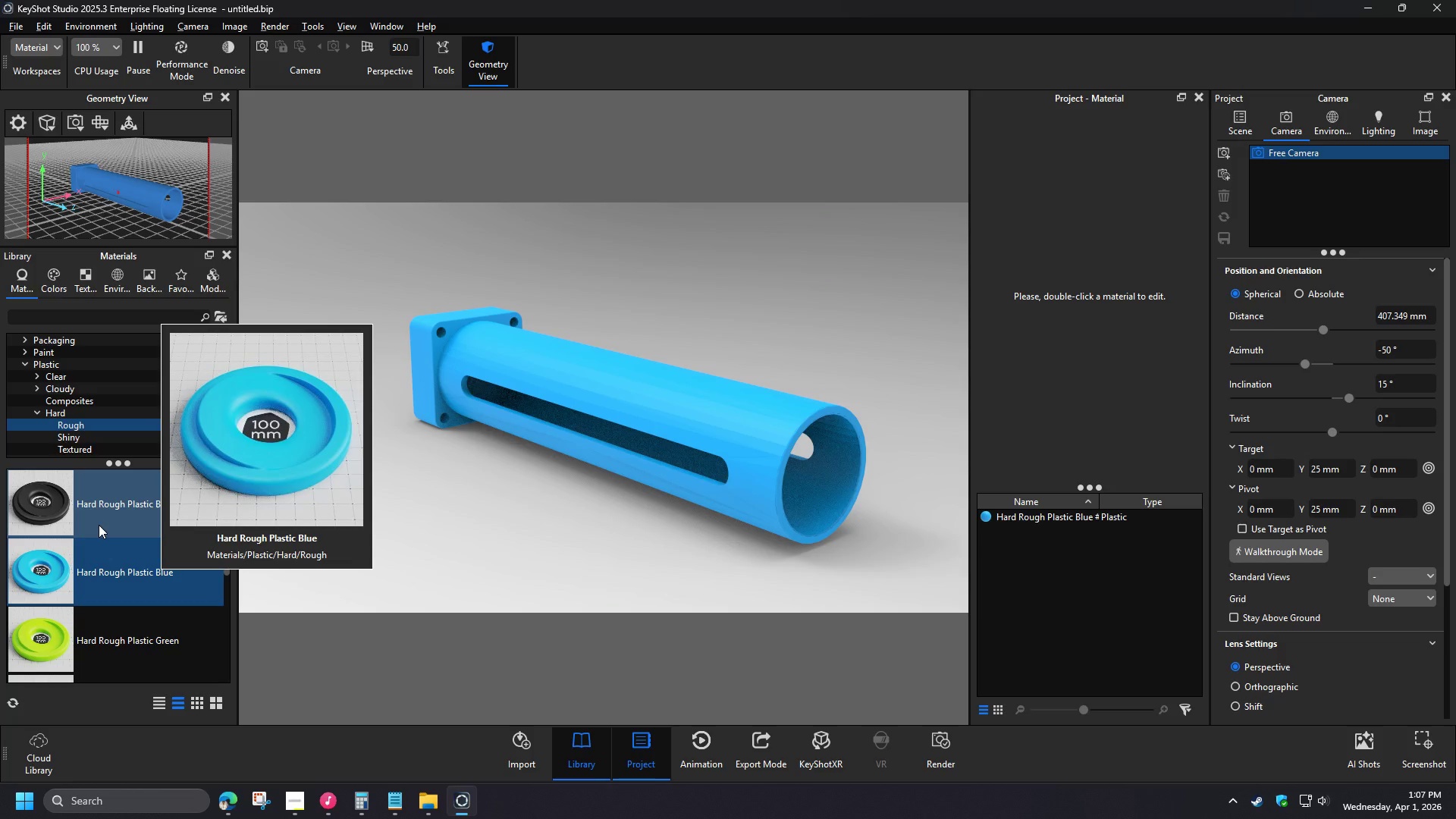 
left_click_drag(start_coordinate=[146, 577], to_coordinate=[596, 387])
 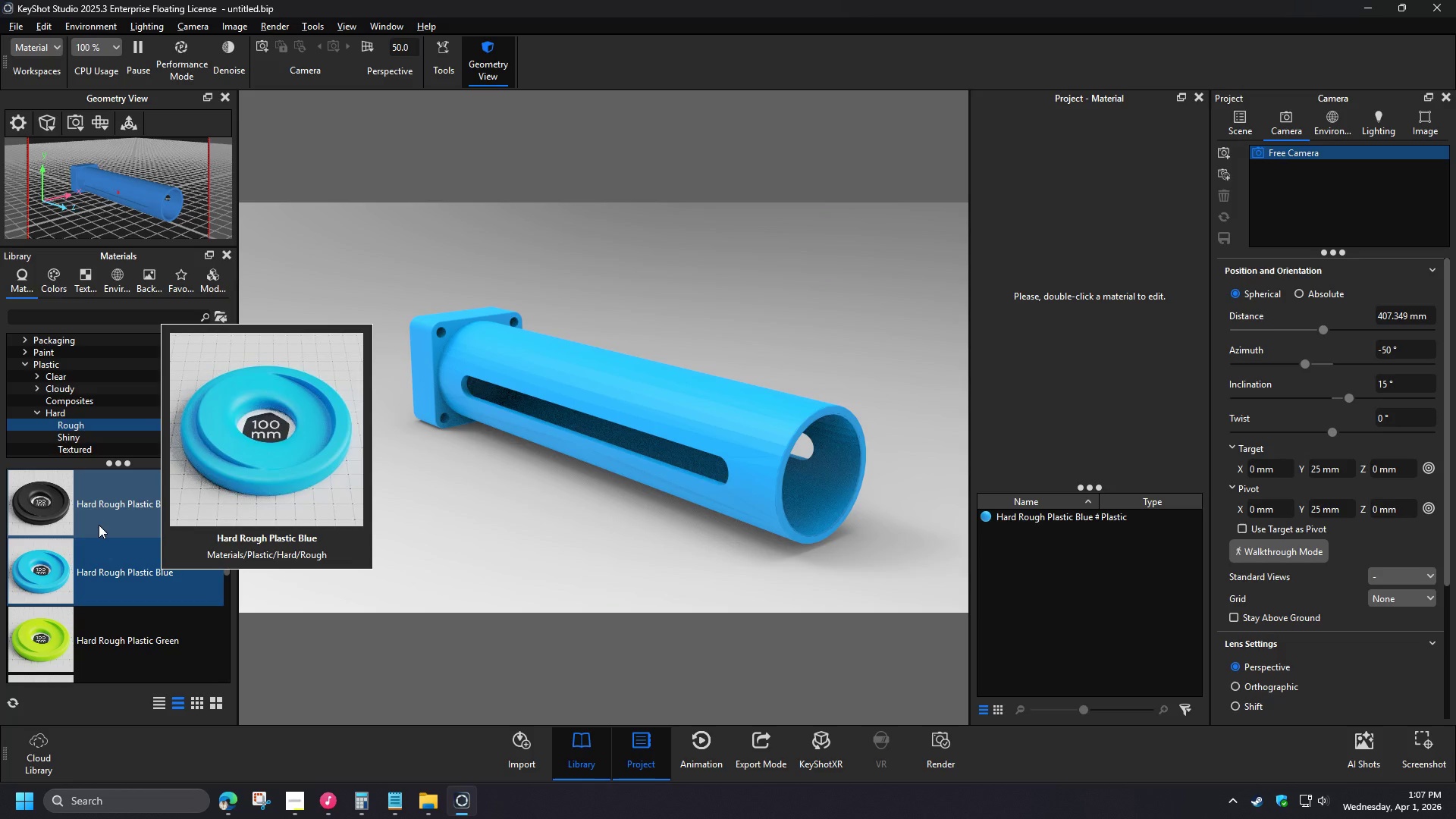 
double_click([1052, 519])
 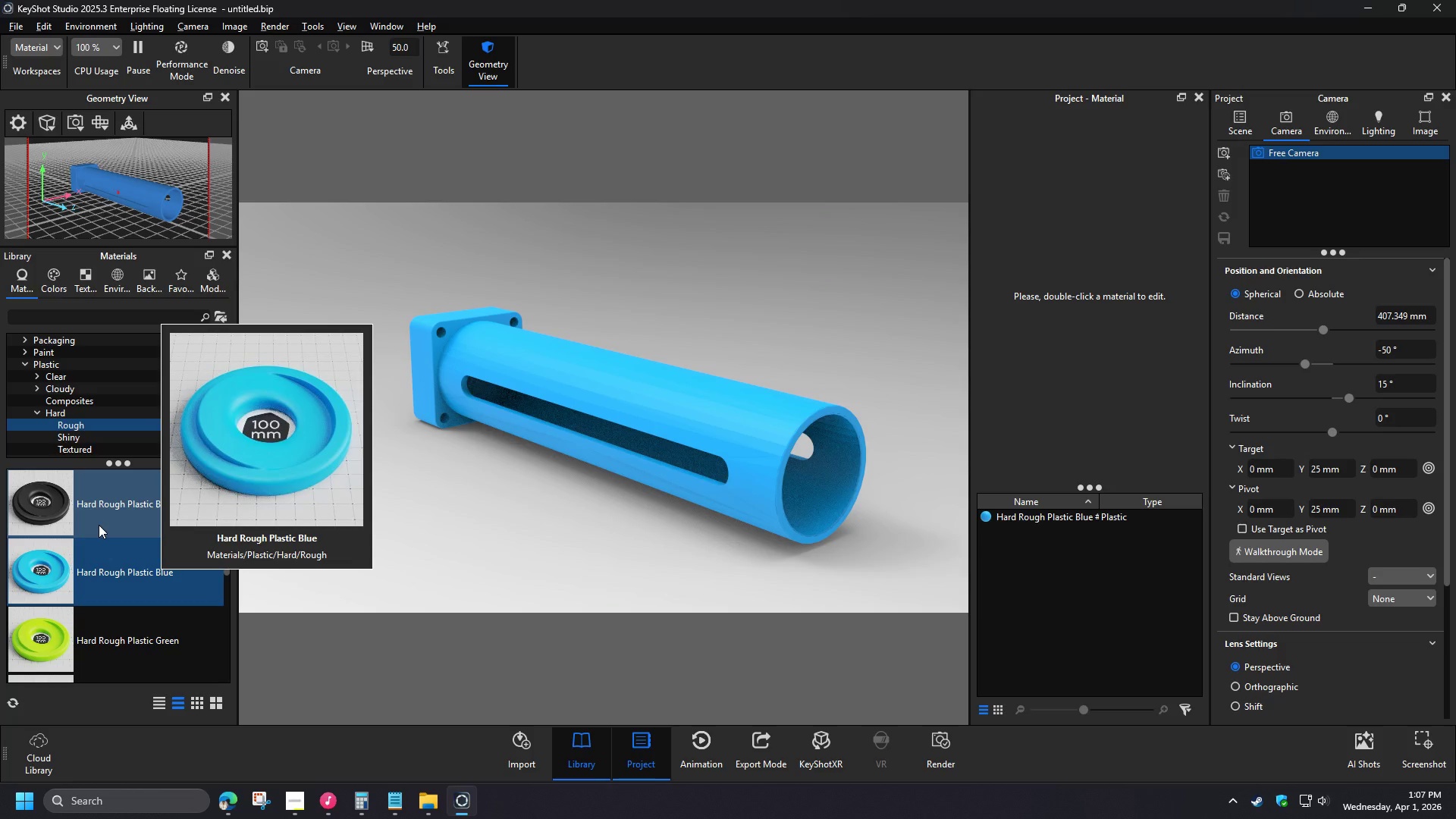 
left_click([60, 287])
 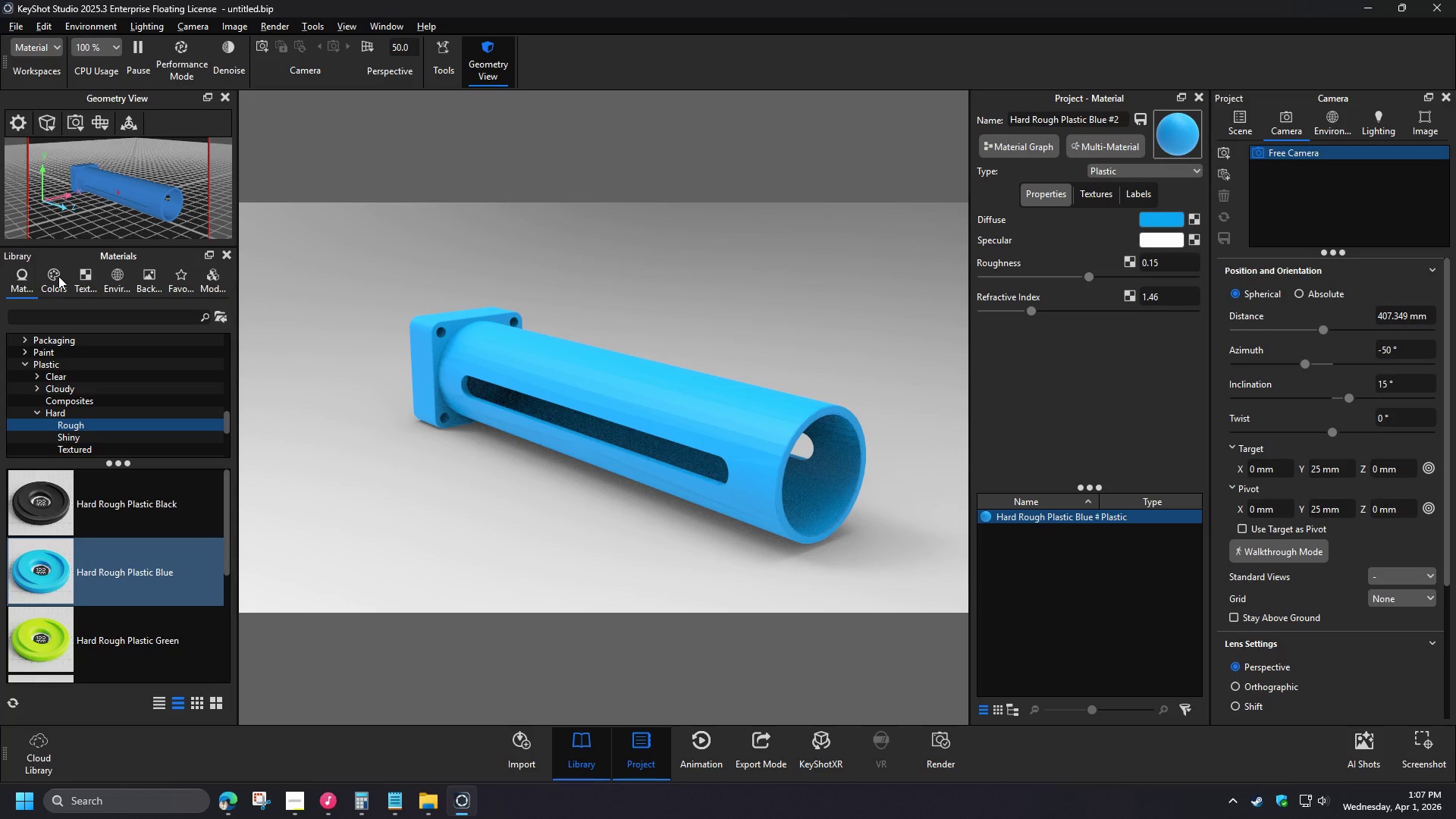 
left_click([12, 355])
 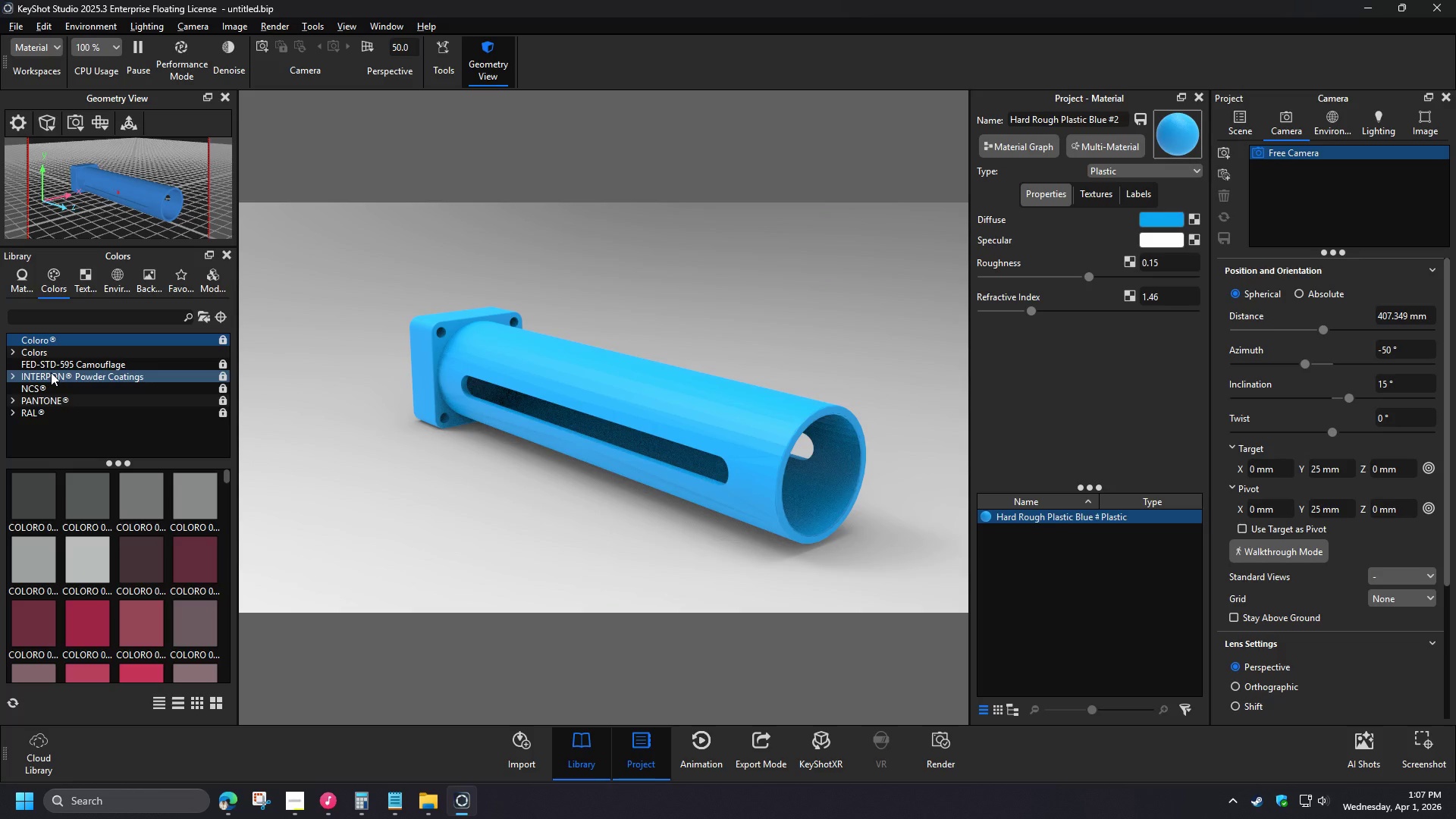 
left_click([71, 437])
 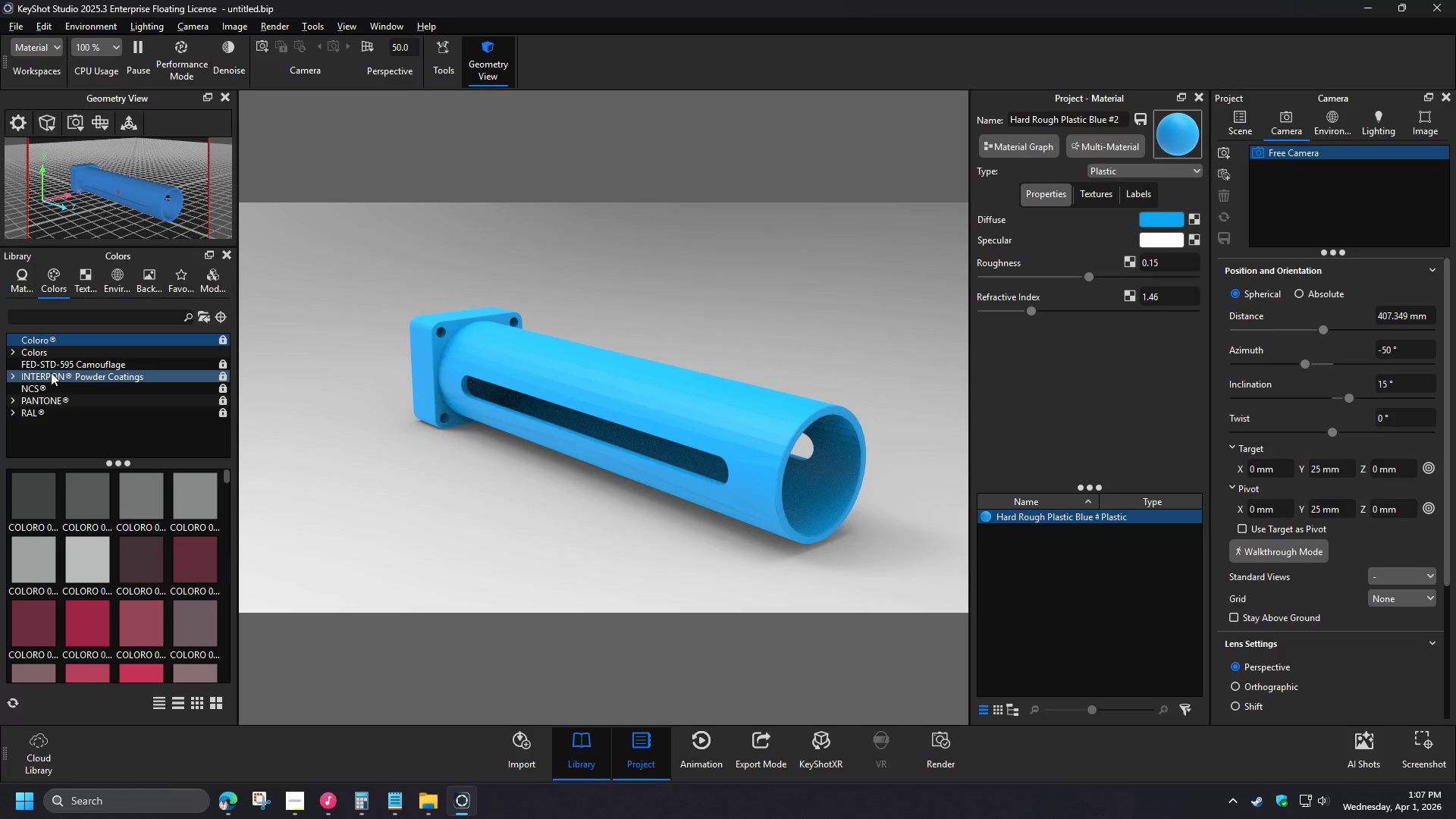 
wait(5.14)
 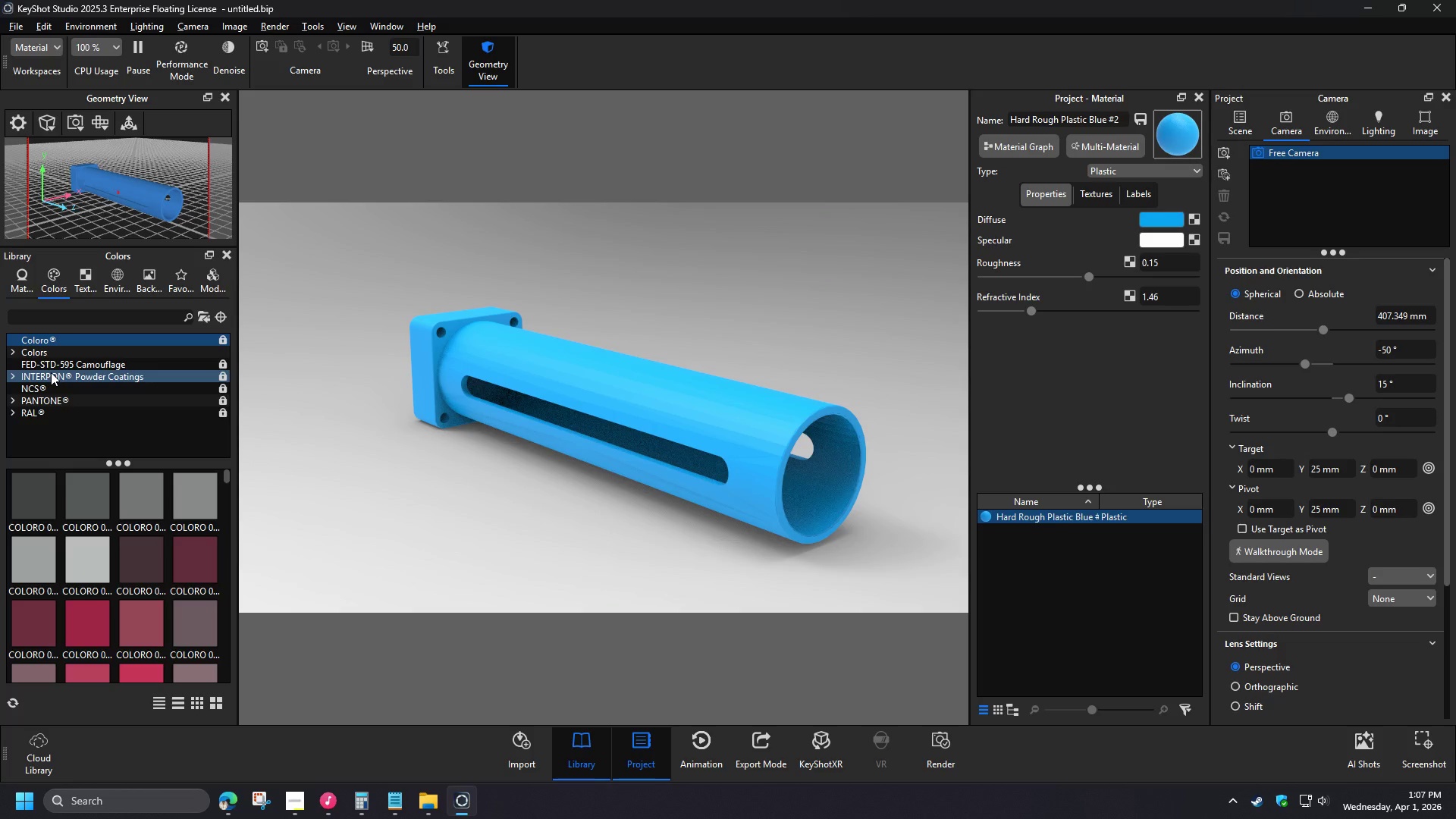 
left_click_drag(start_coordinate=[198, 622], to_coordinate=[1164, 217])
 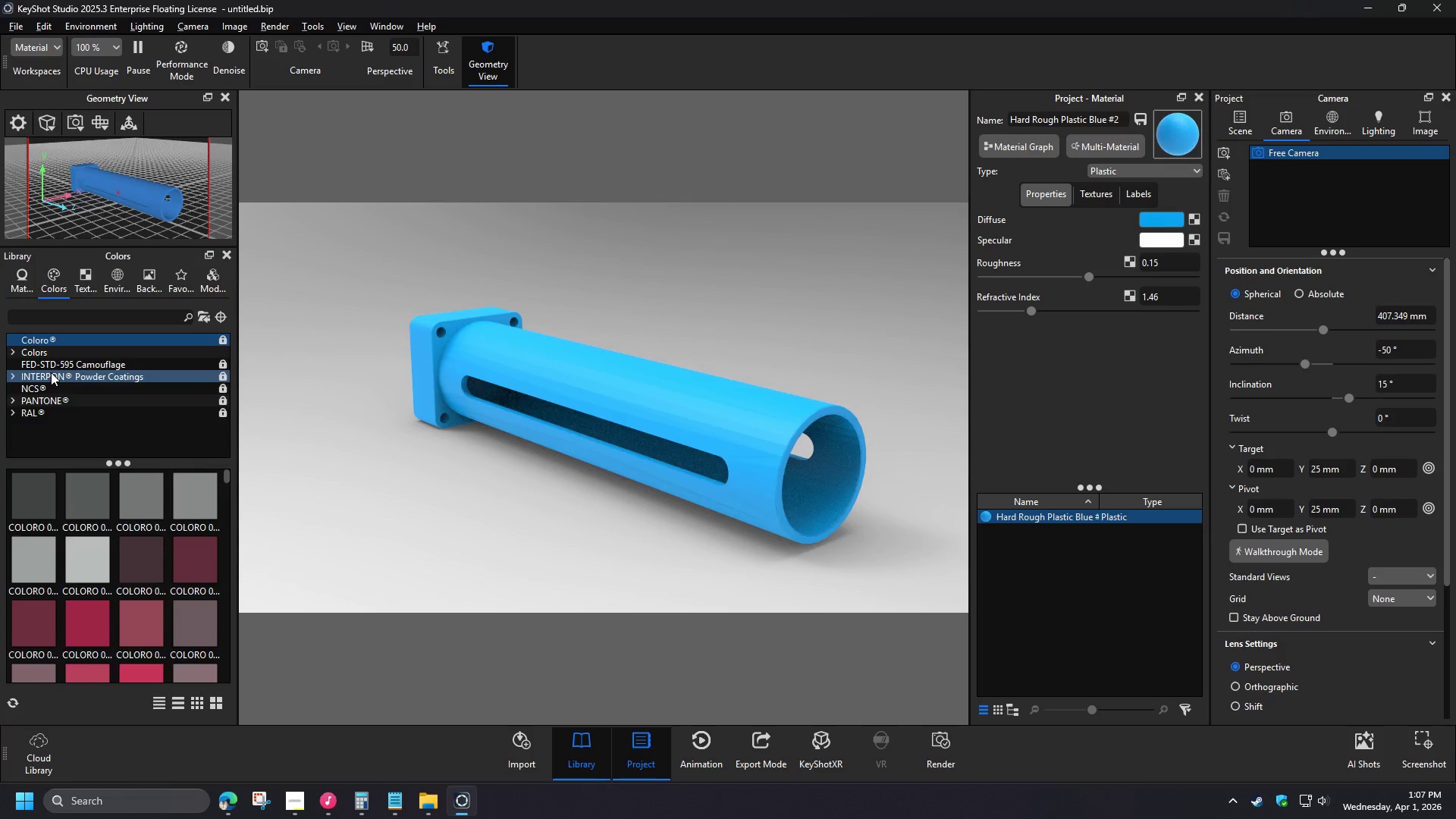 
key(Control+Z)
 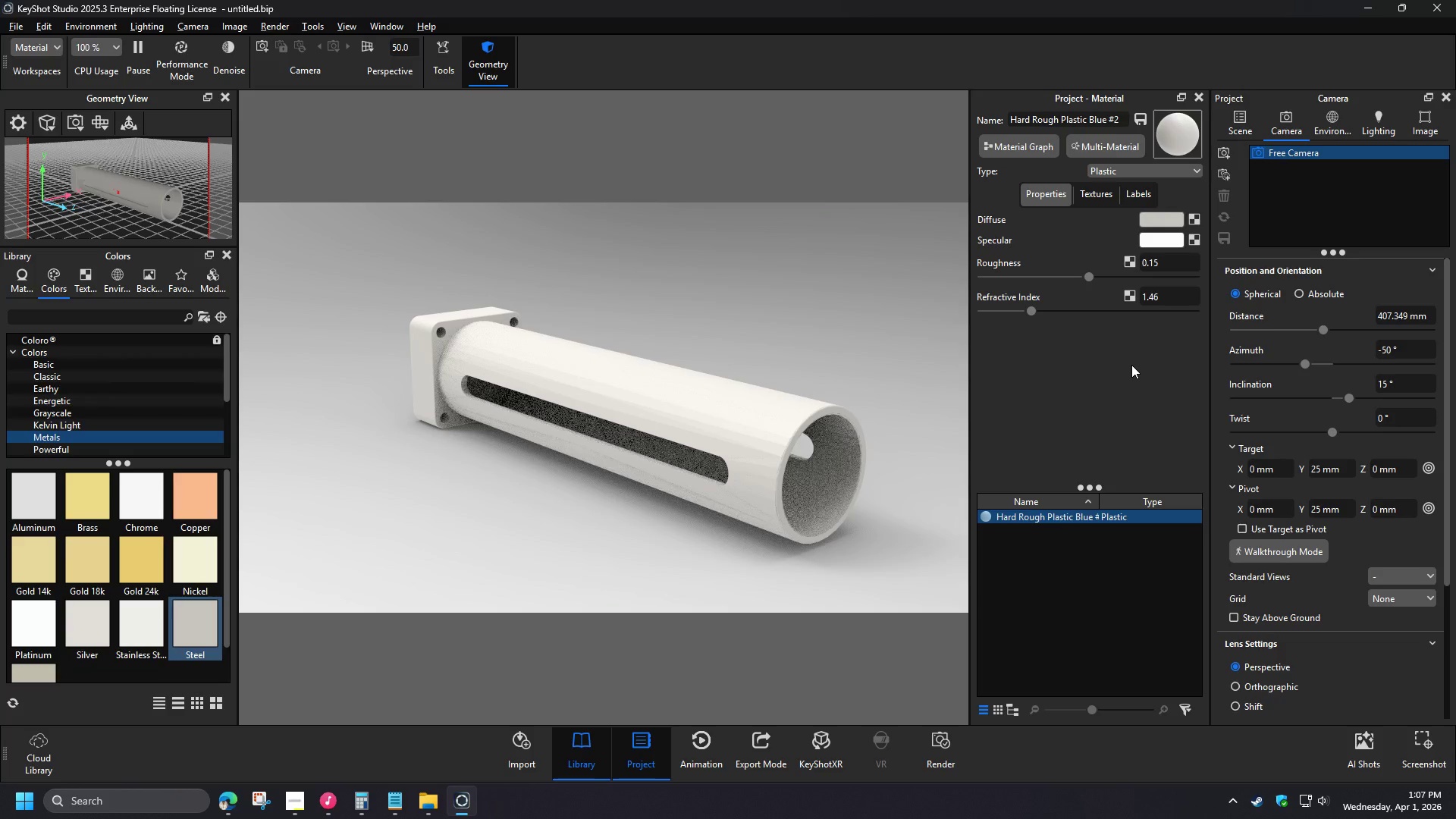 
left_click_drag(start_coordinate=[93, 589], to_coordinate=[1159, 220])
 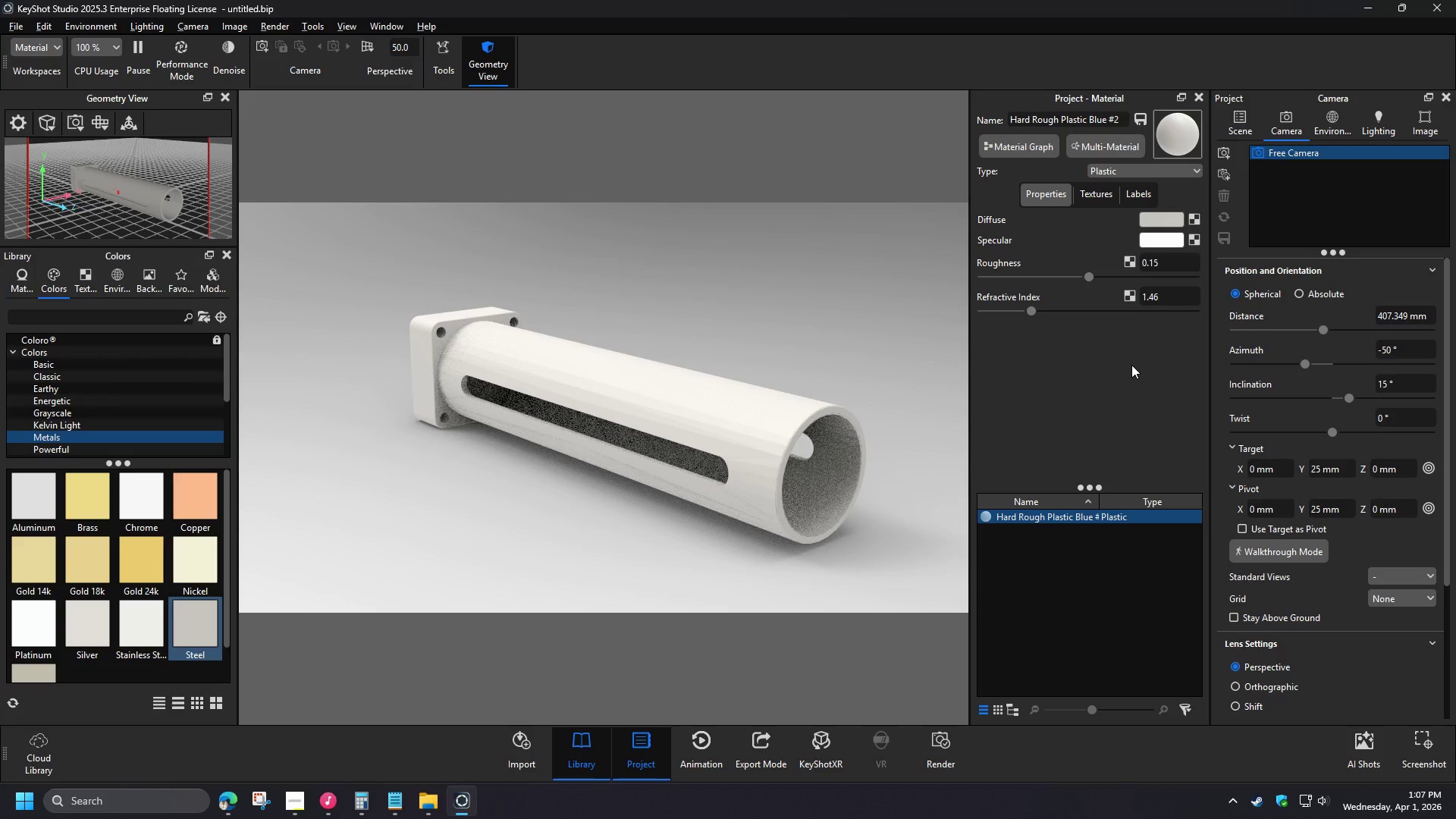 
hold_key(key=ShiftLeft, duration=0.38)
 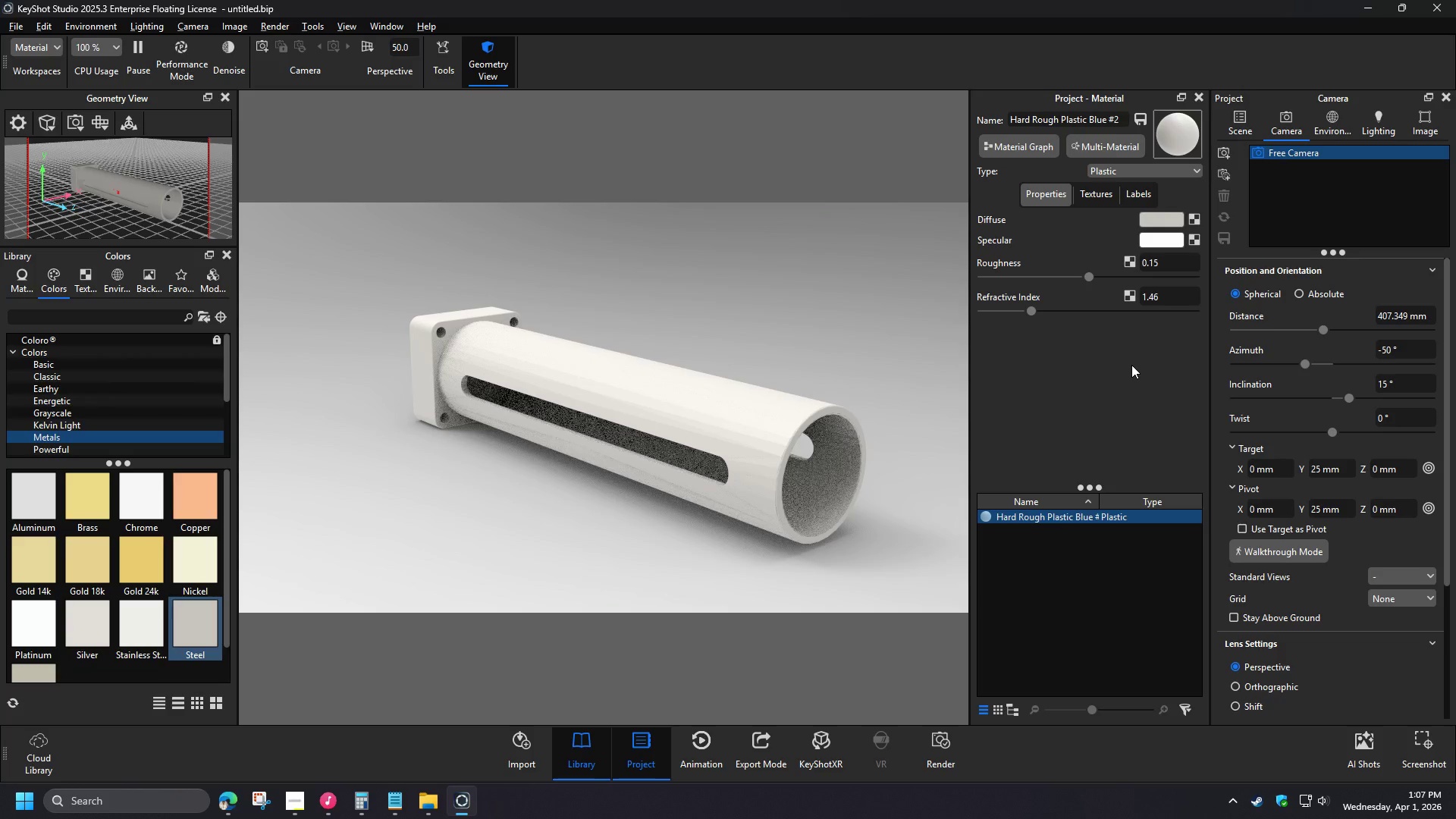 
key(Control+Z)
 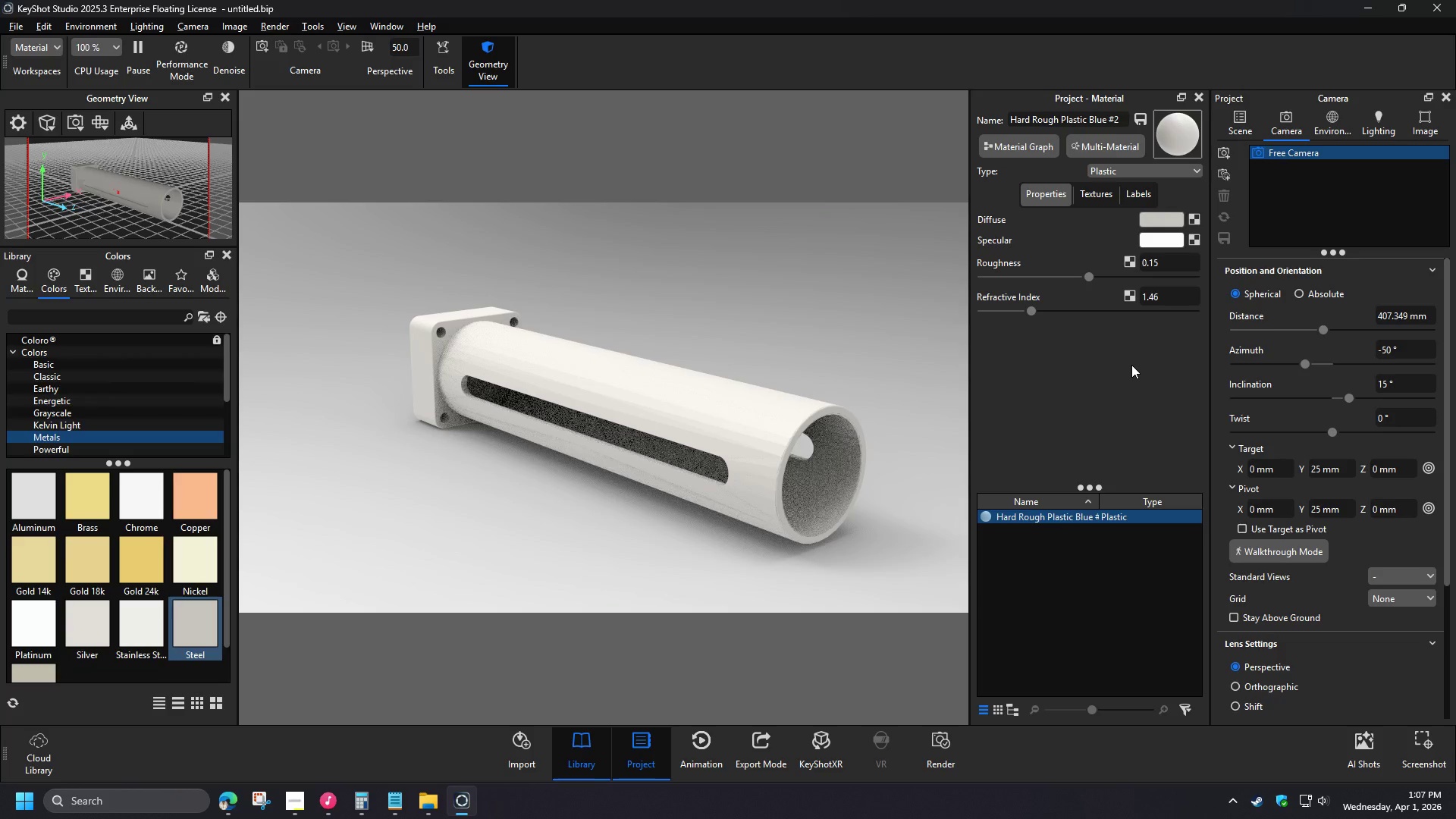 
scroll: coordinate [116, 511], scroll_direction: down, amount: 1.0
 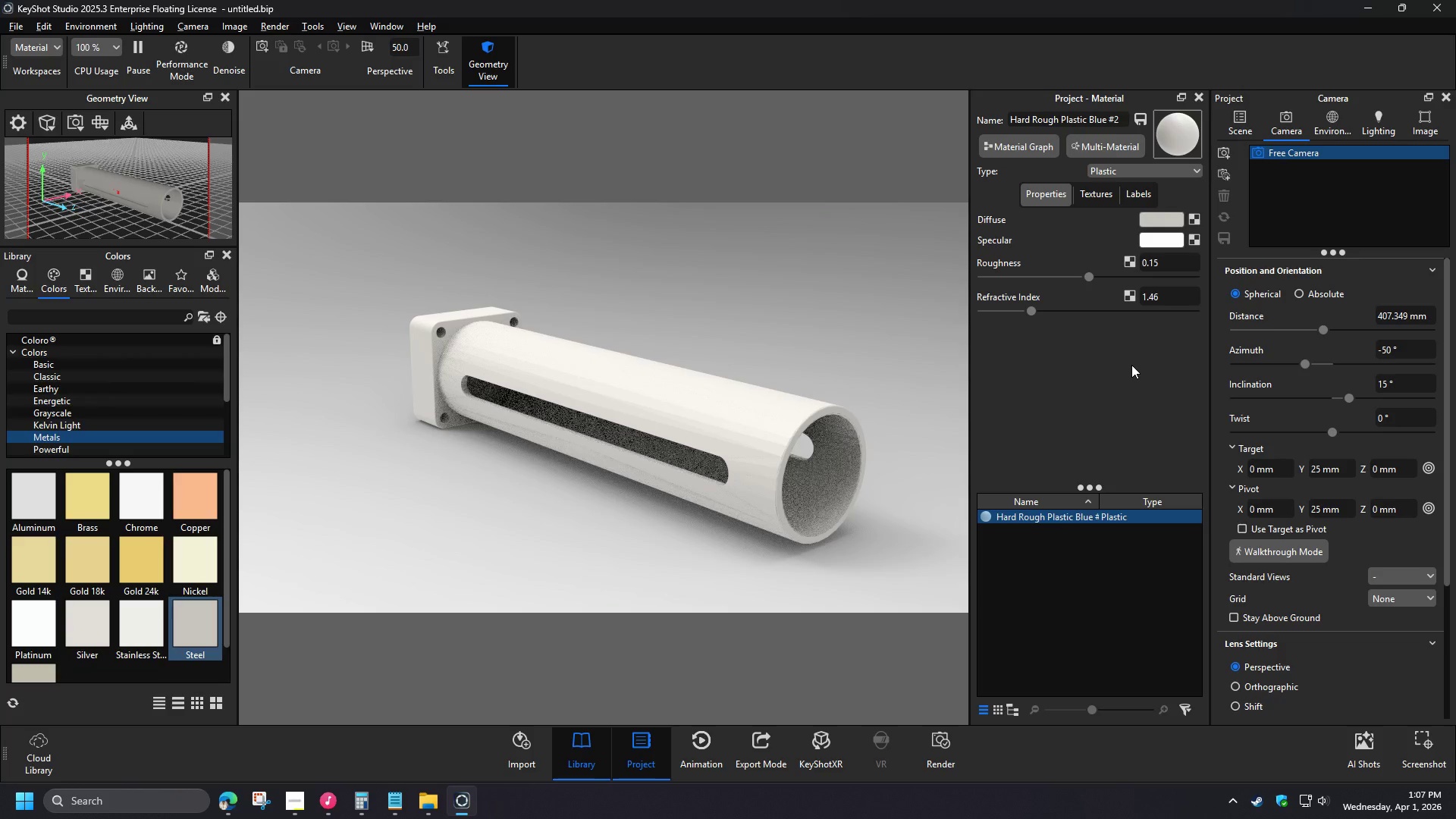 
left_click_drag(start_coordinate=[197, 475], to_coordinate=[1166, 219])
 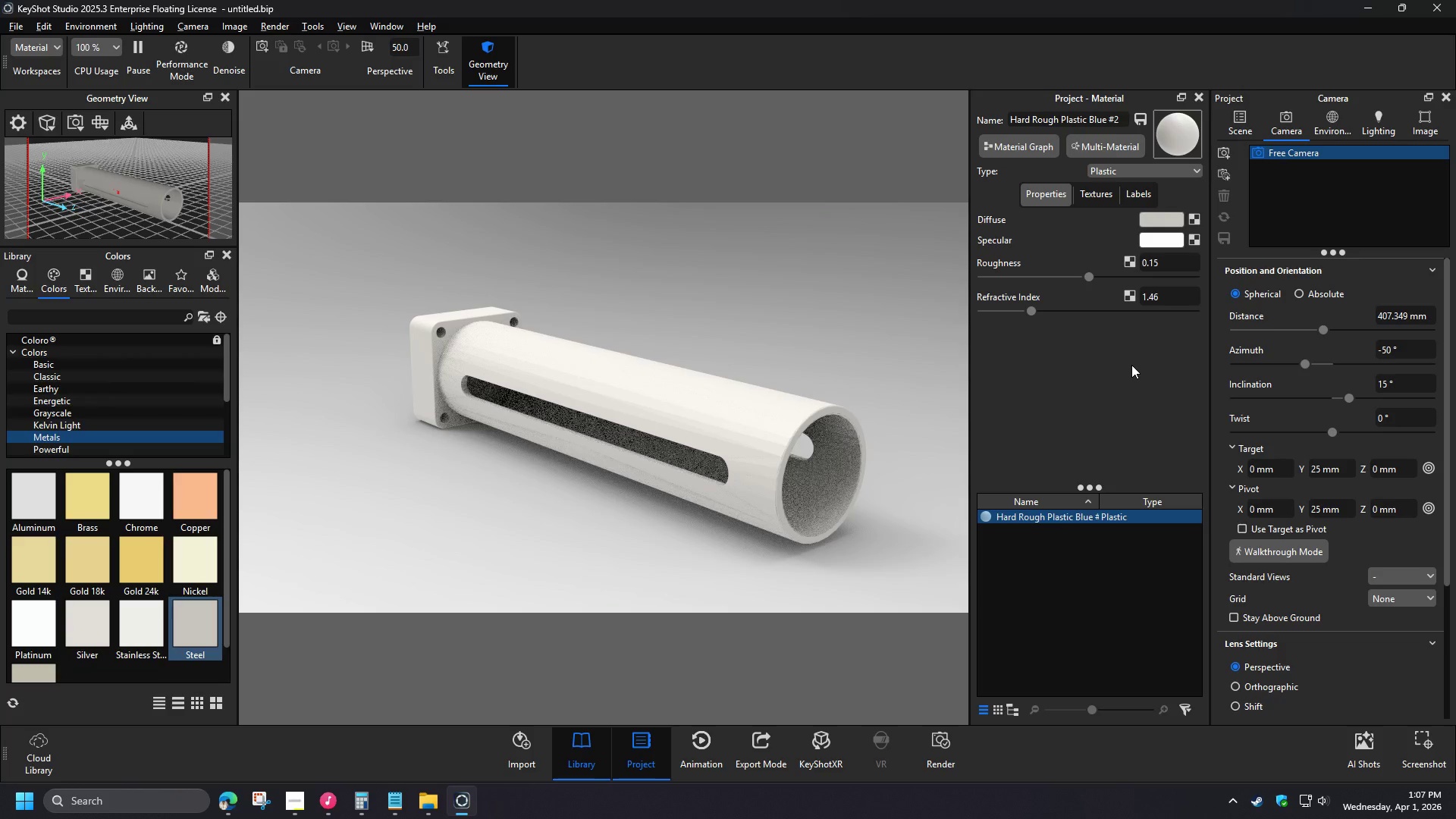 
key(Control+Z)
 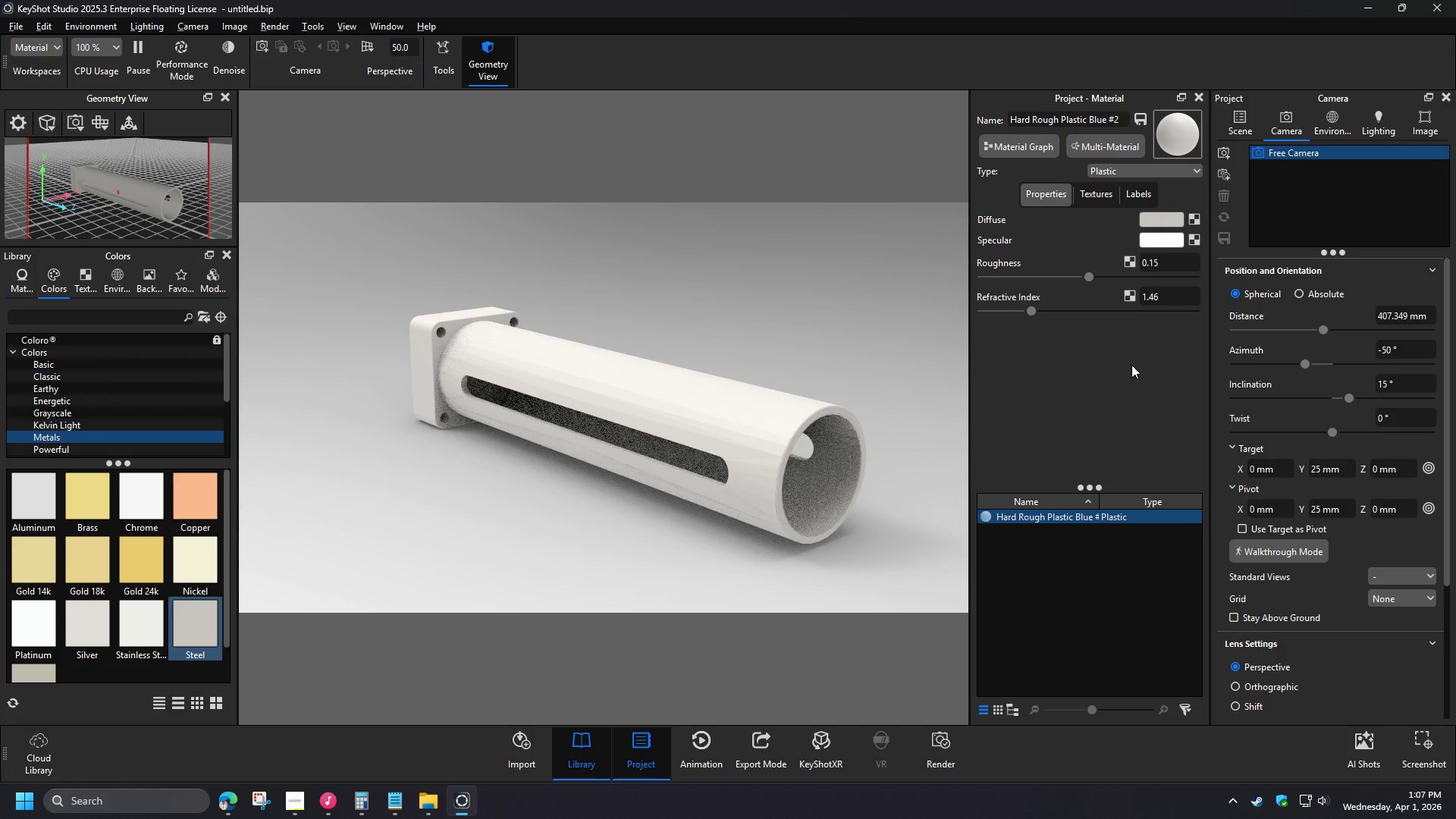 
wait(14.53)
 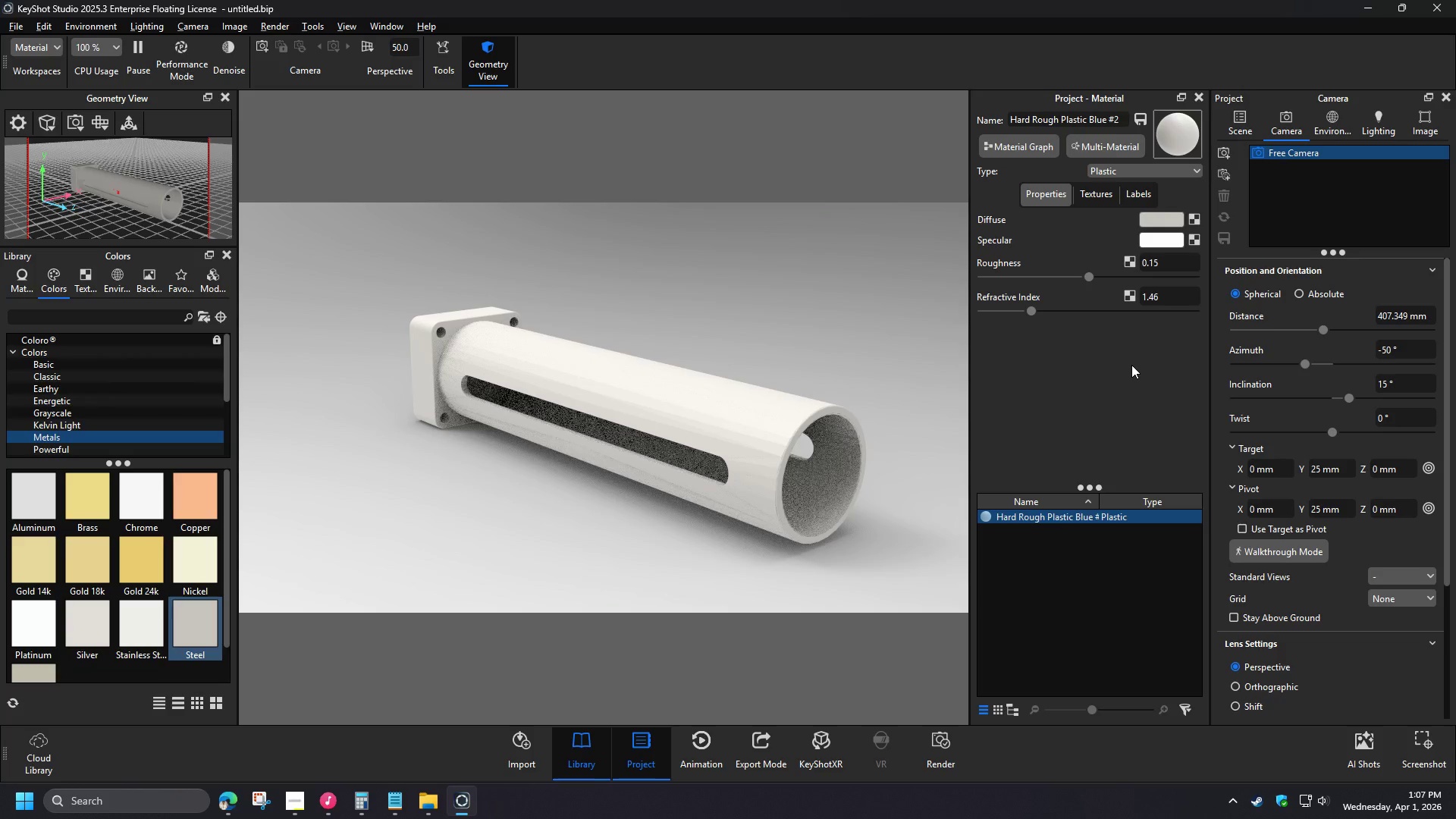 
left_click([1418, 124])
 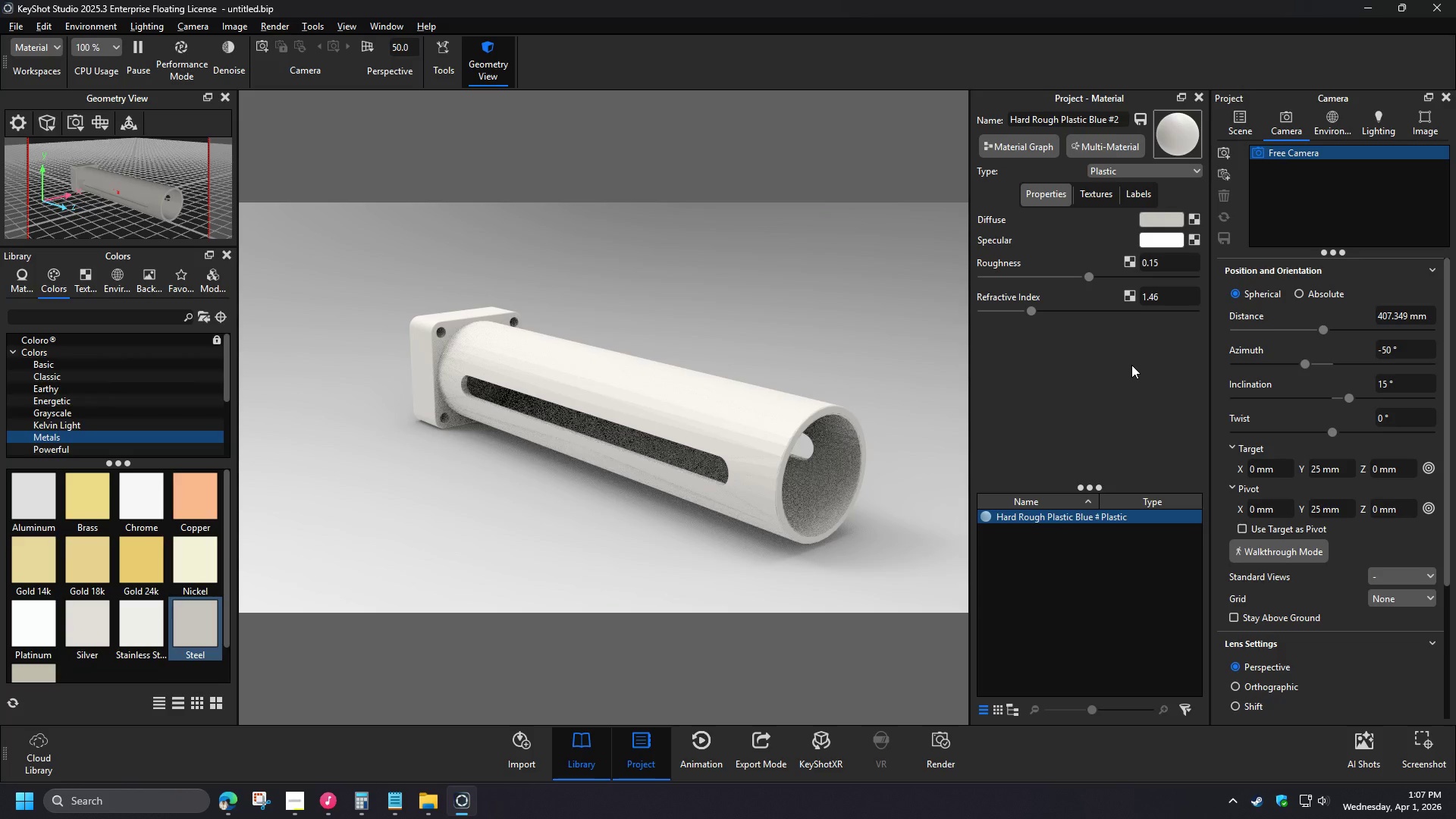 
left_click([1429, 169])
 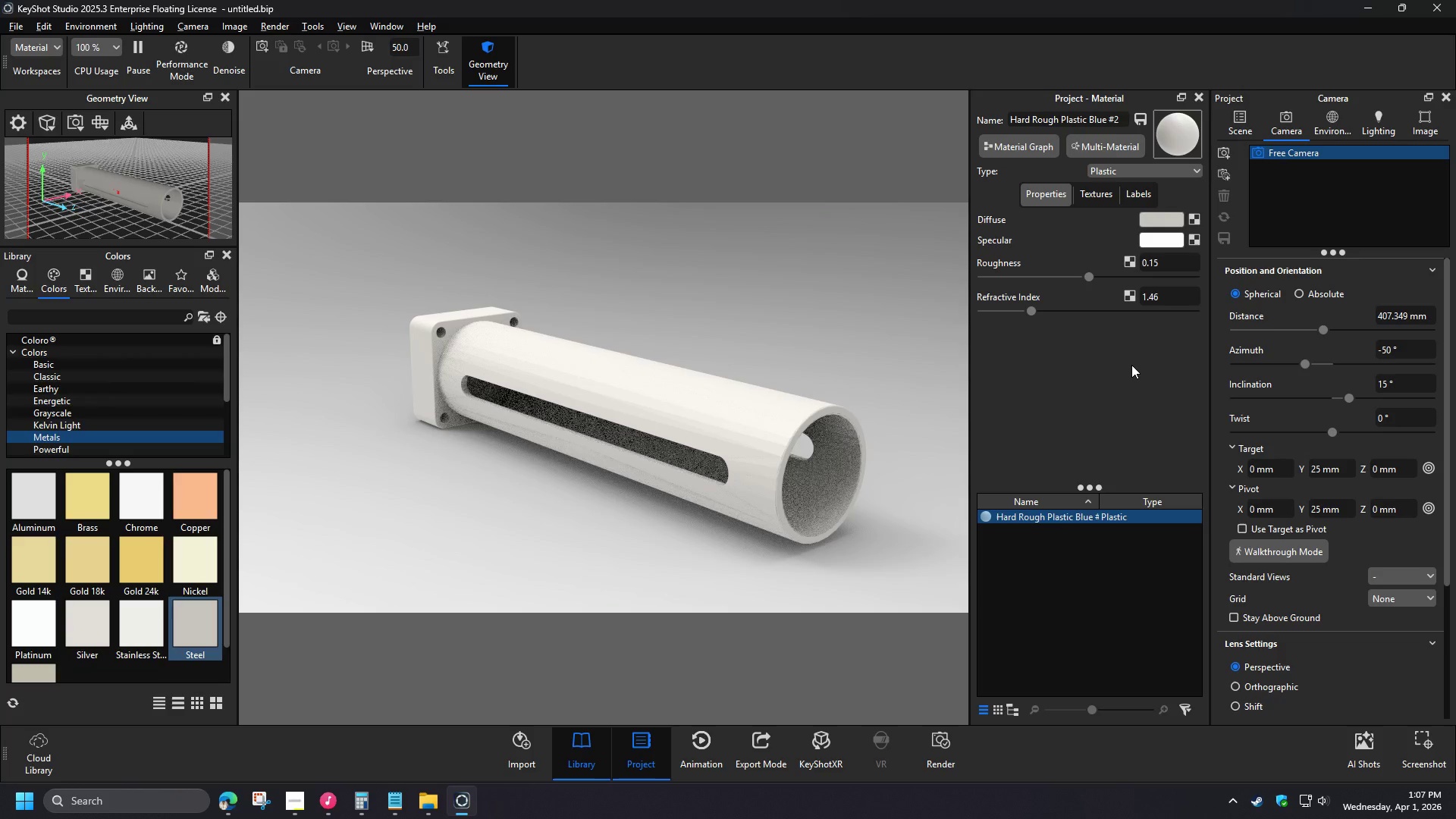 
wait(5.78)
 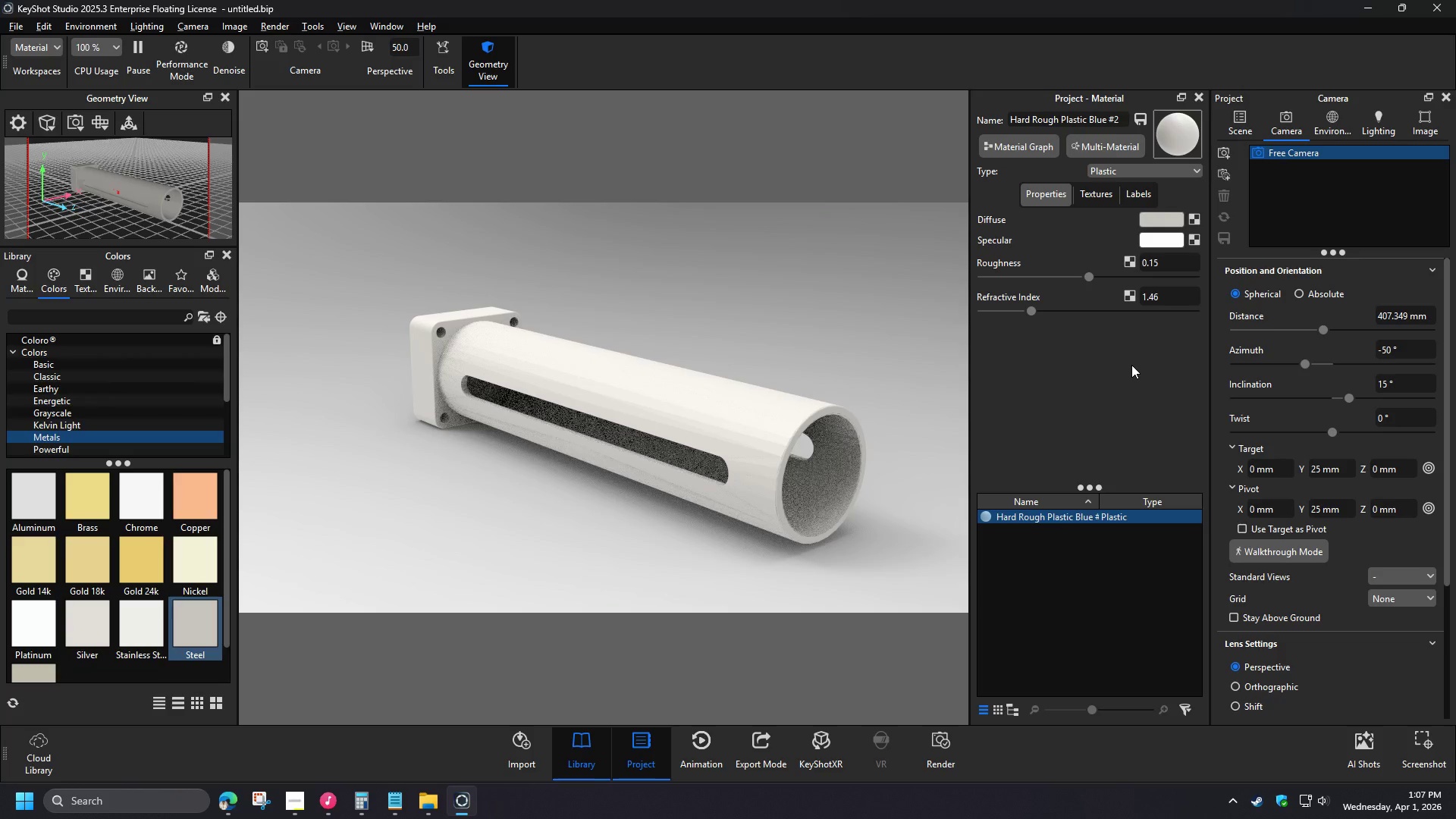 
left_click([1301, 317])
 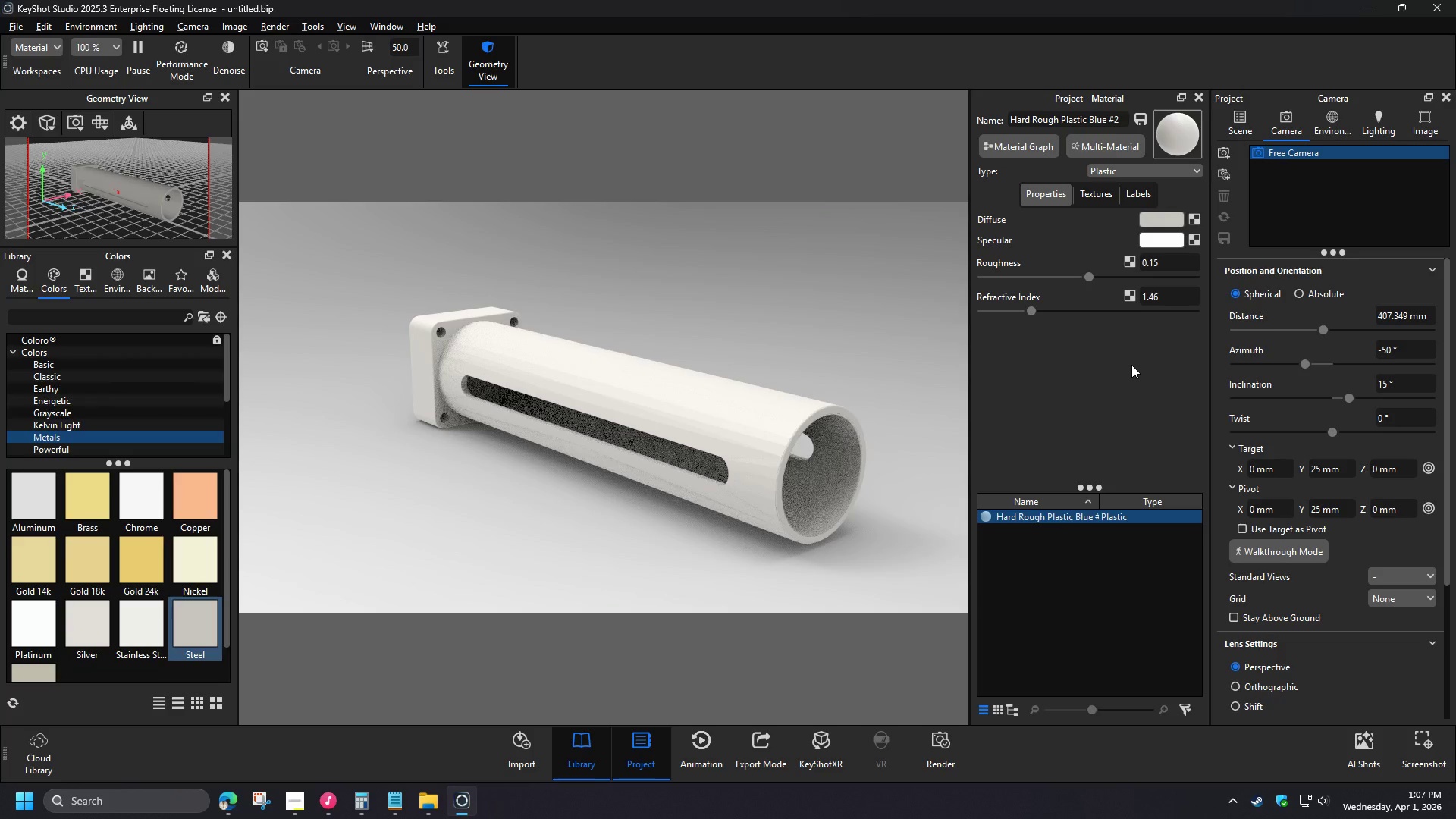 
left_click([1284, 127])
 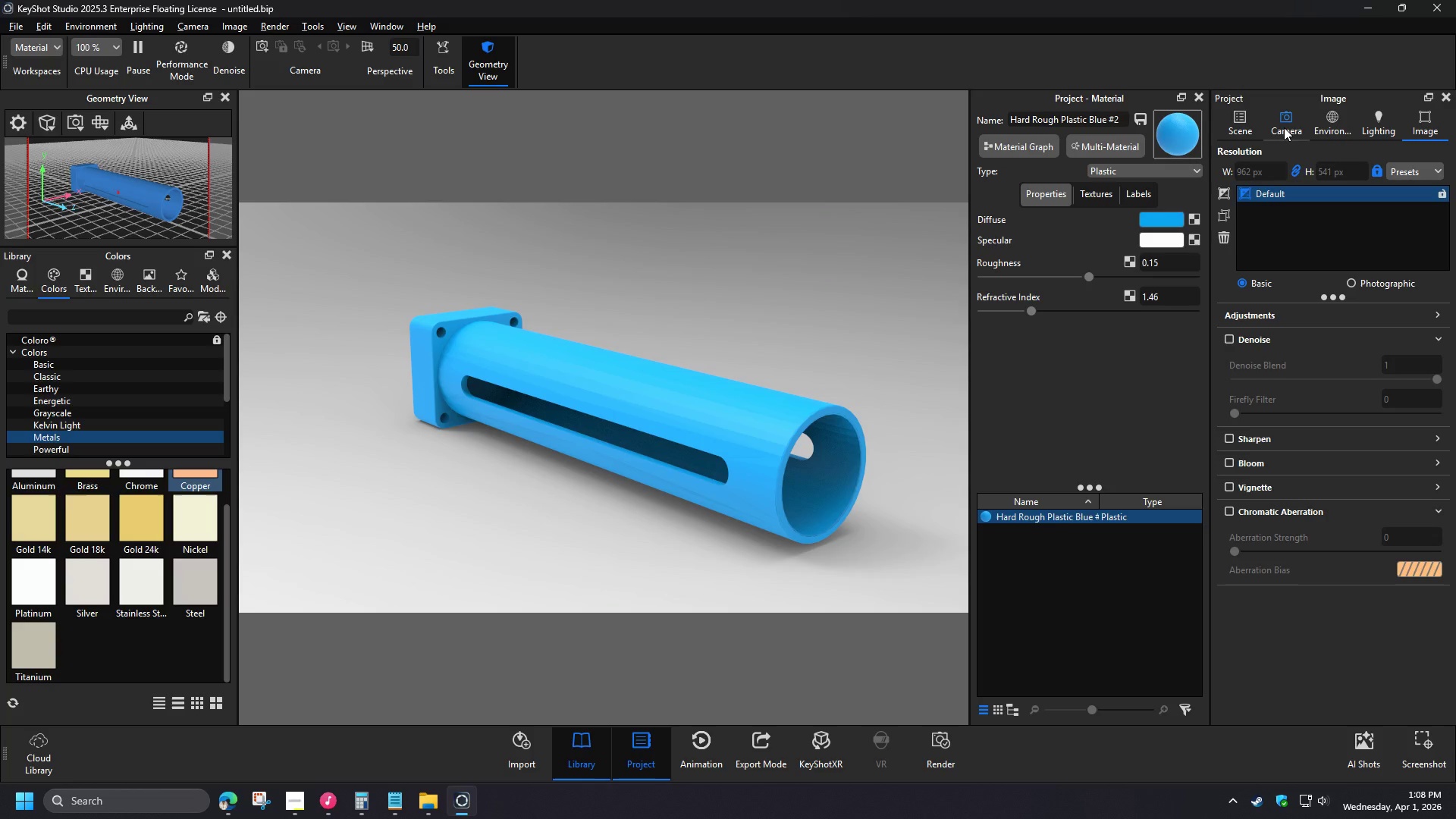 
left_click([1223, 149])
 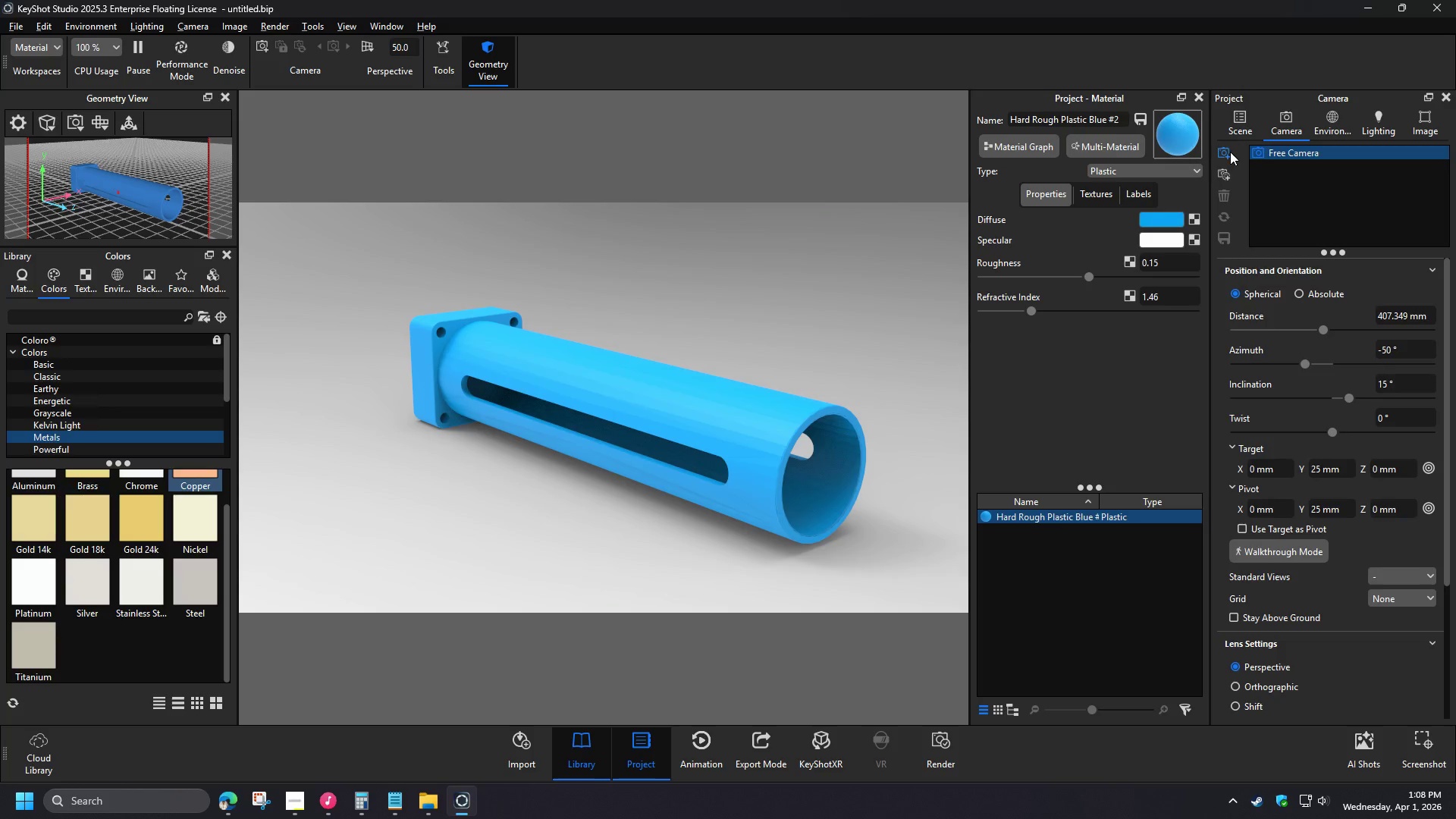 
type(frony)
 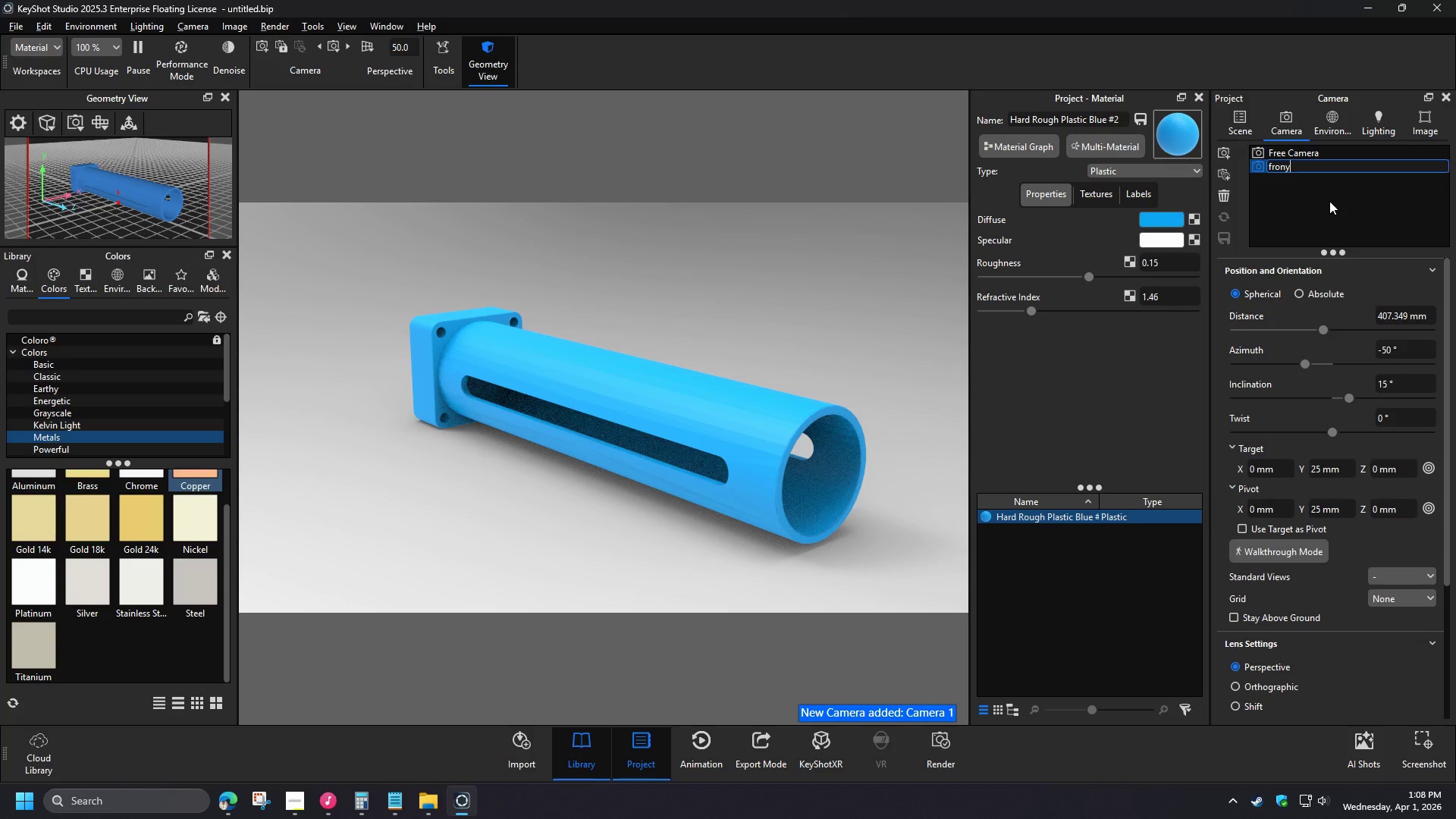 
key(Backspace)
 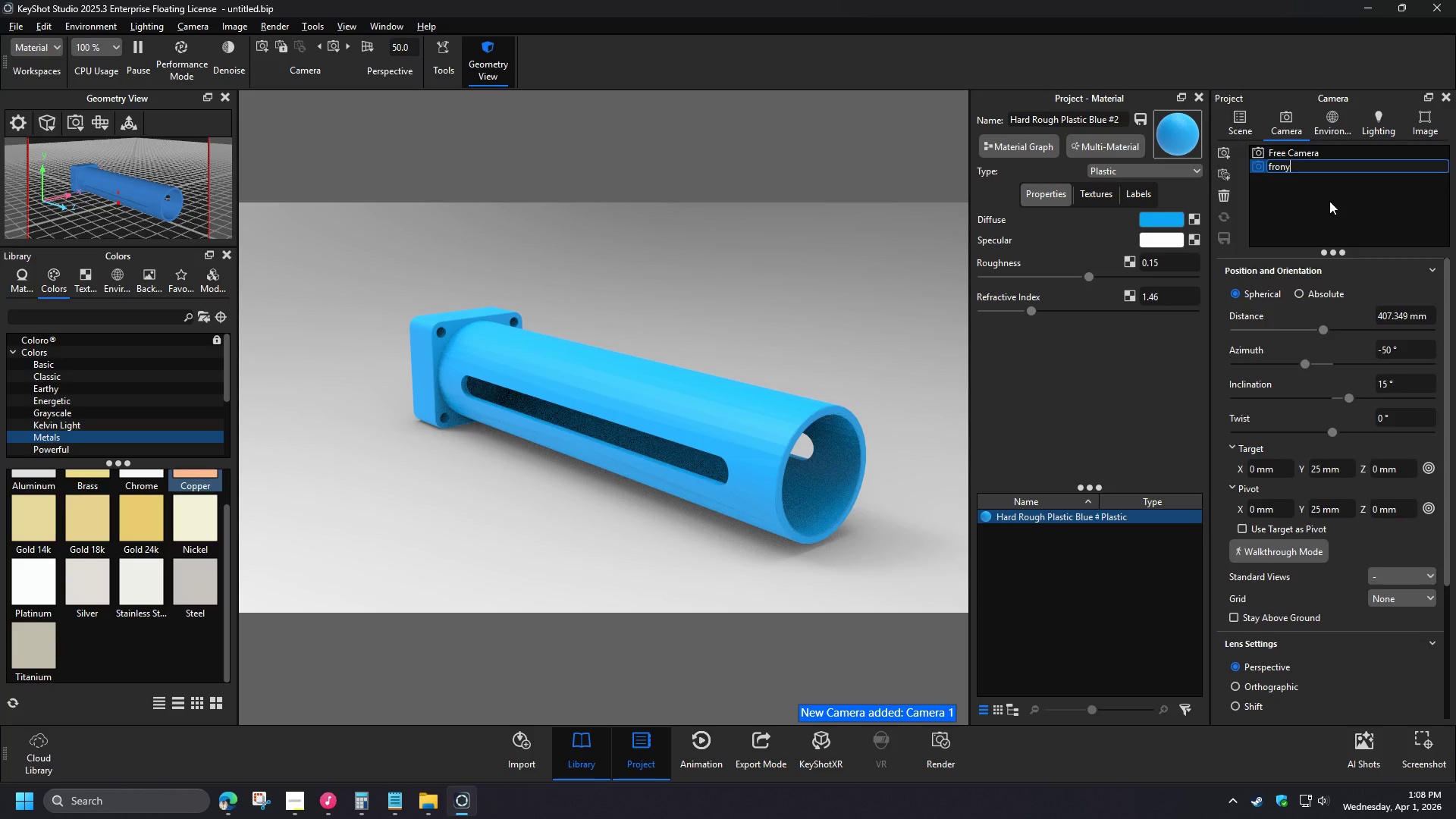 
key(T)
 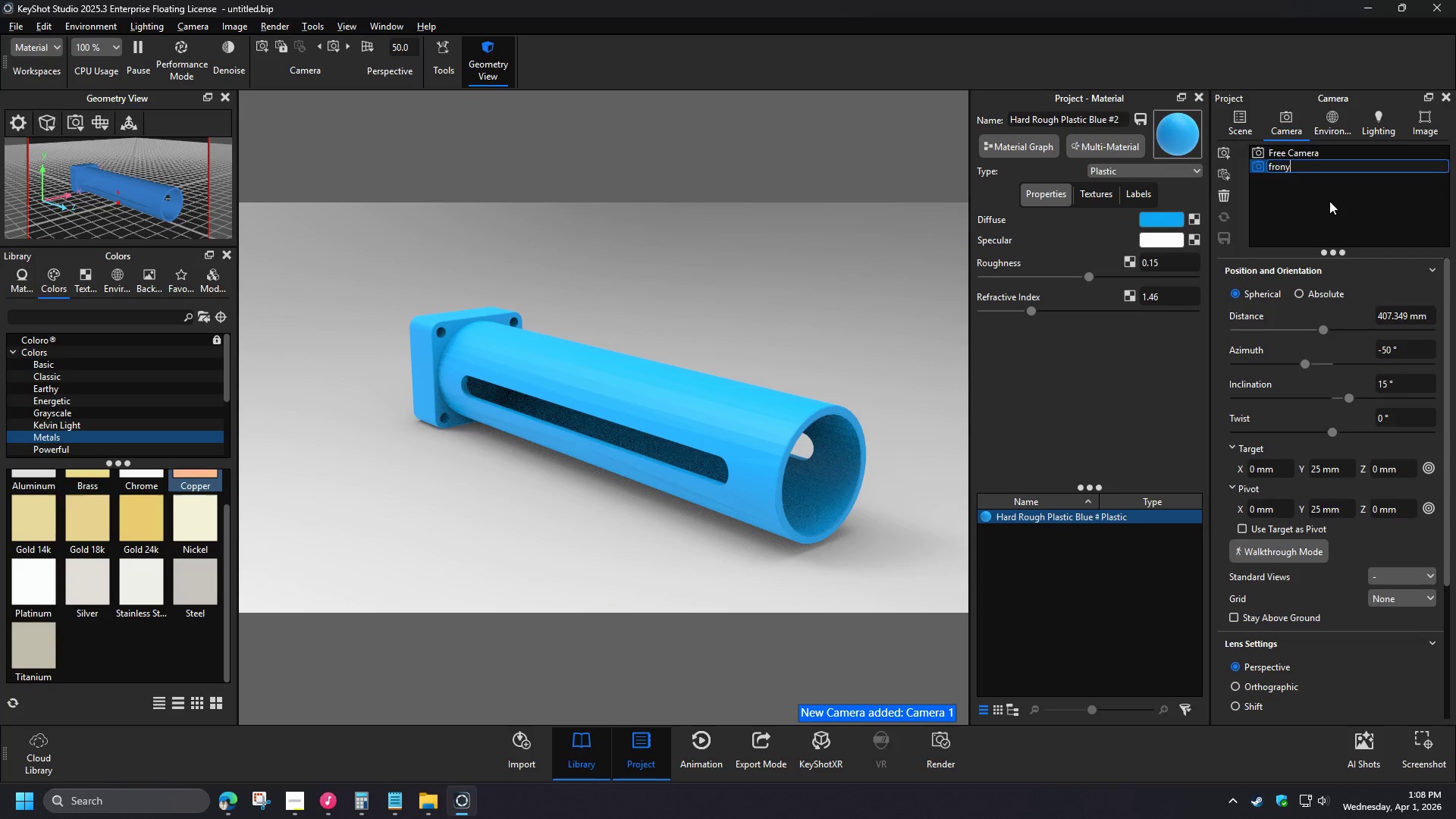 
key(Enter)
 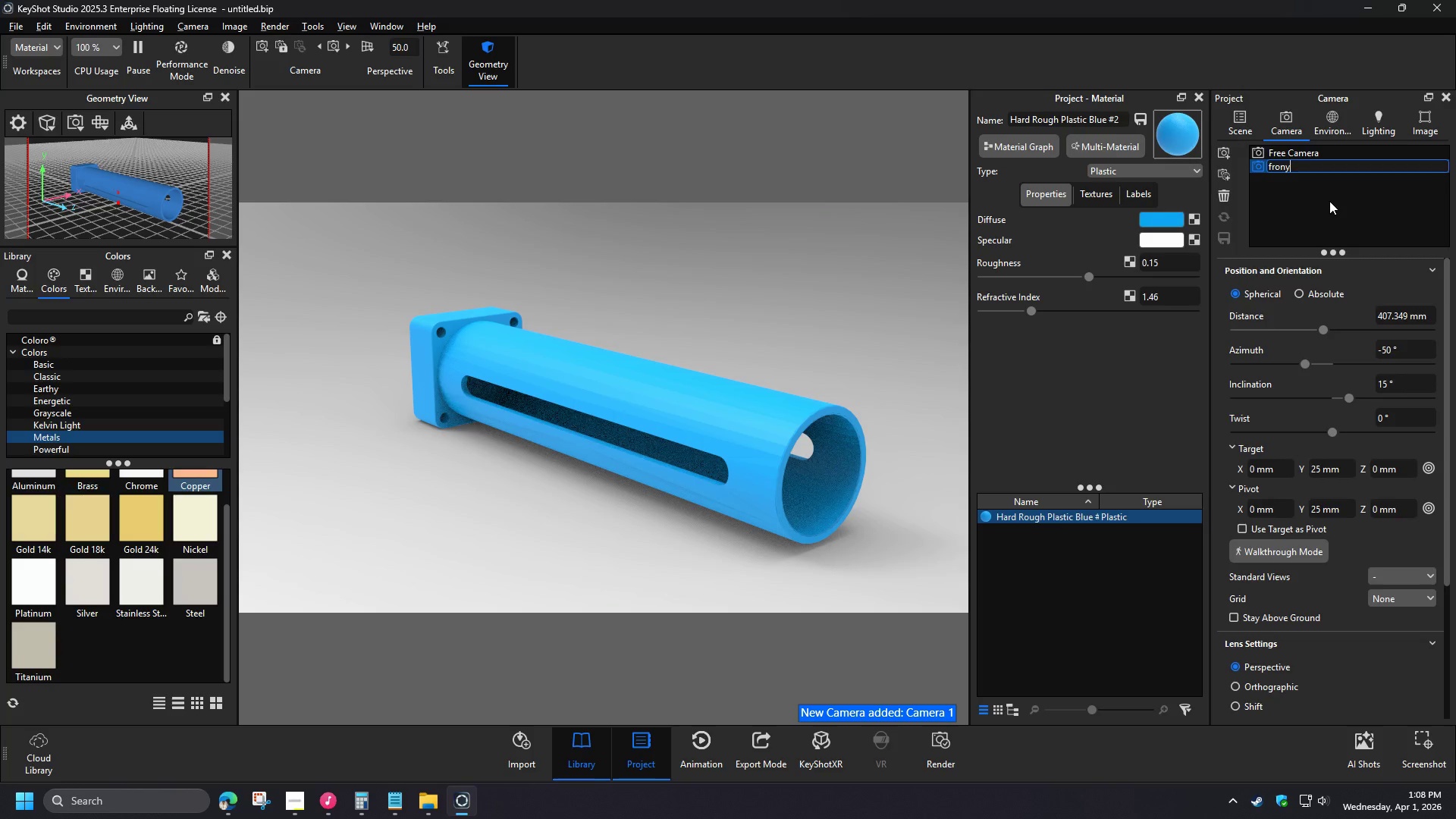 
left_click([1435, 272])
 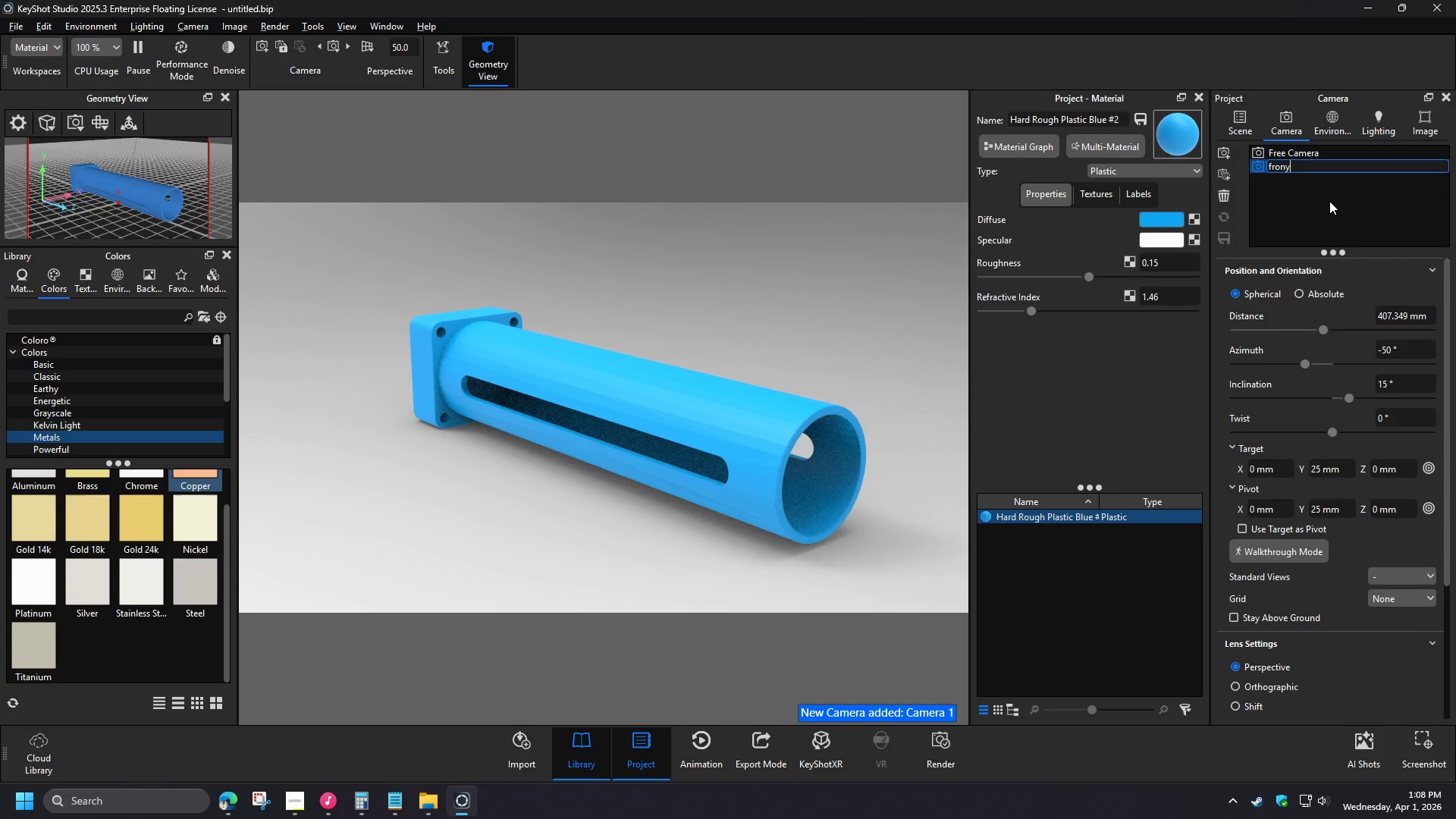 
left_click([1284, 334])
 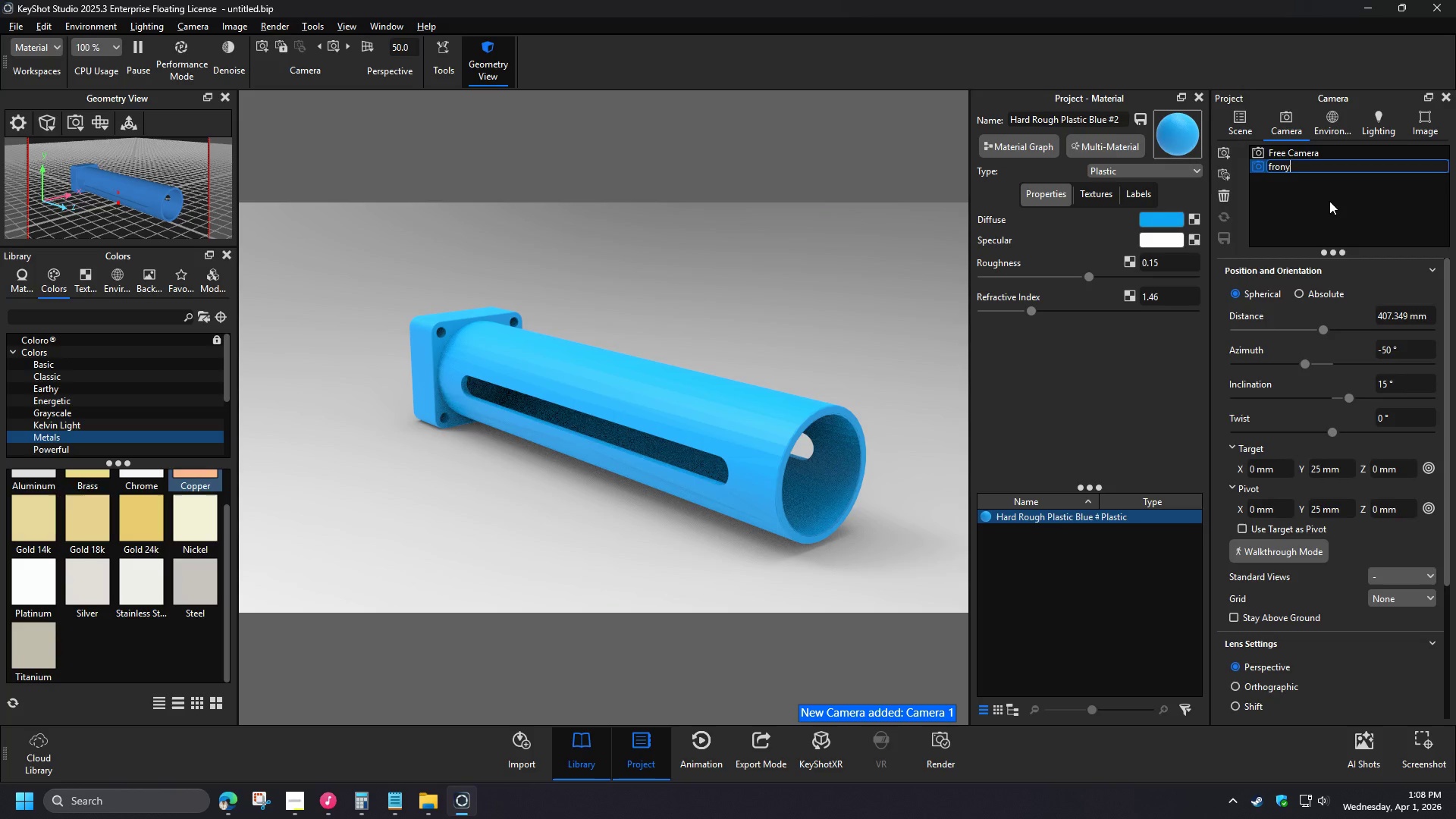 
left_click([98, 121])
 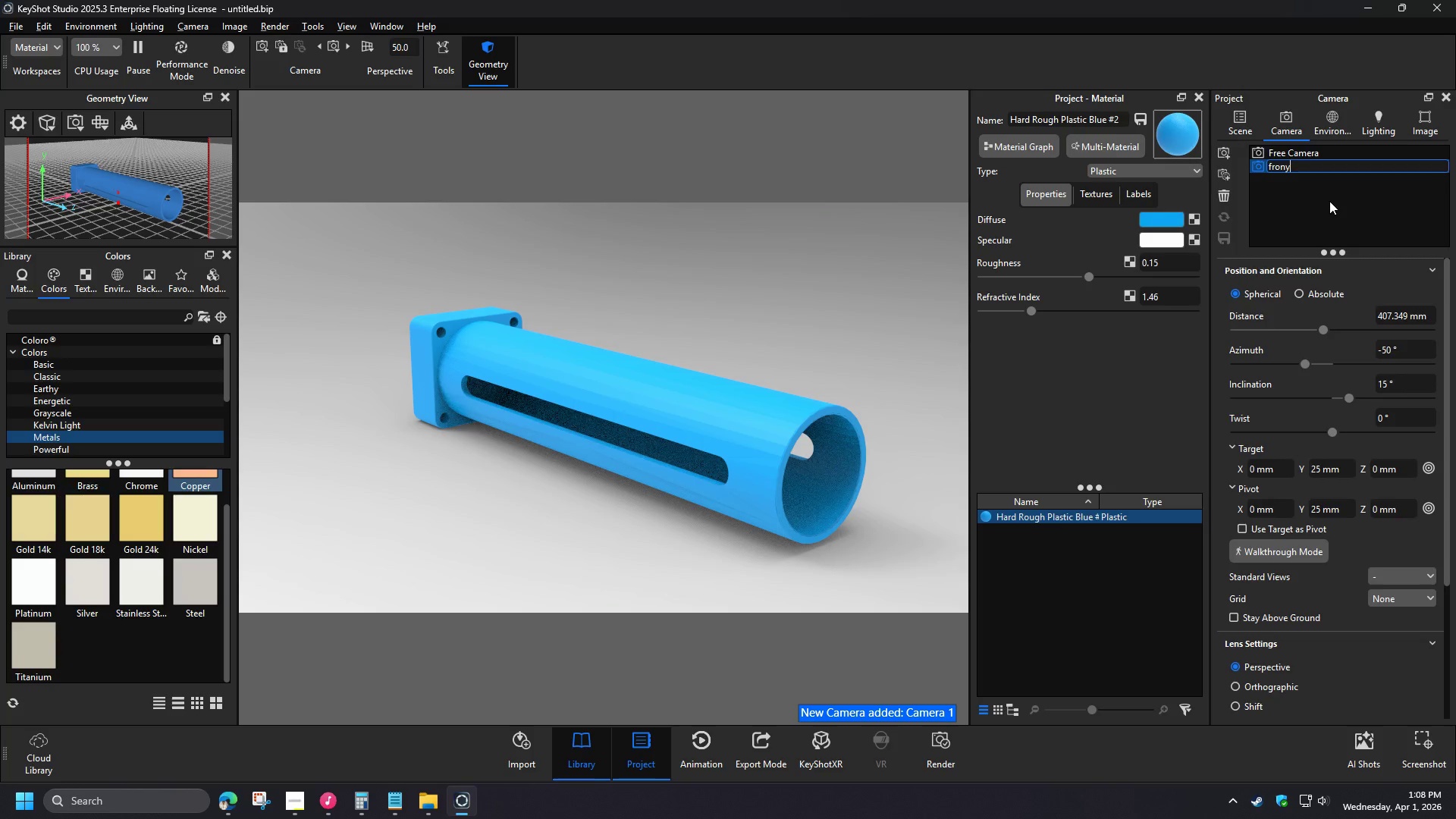 
left_click([130, 145])
 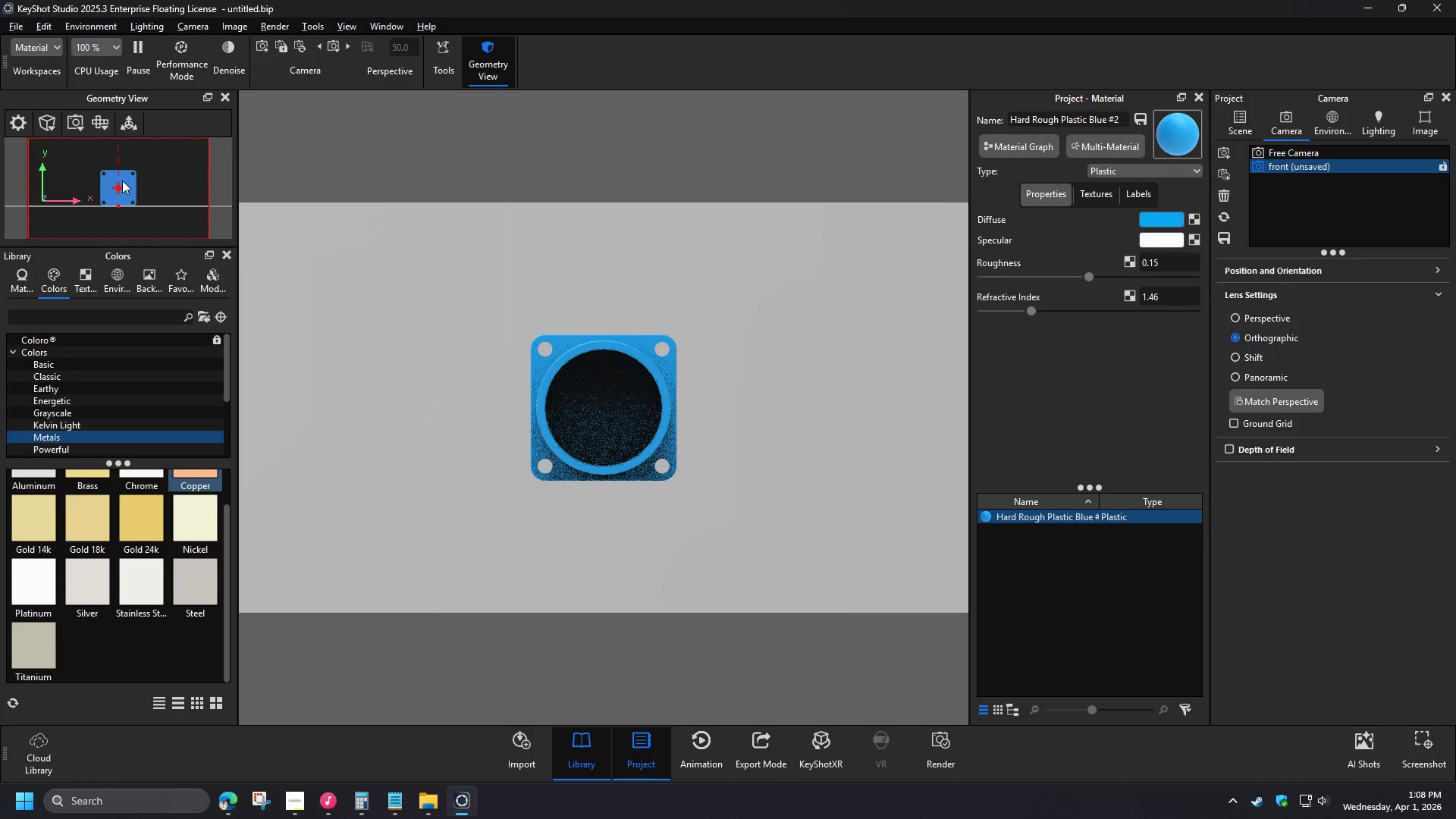 
wait(9.09)
 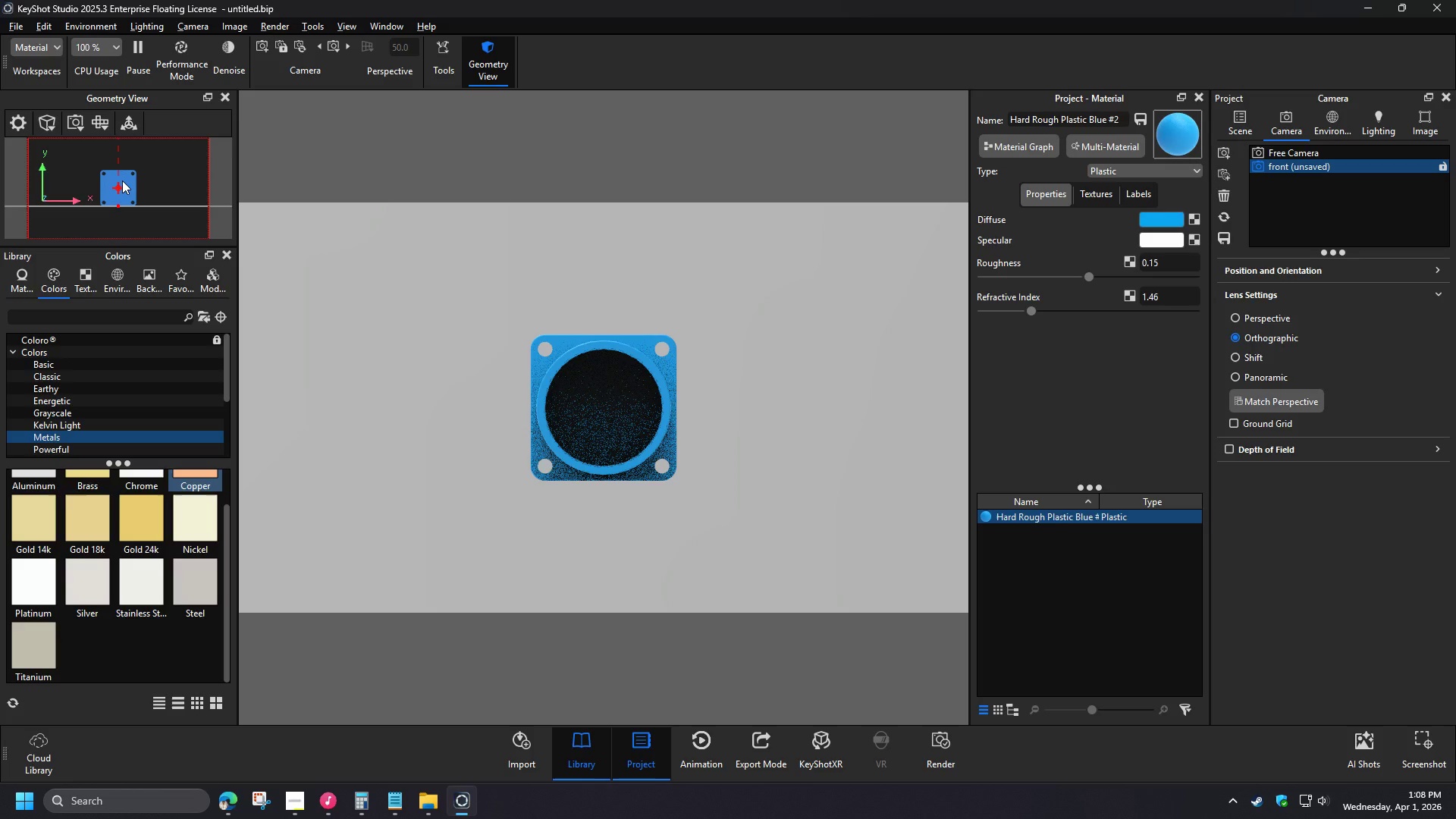 
left_click([1429, 268])
 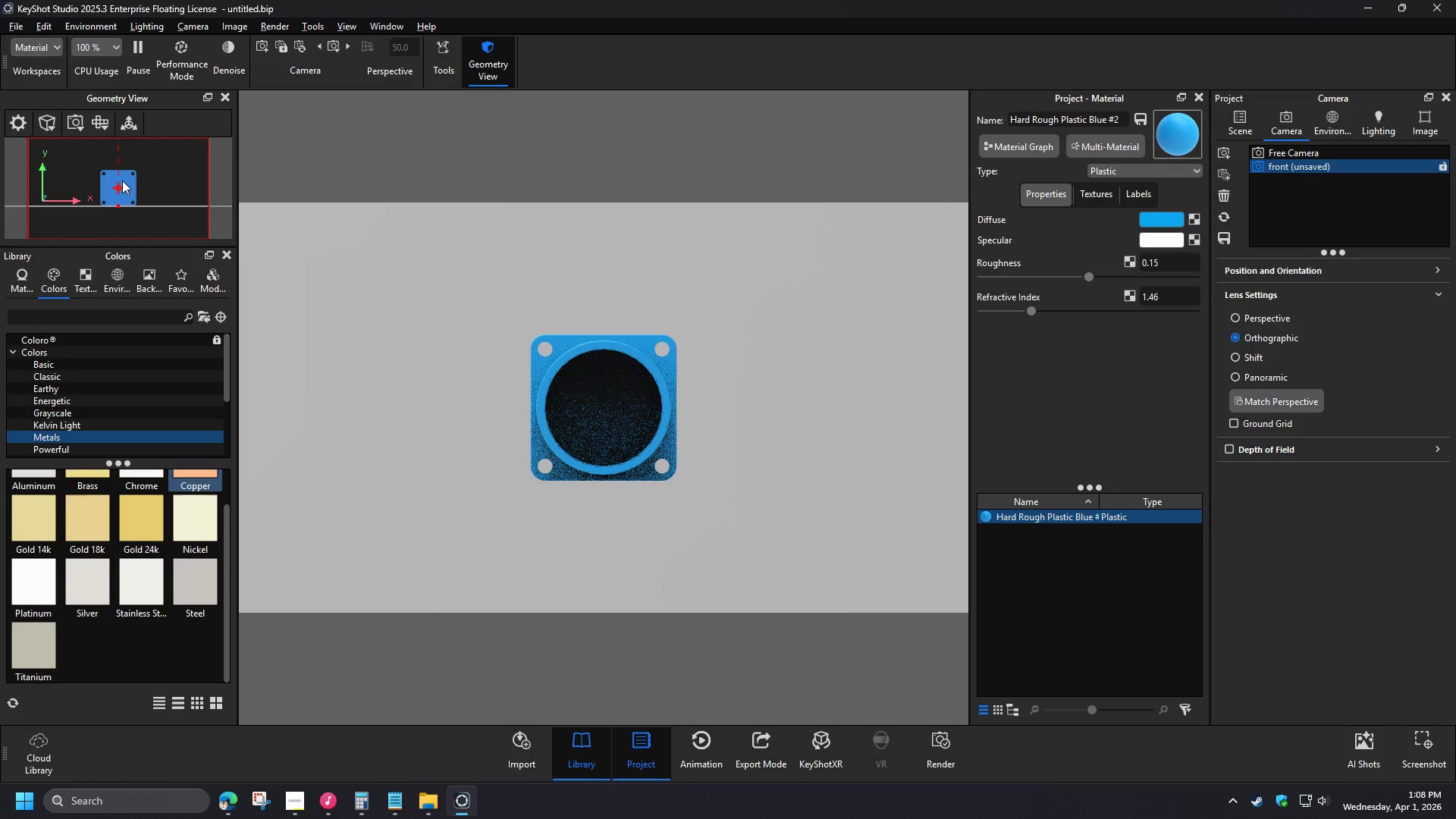 
left_click_drag(start_coordinate=[1429, 318], to_coordinate=[1338, 309])
 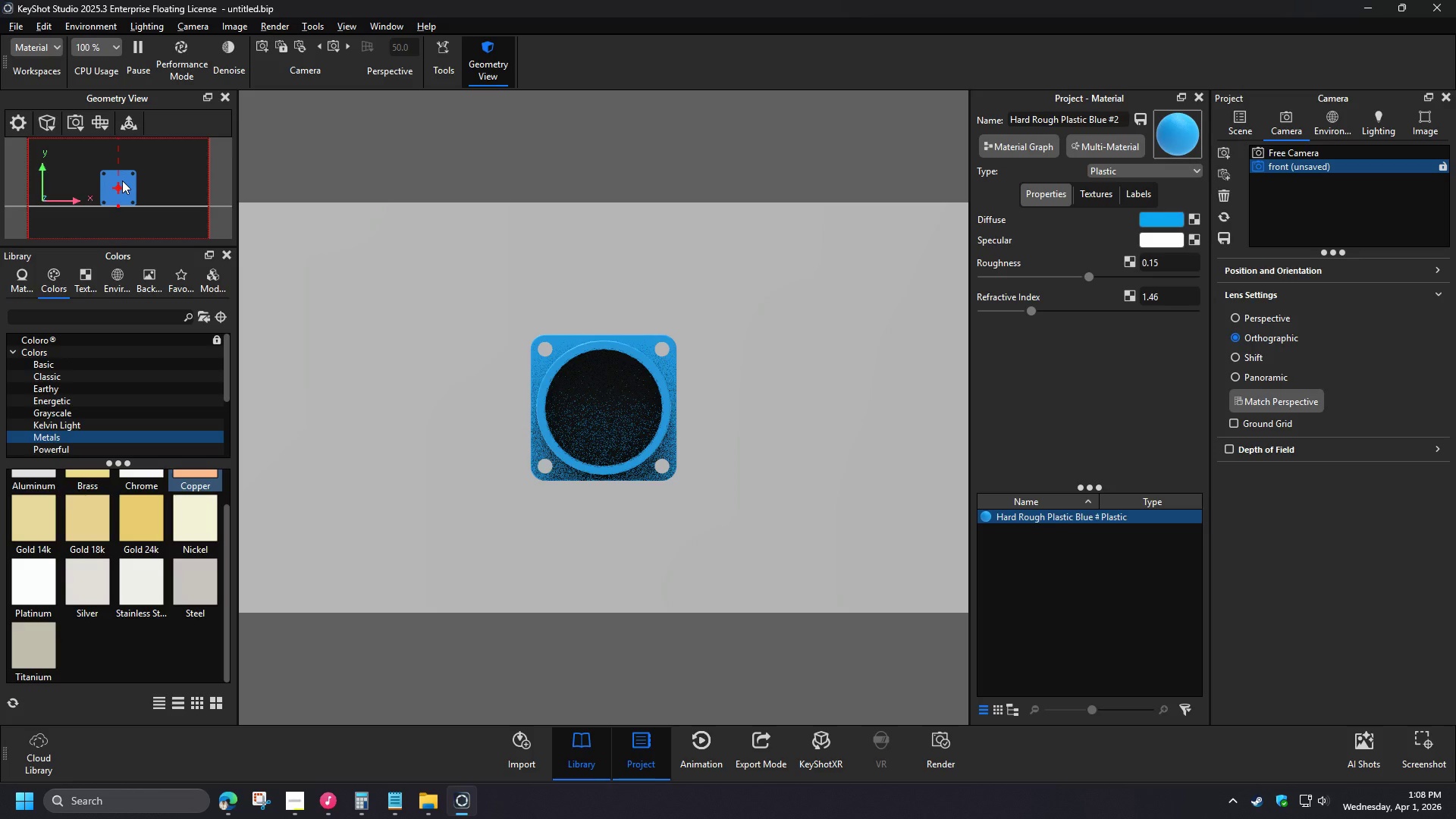 
key(Numpad1)
 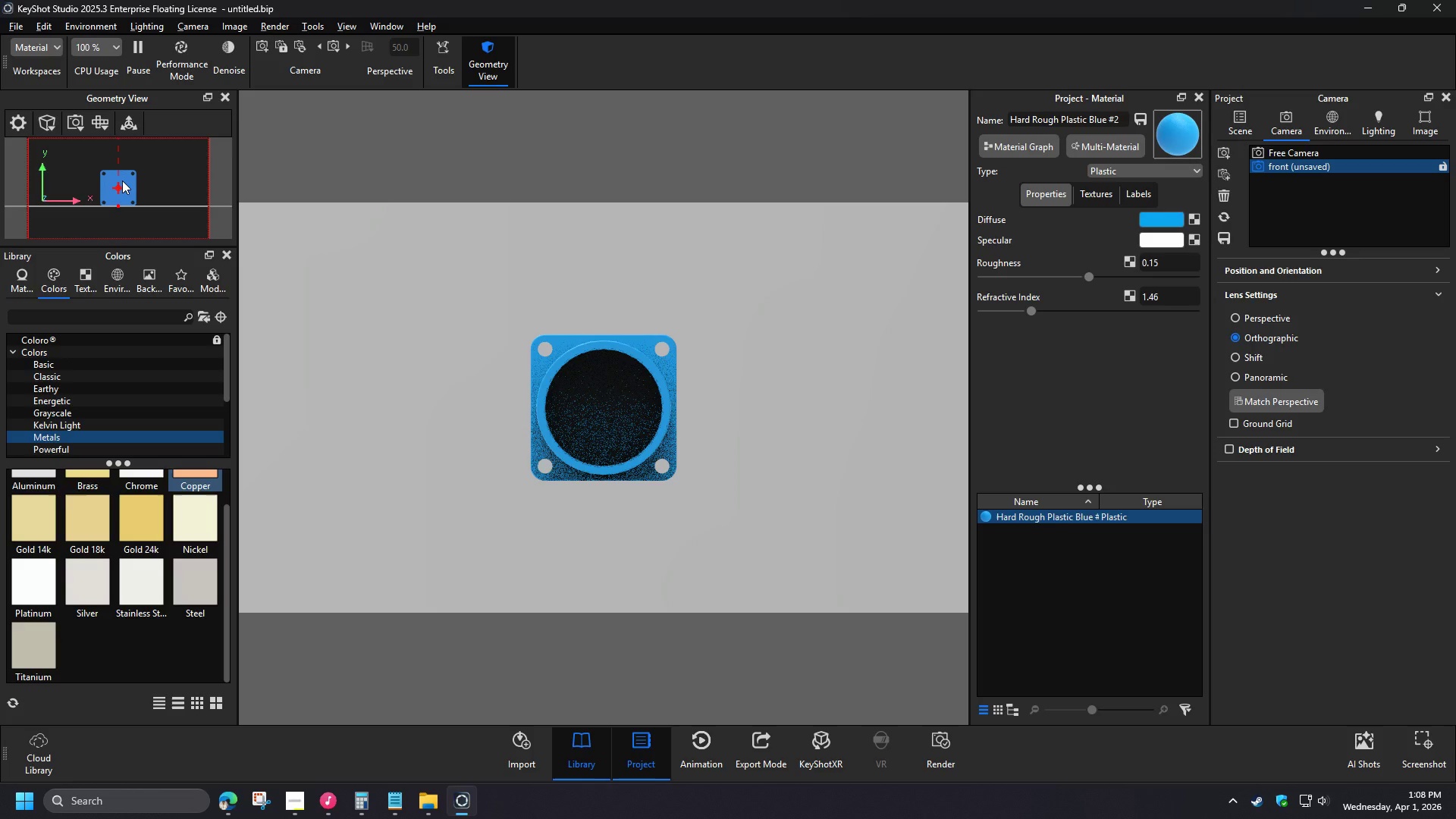 
key(Numpad5)
 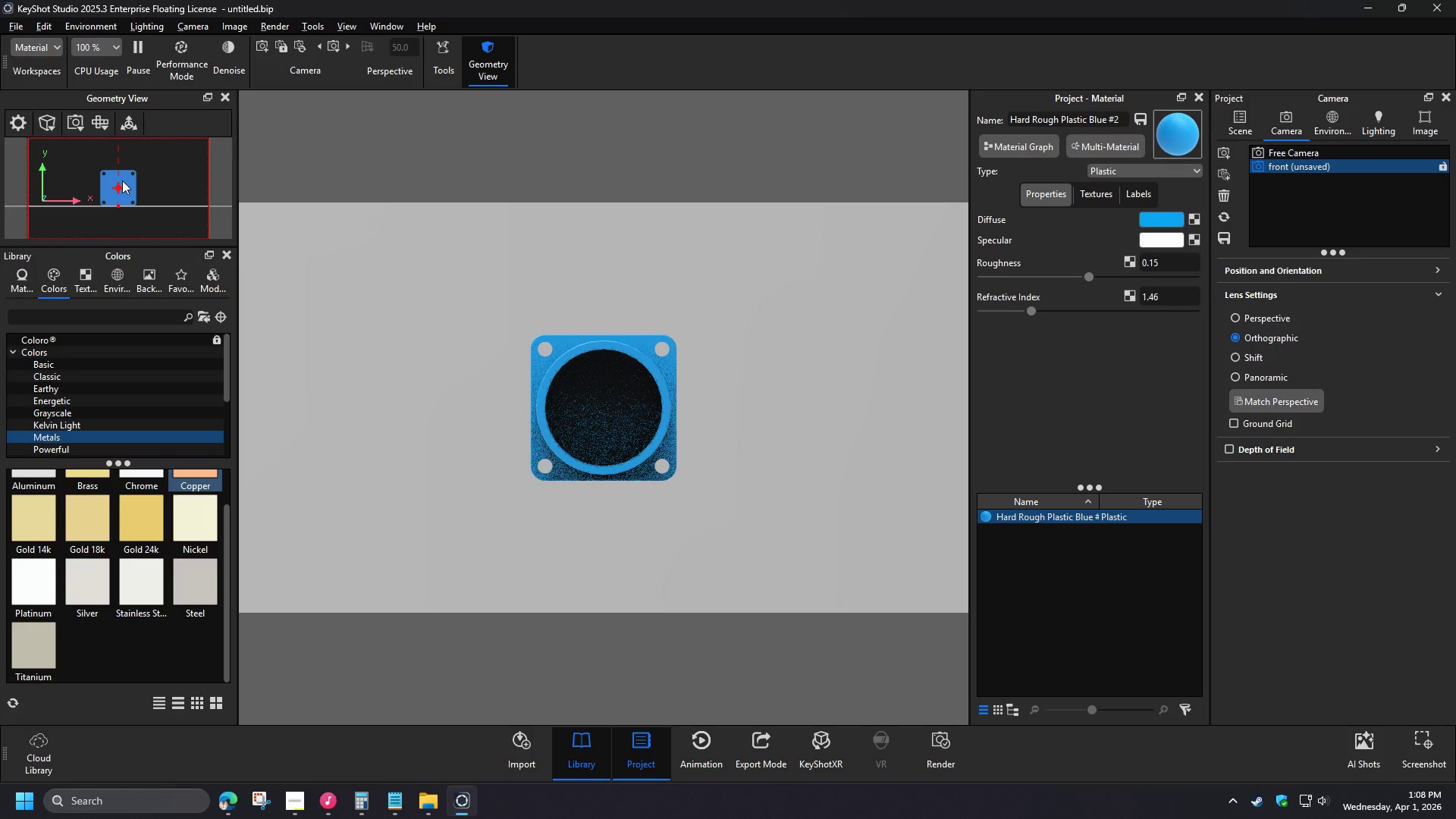 
key(Numpad0)
 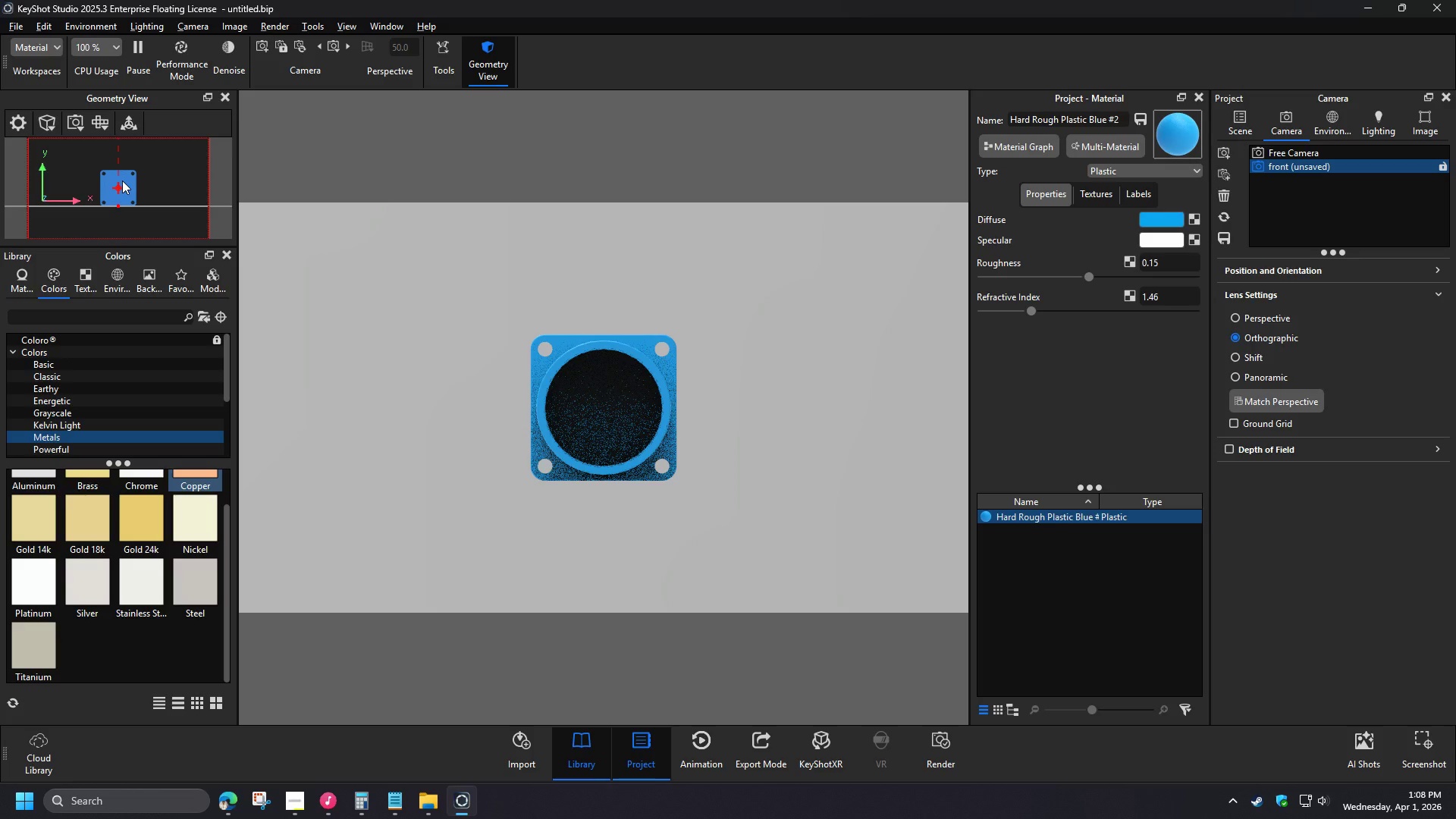 
key(NumpadEnter)
 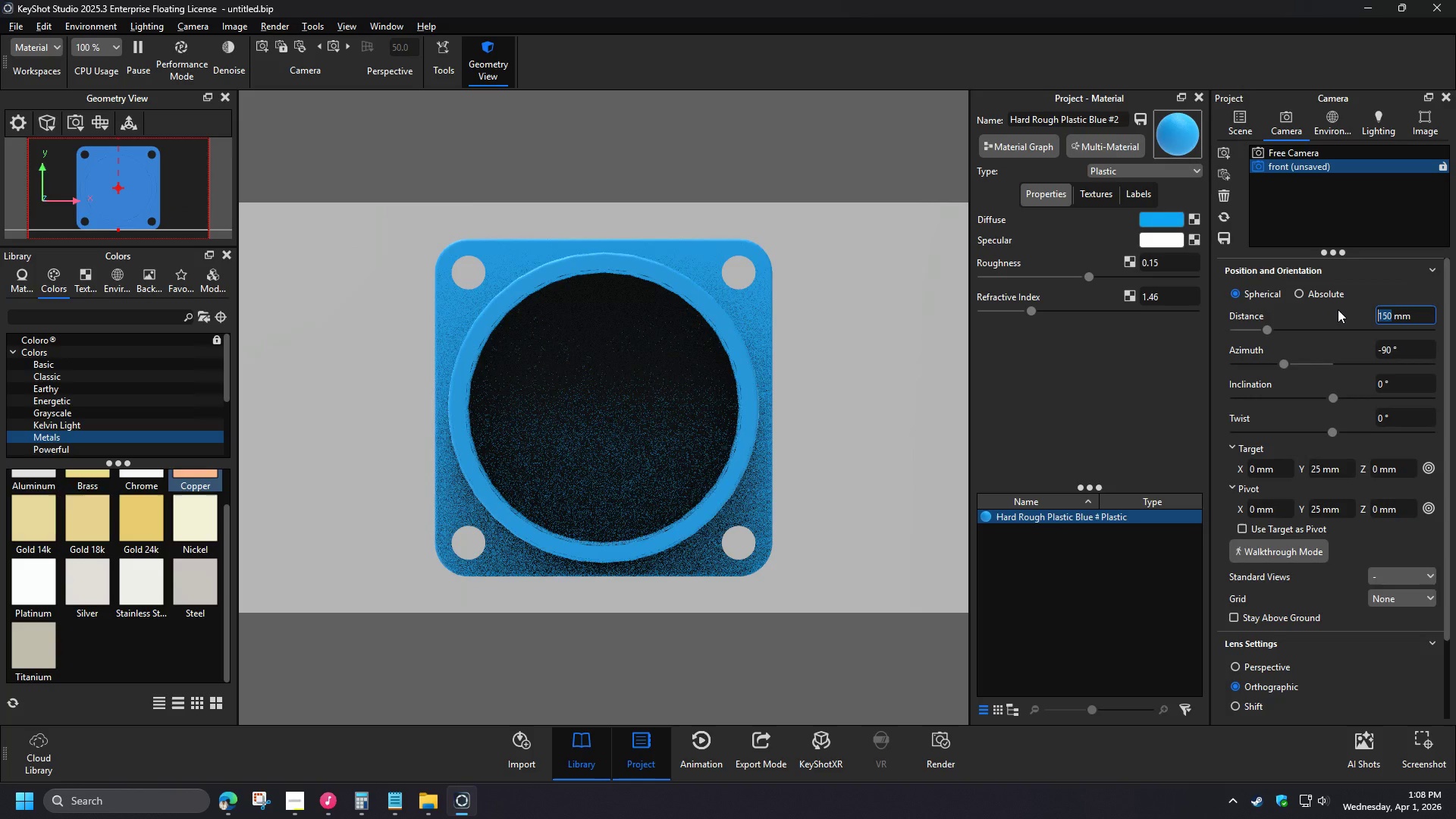 
wait(10.38)
 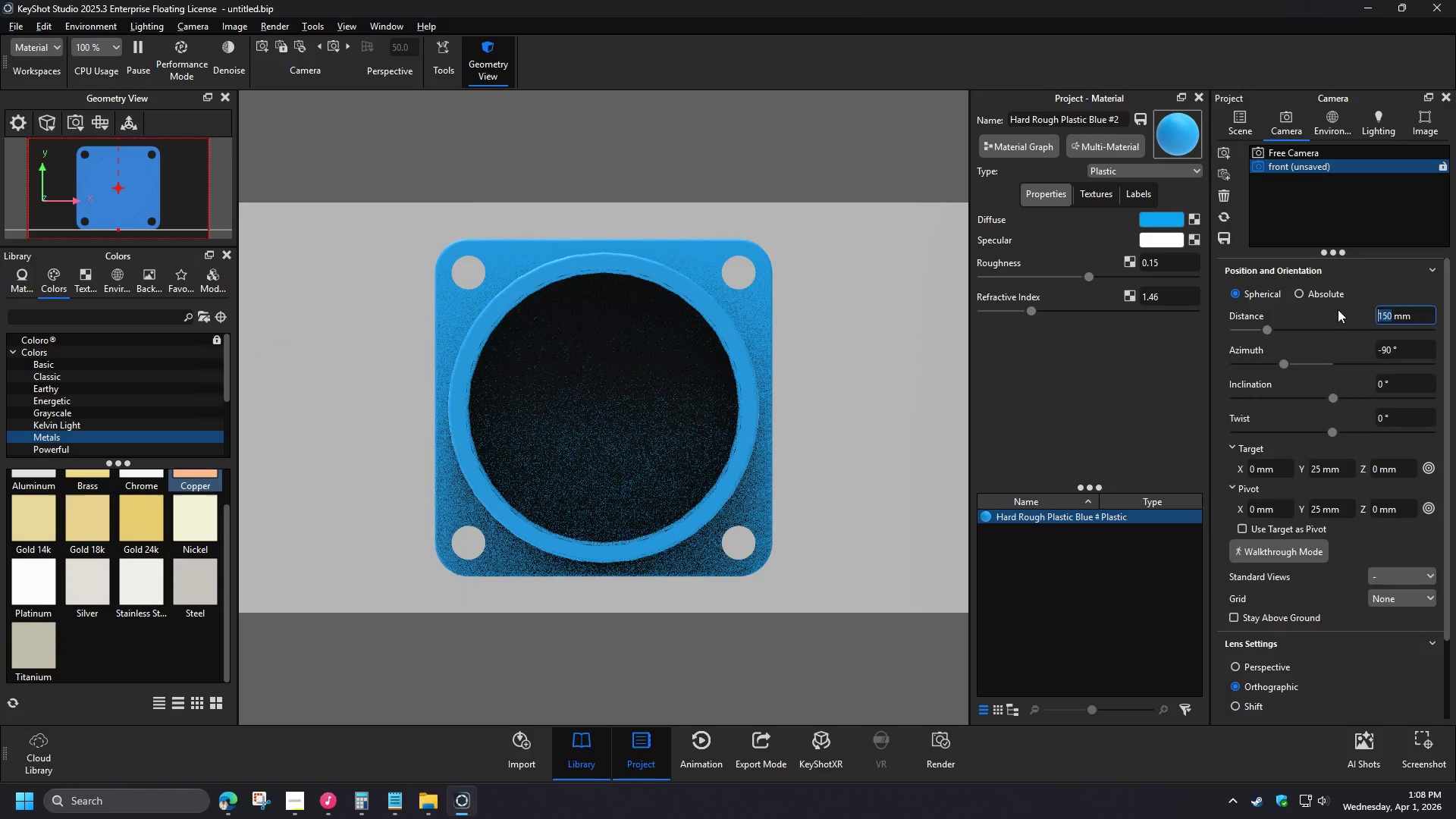 
left_click([1376, 134])
 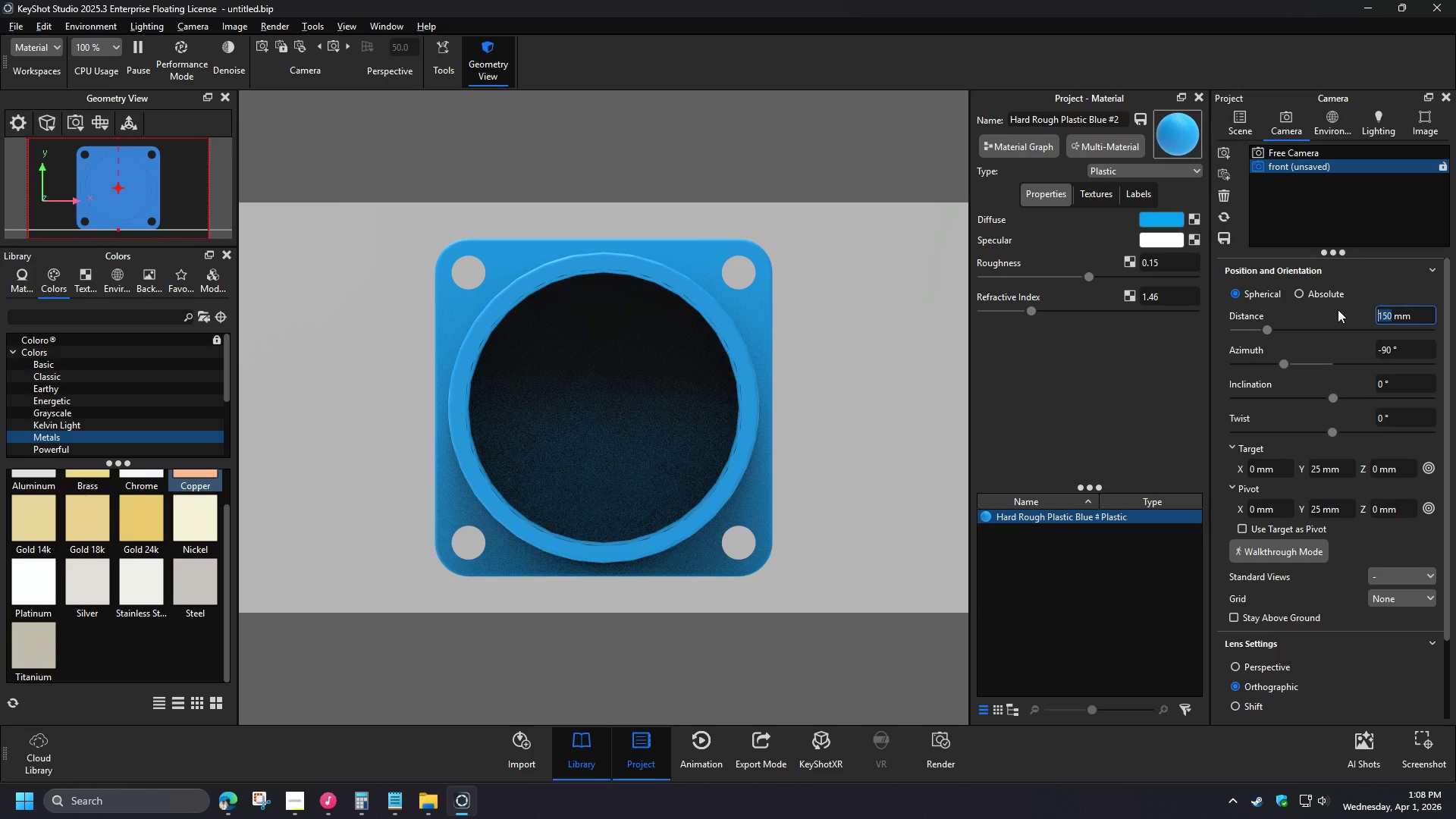 
left_click([1263, 219])
 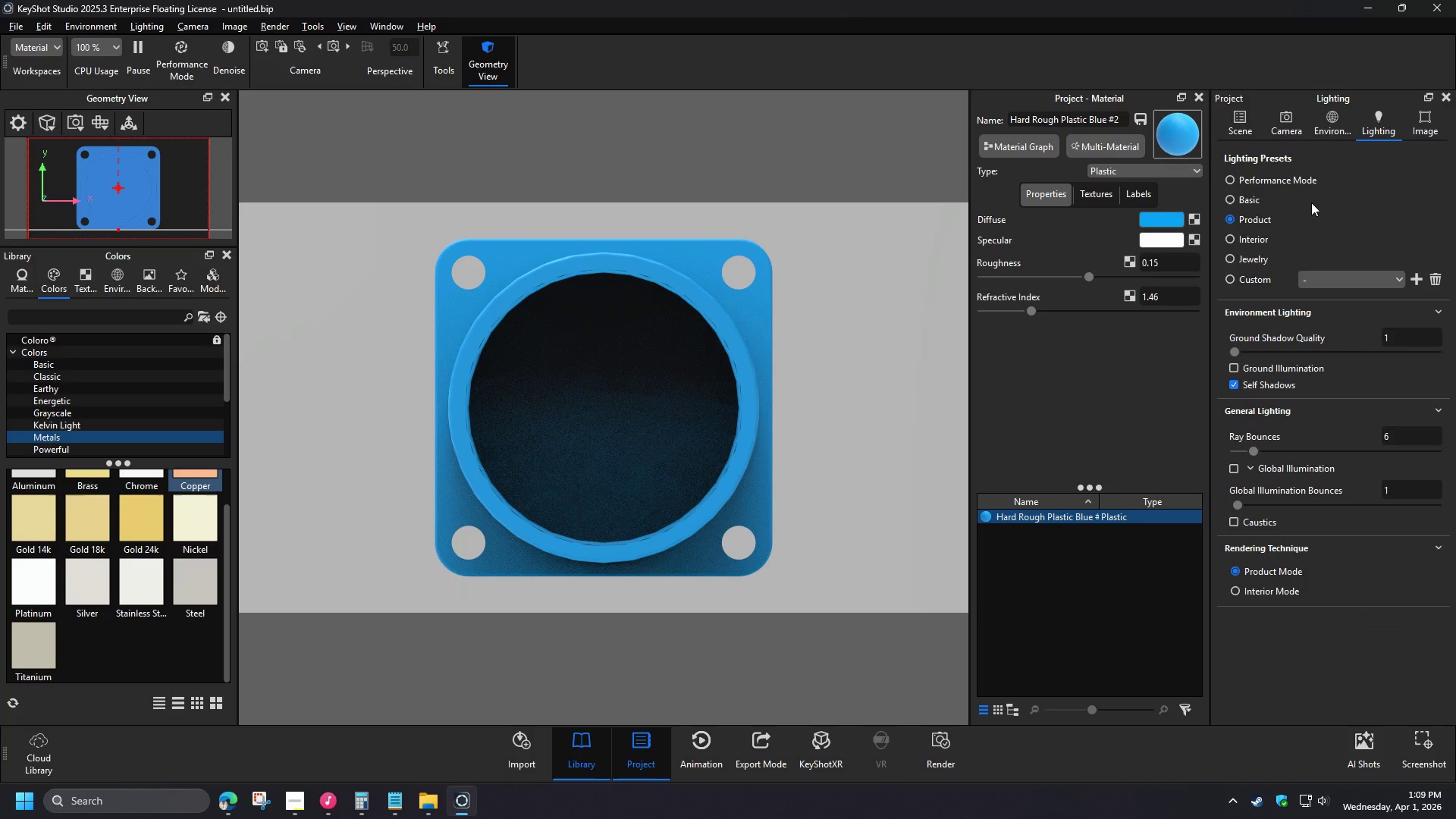 
scroll: coordinate [610, 415], scroll_direction: down, amount: 7.0
 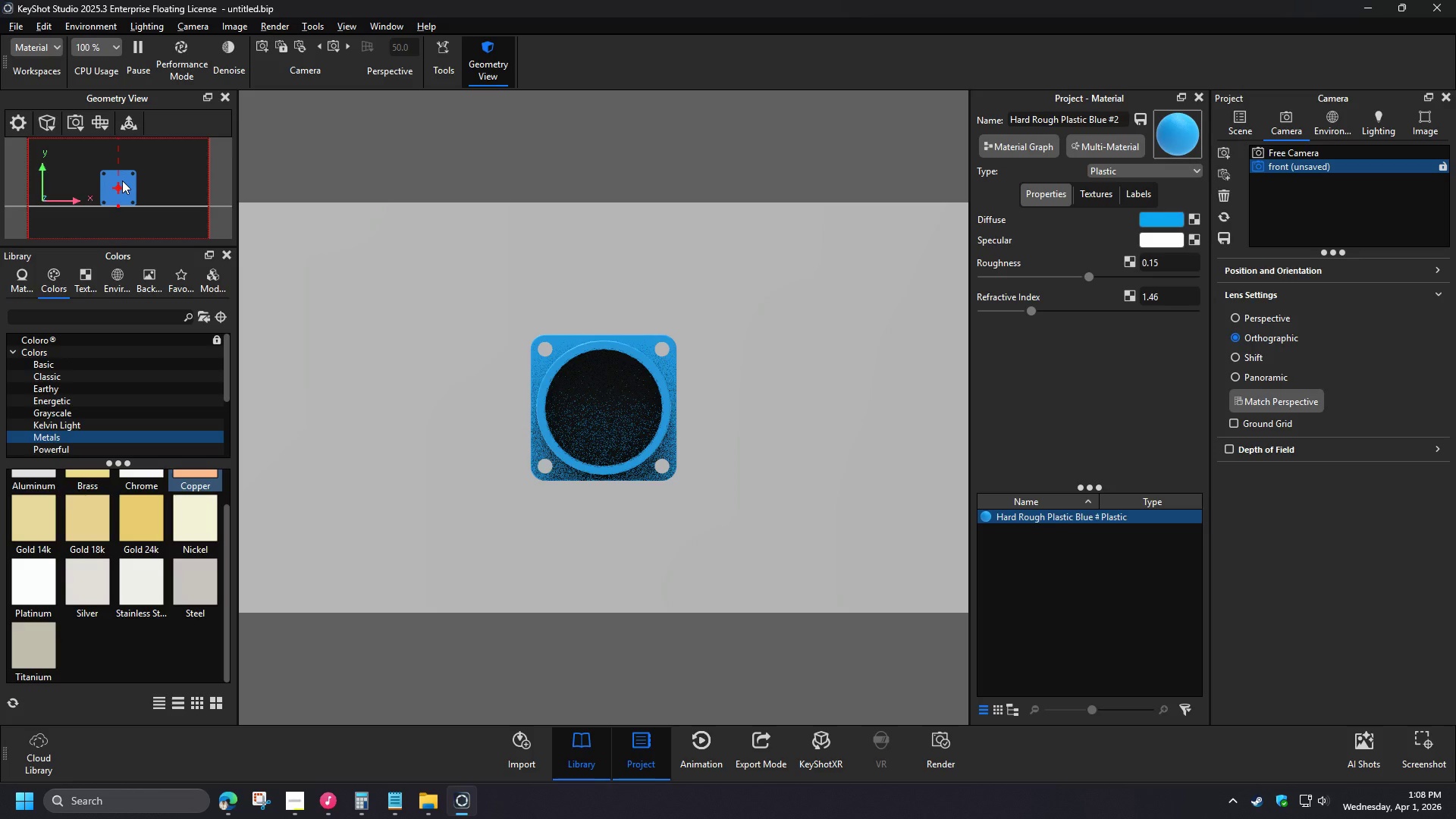 
left_click([1232, 366])
 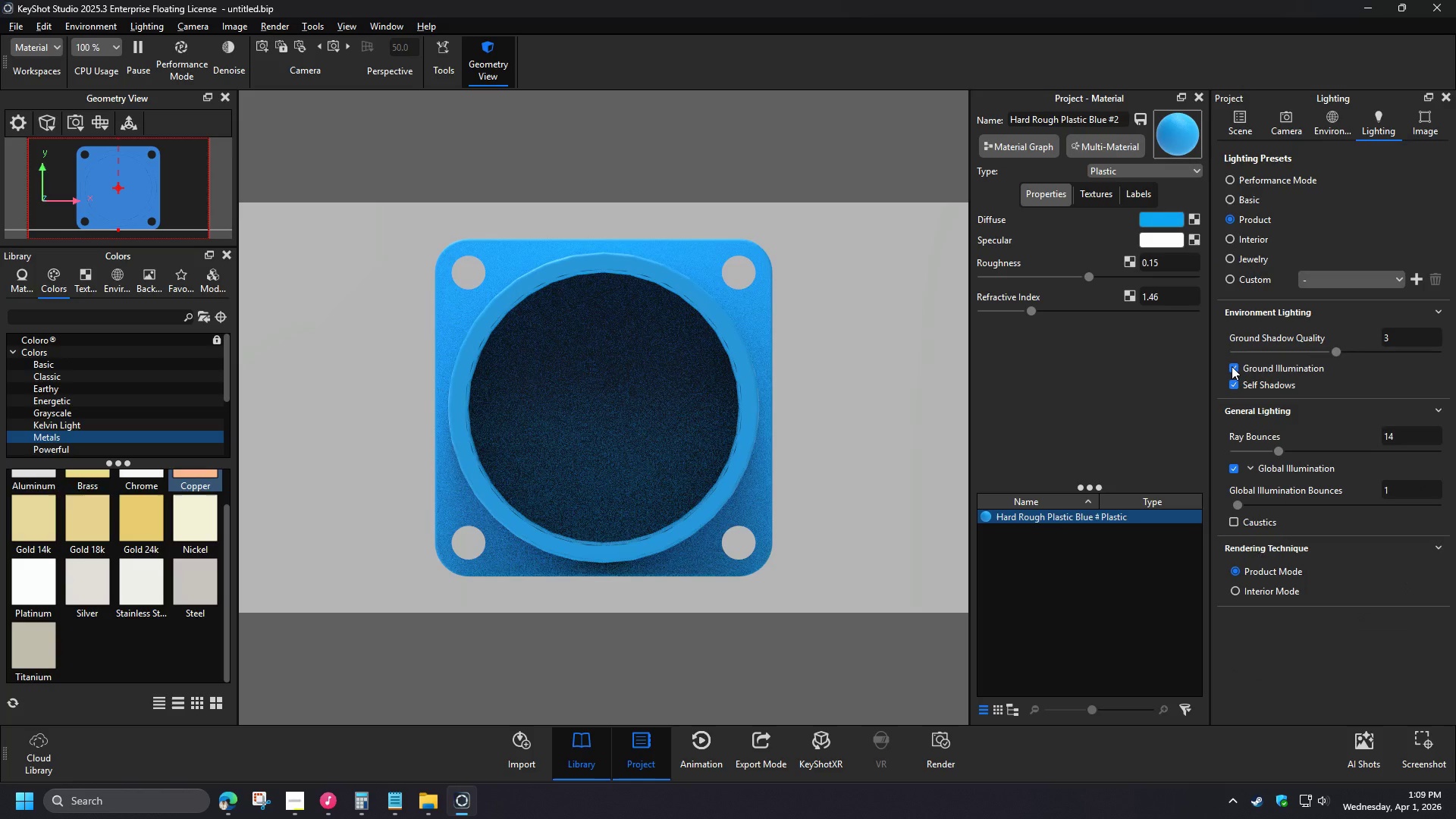 
left_click([1232, 384])
 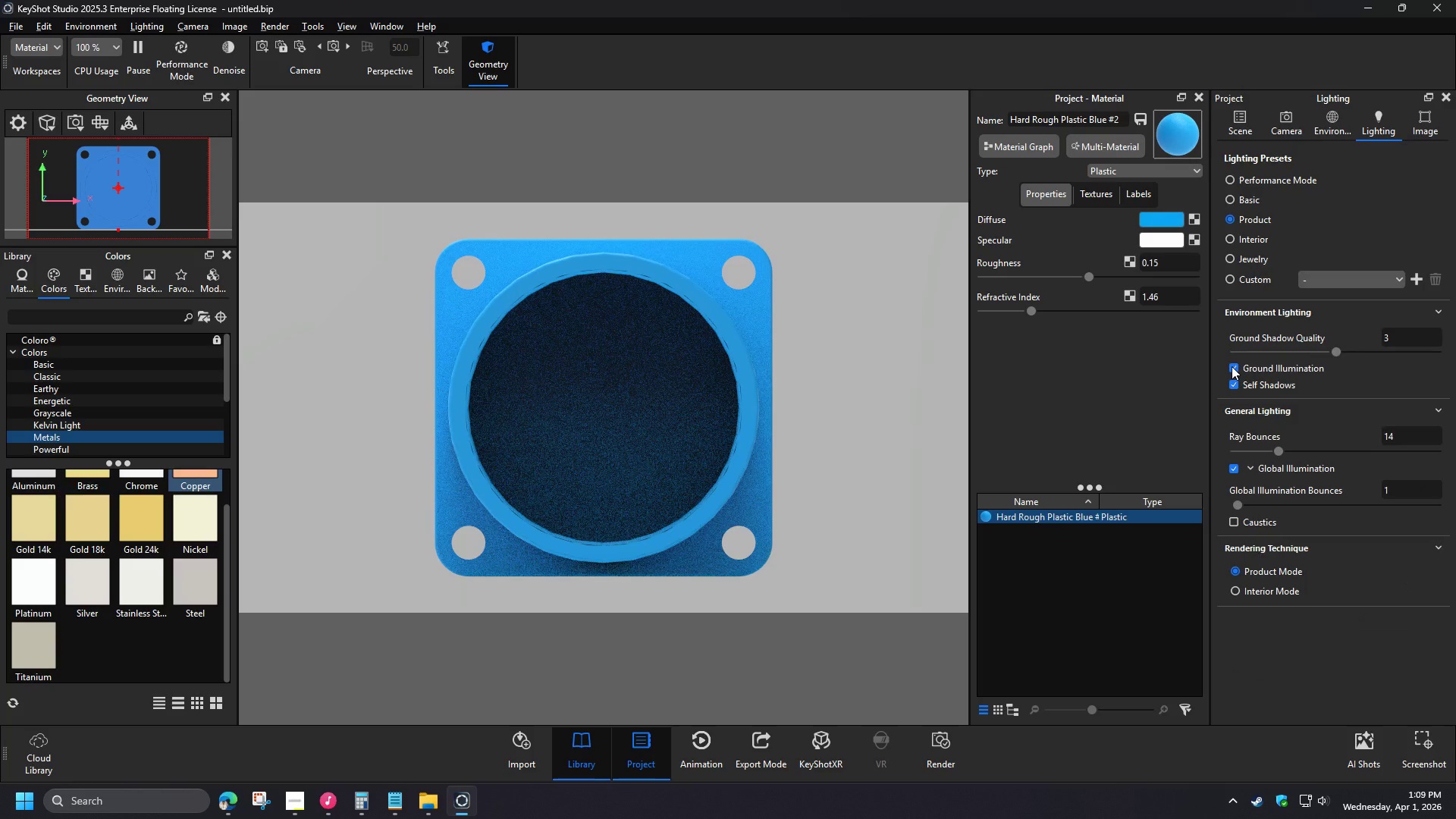 
left_click([1233, 368])
 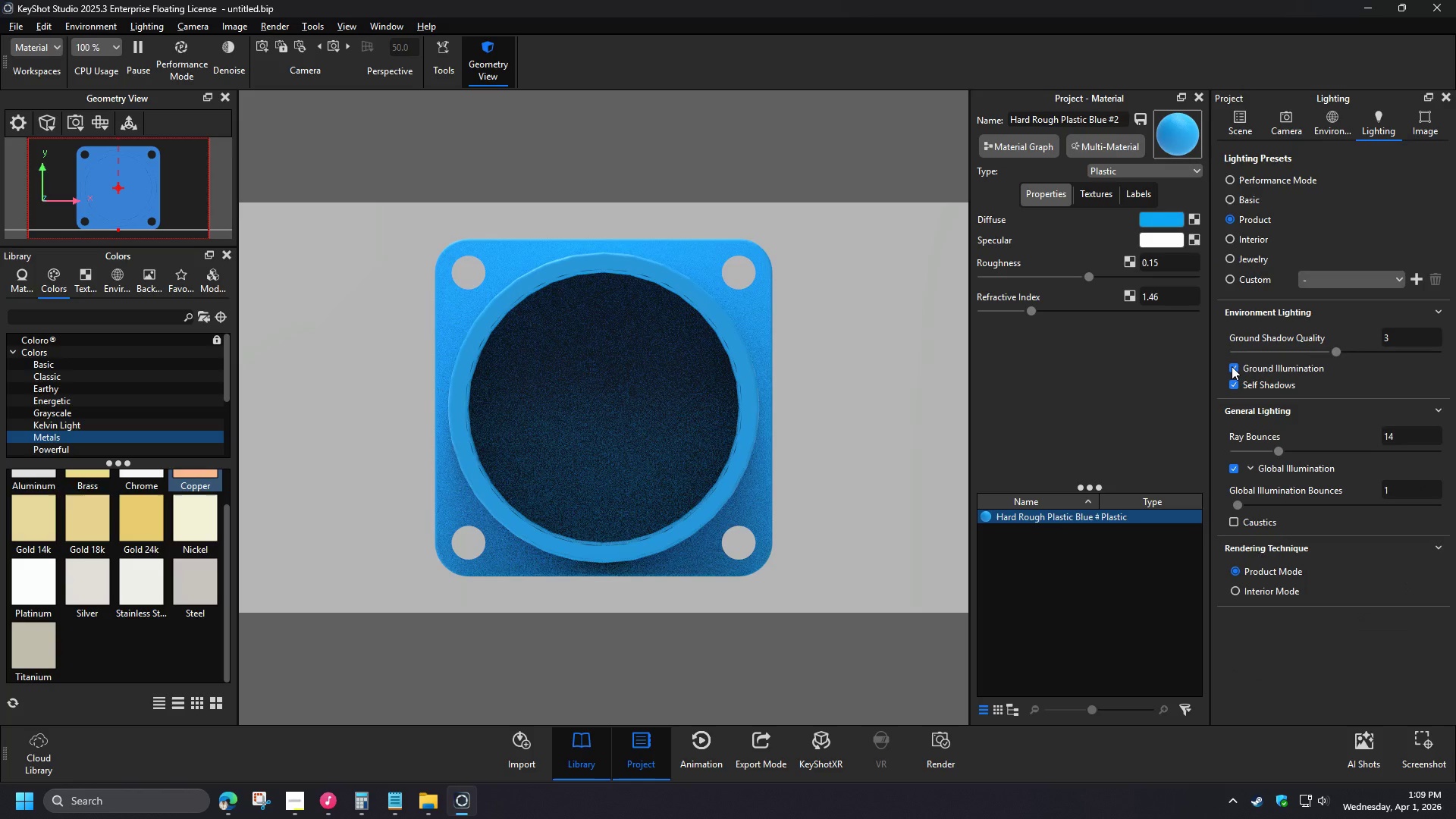 
left_click([1233, 368])
 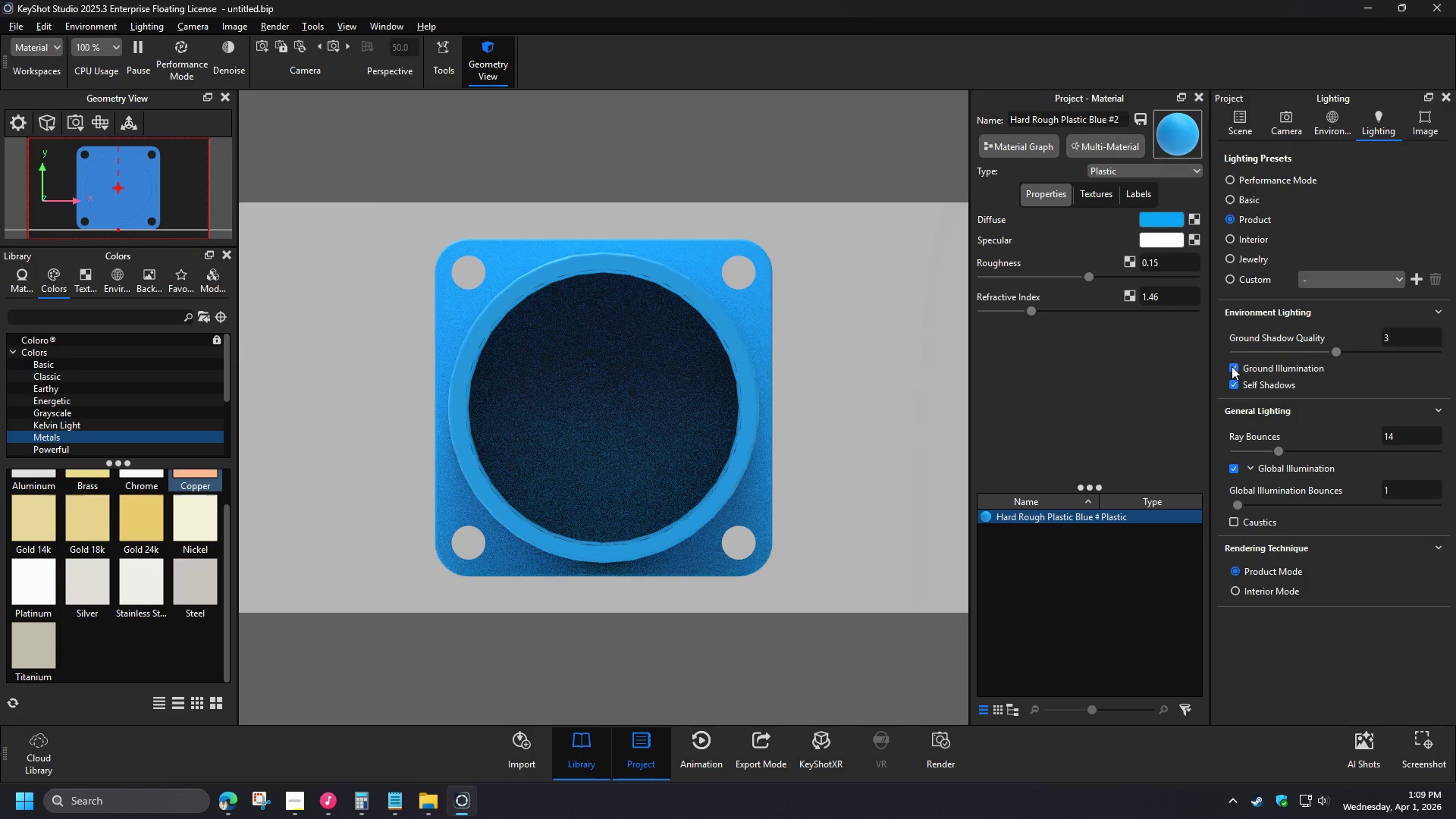 
left_click([1263, 388])
 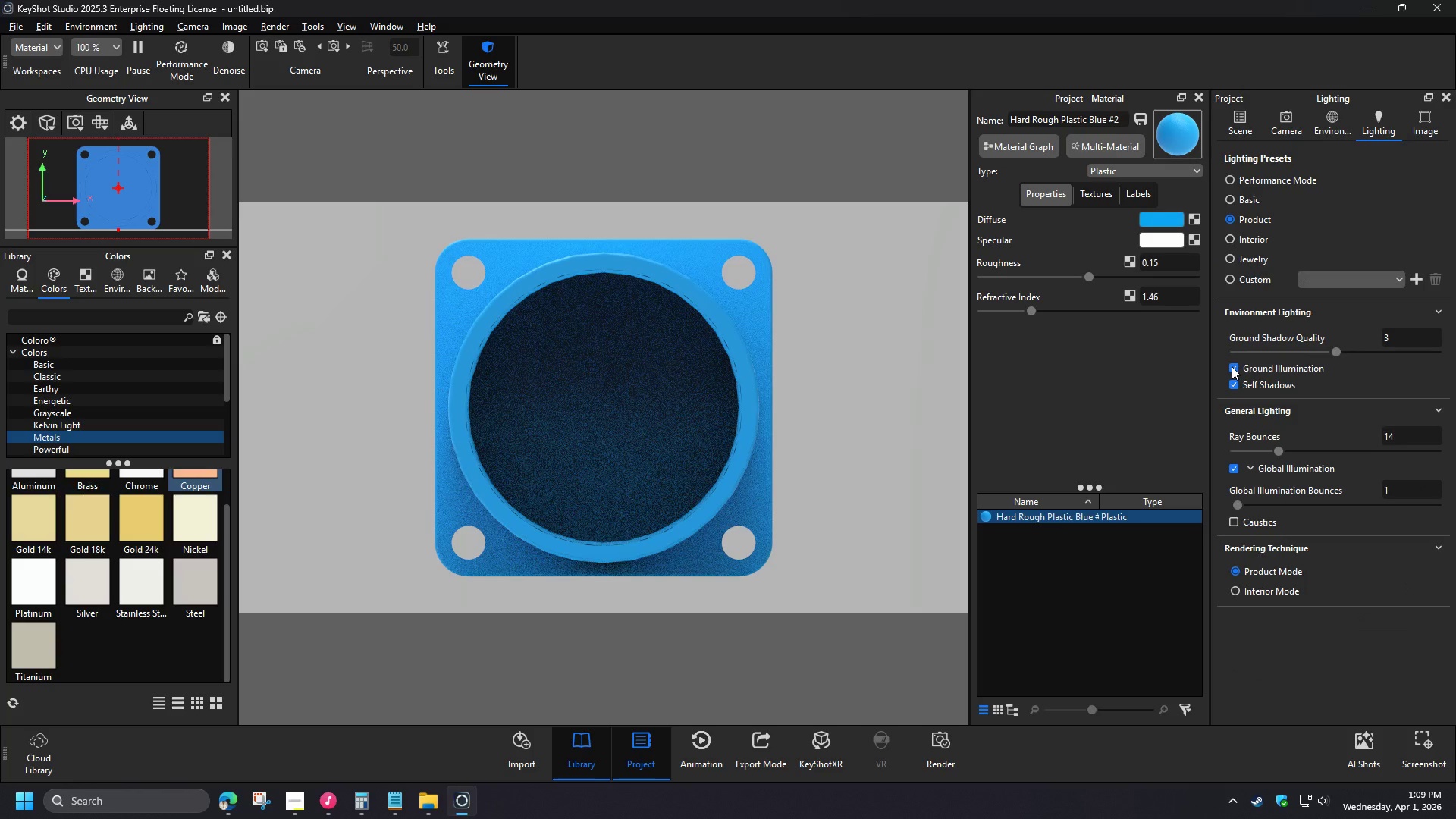 
left_click_drag(start_coordinate=[1332, 353], to_coordinate=[1455, 362])
 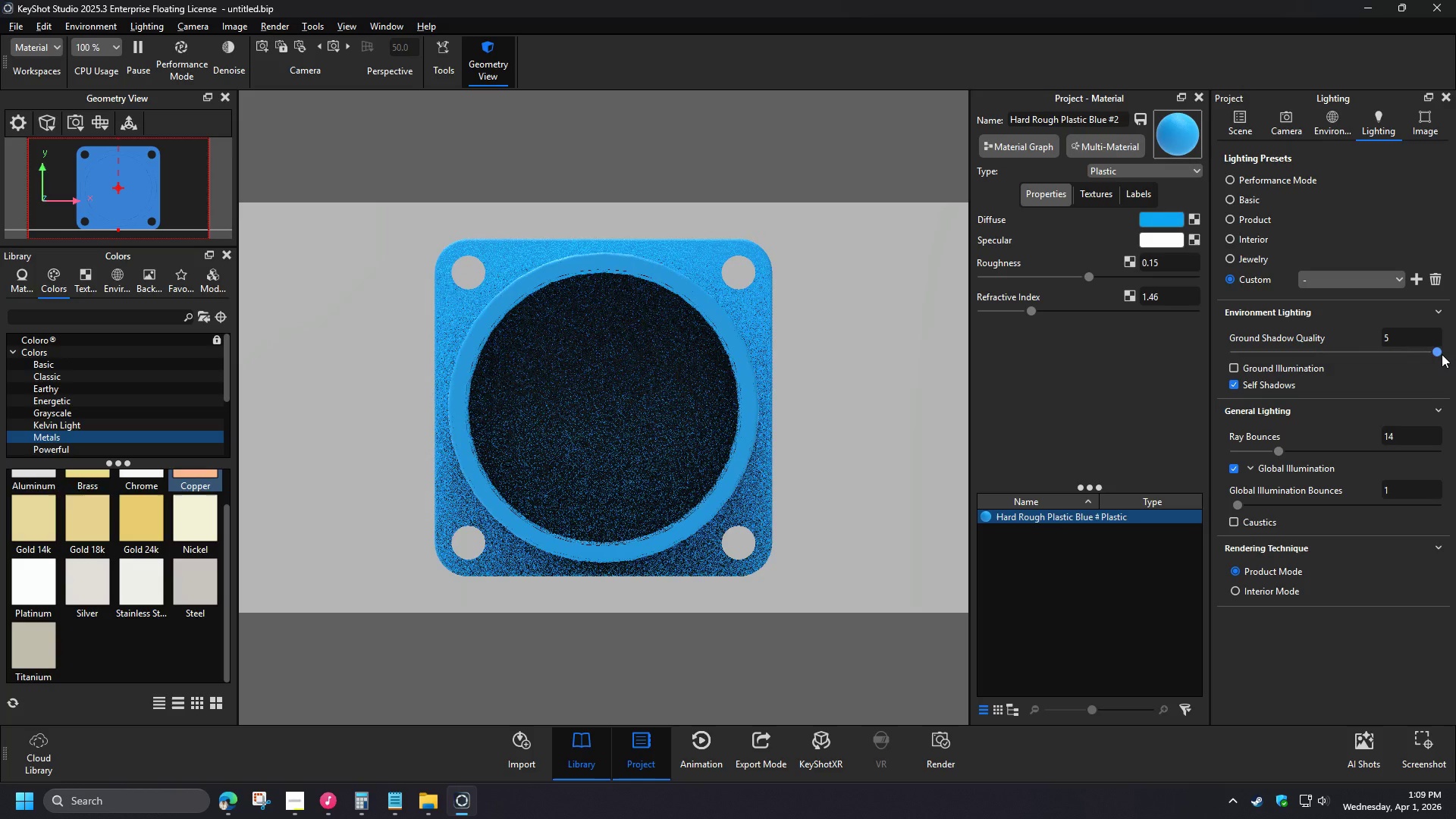 
left_click_drag(start_coordinate=[1438, 353], to_coordinate=[1225, 344])
 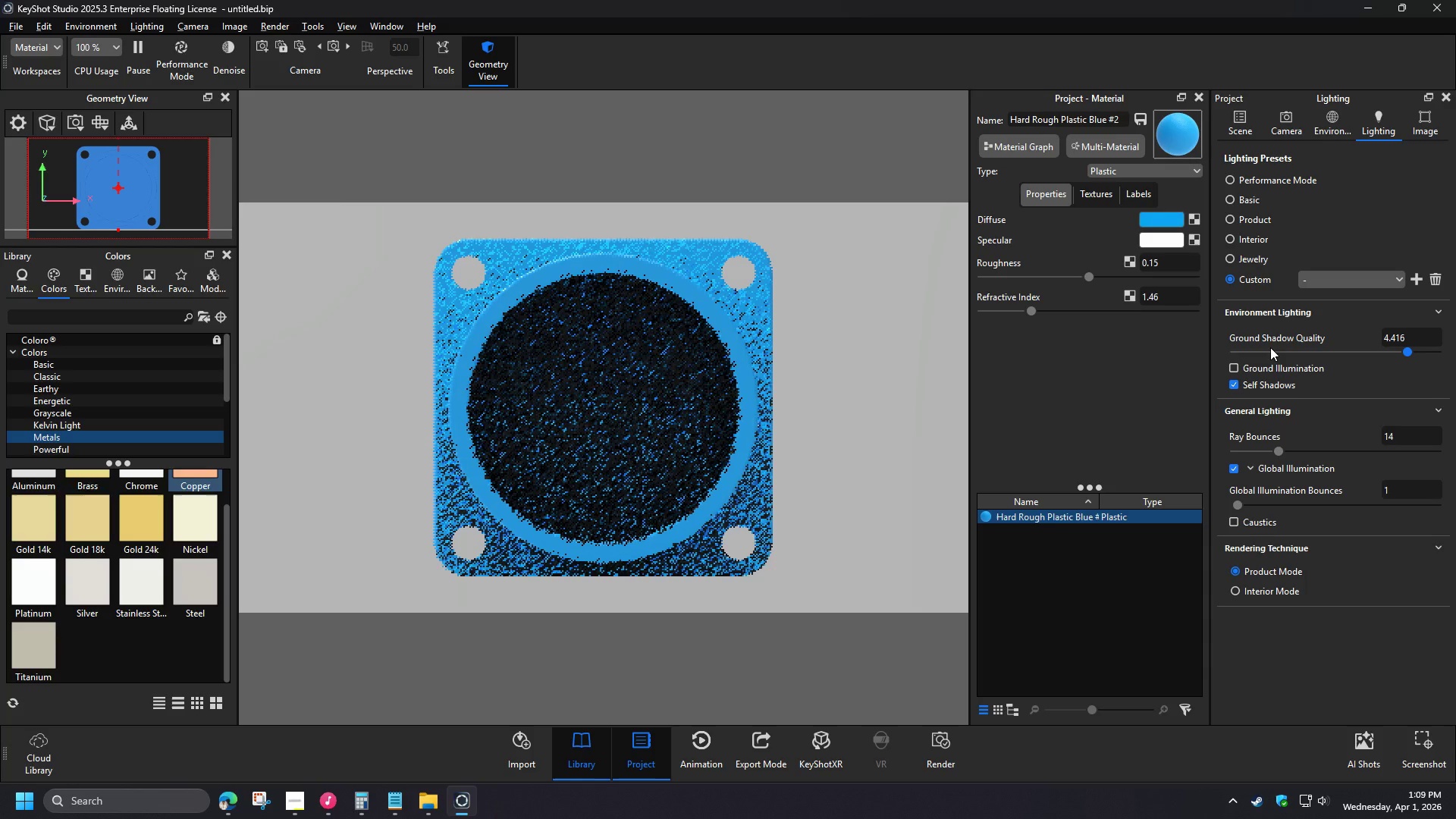 
left_click_drag(start_coordinate=[1409, 337], to_coordinate=[1332, 327])
 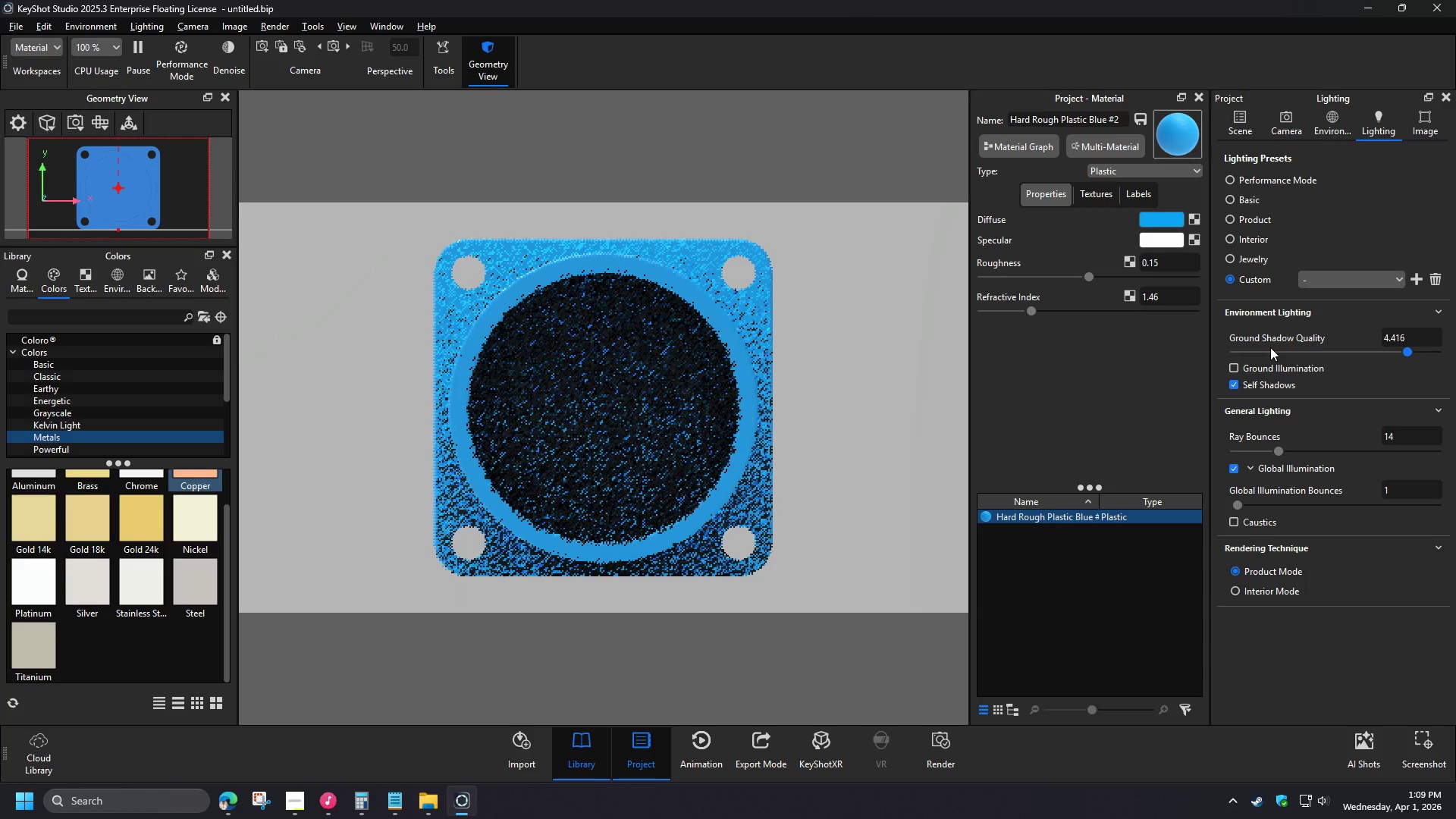 
key(Numpad3)
 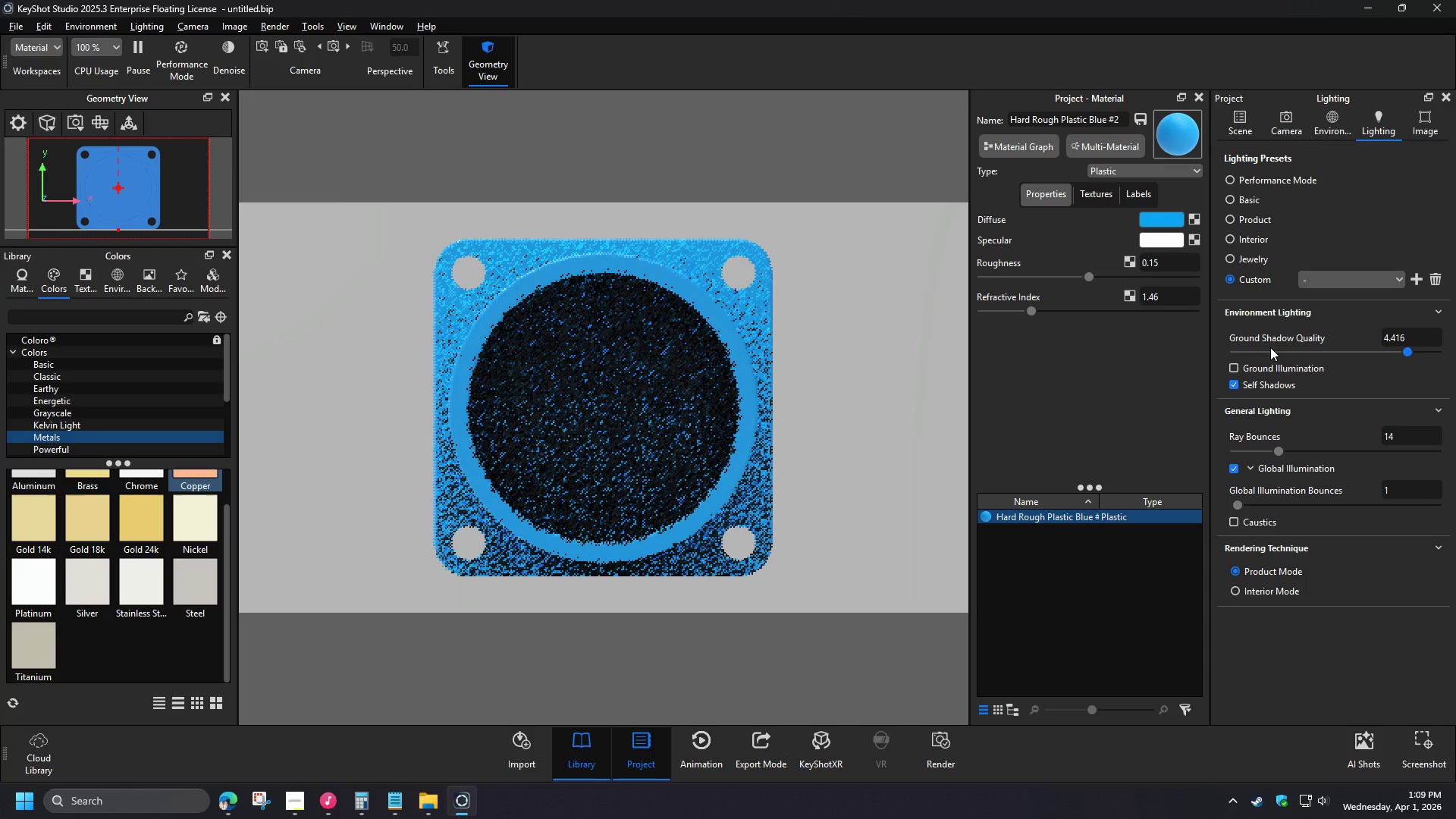 
left_click([1354, 320])
 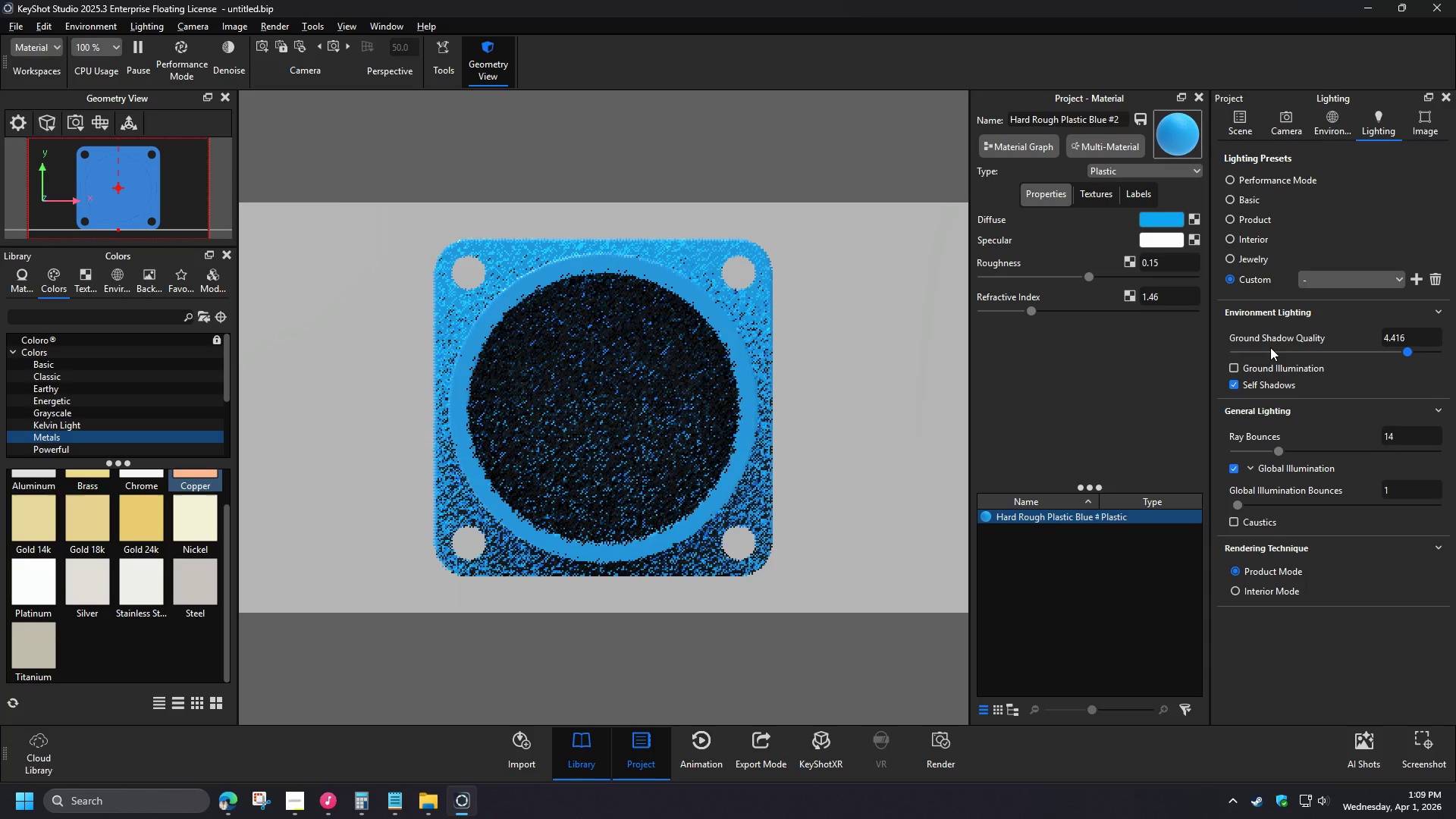 
left_click([1433, 313])
 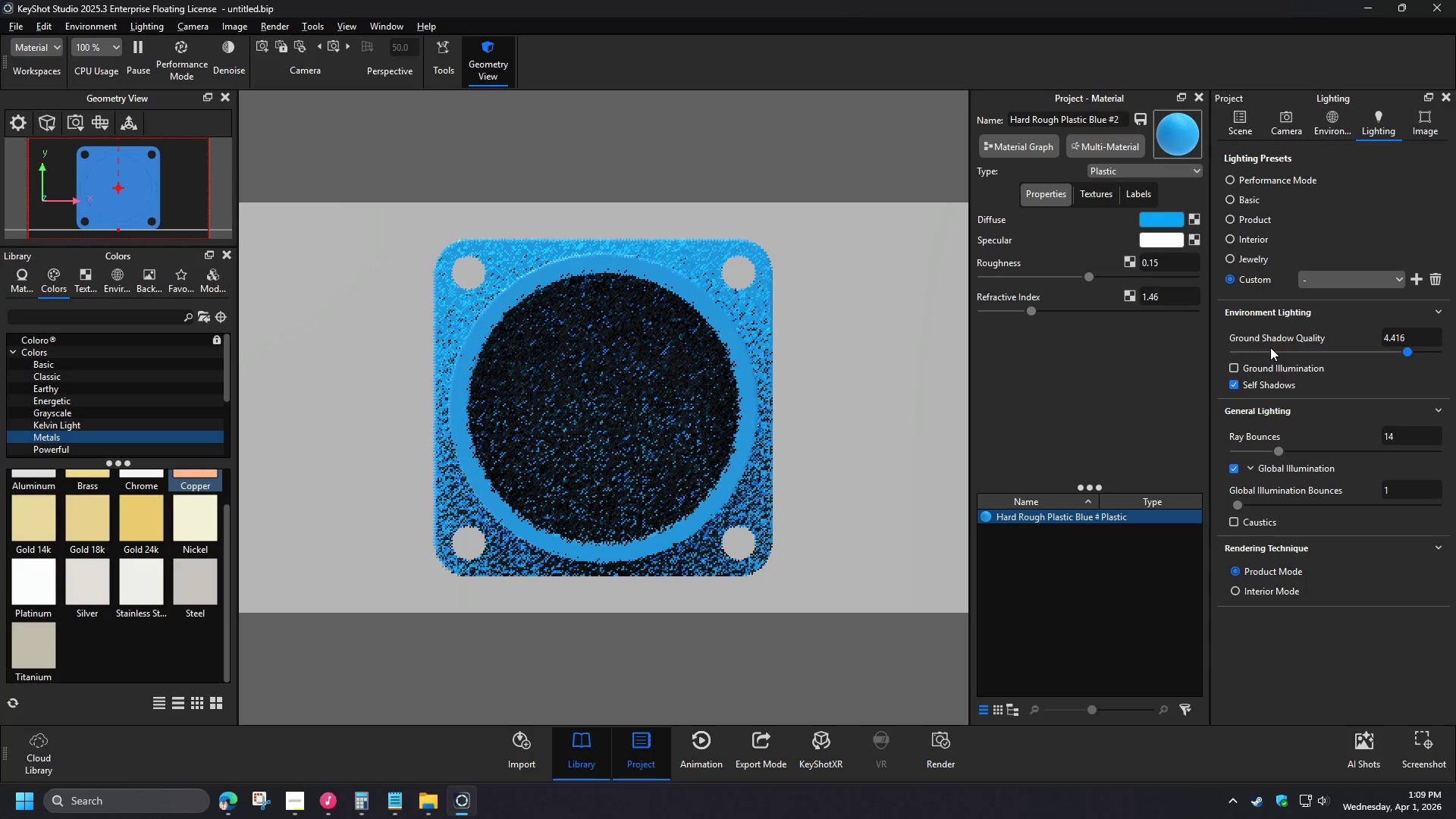 
left_click([1274, 367])
 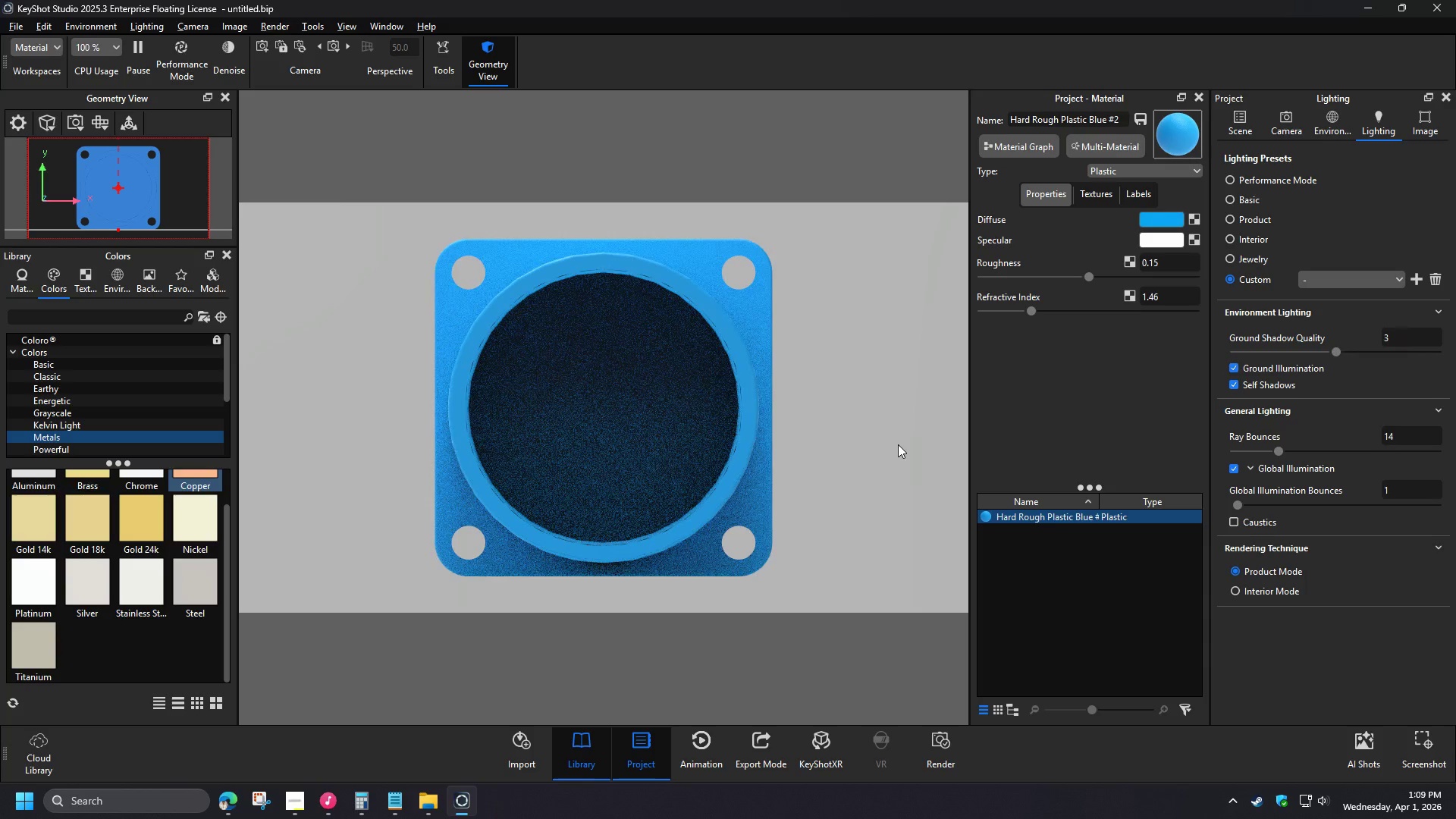 
wait(8.56)
 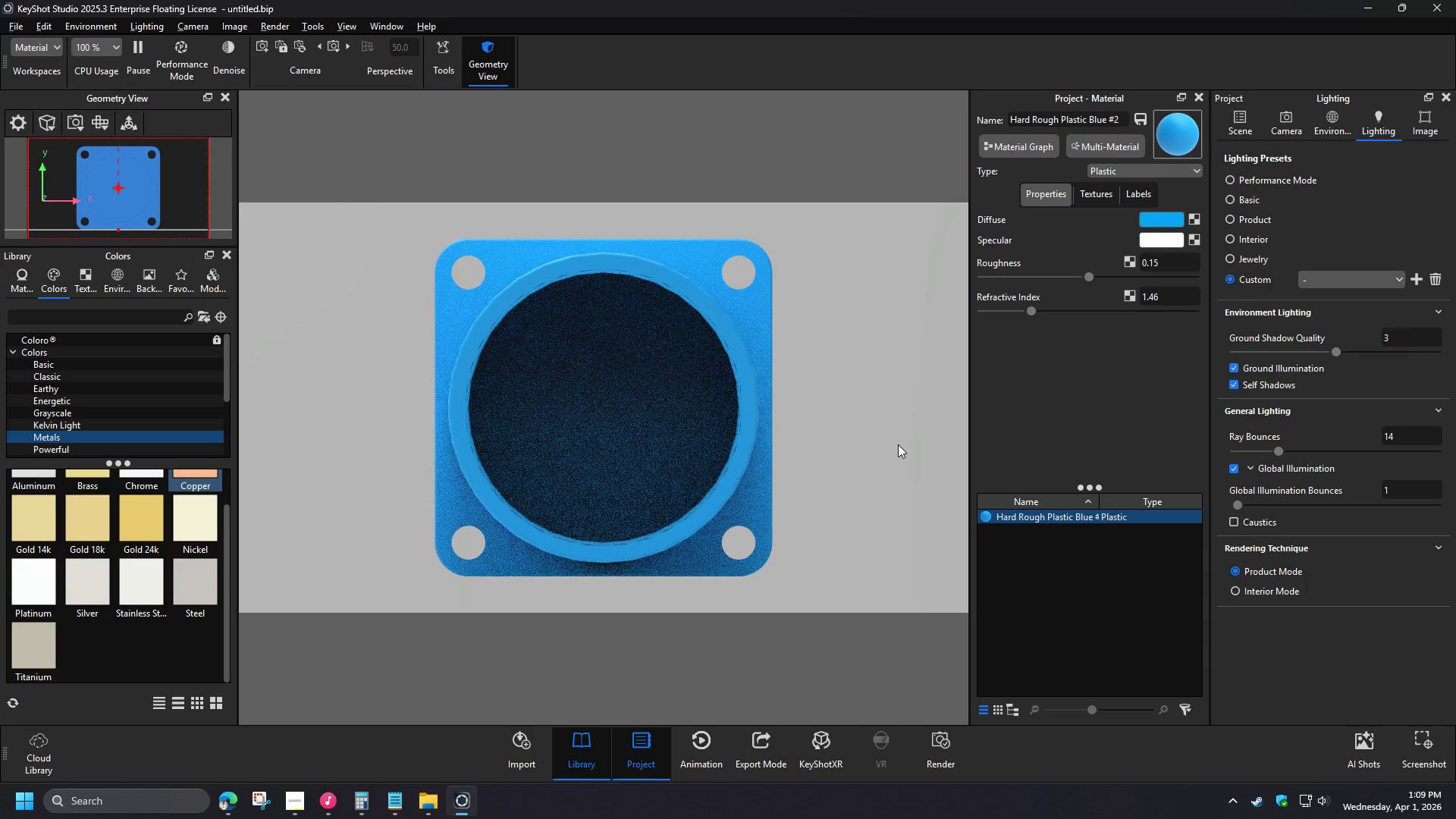 
left_click([898, 444])
 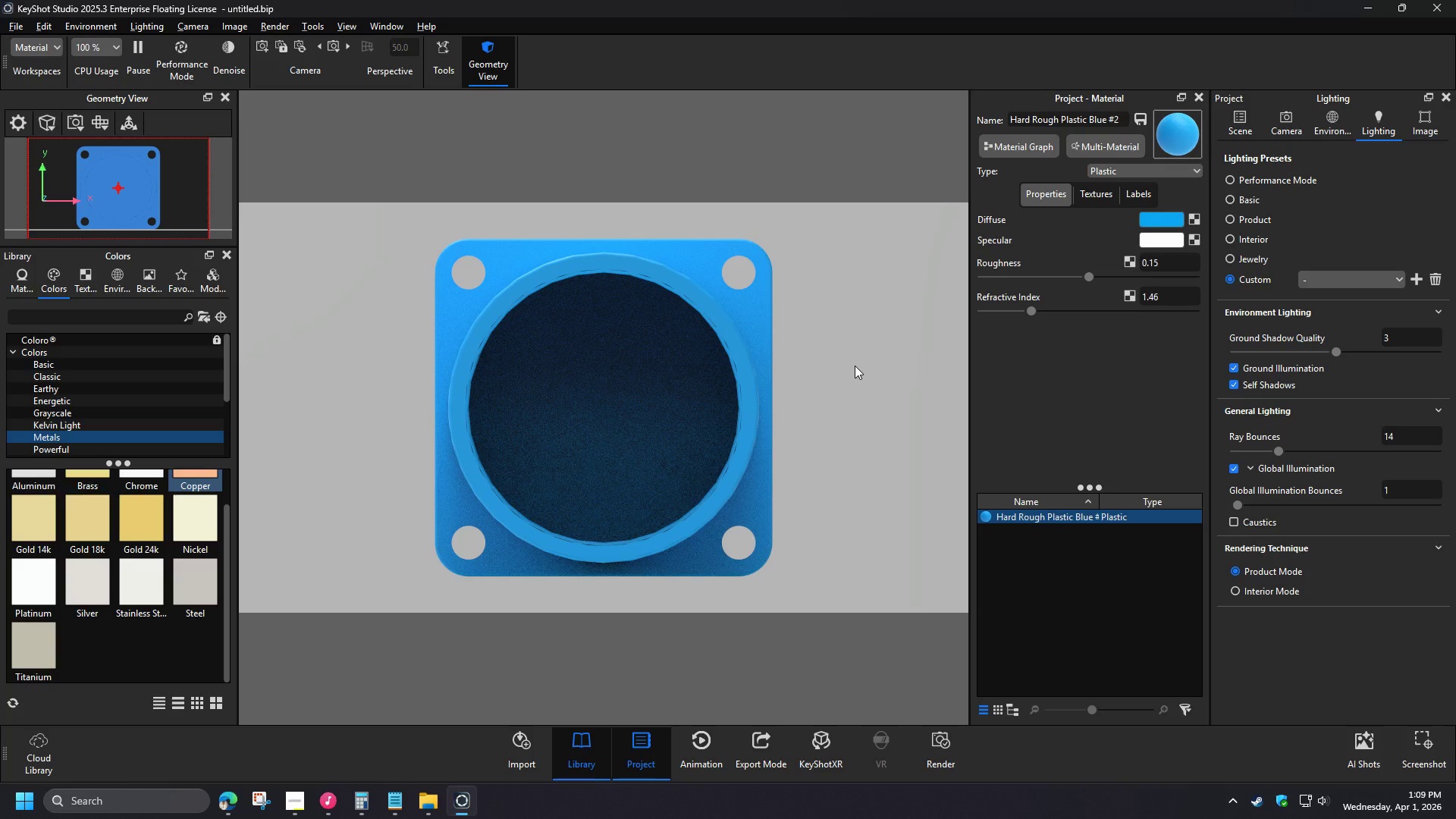 
wait(7.97)
 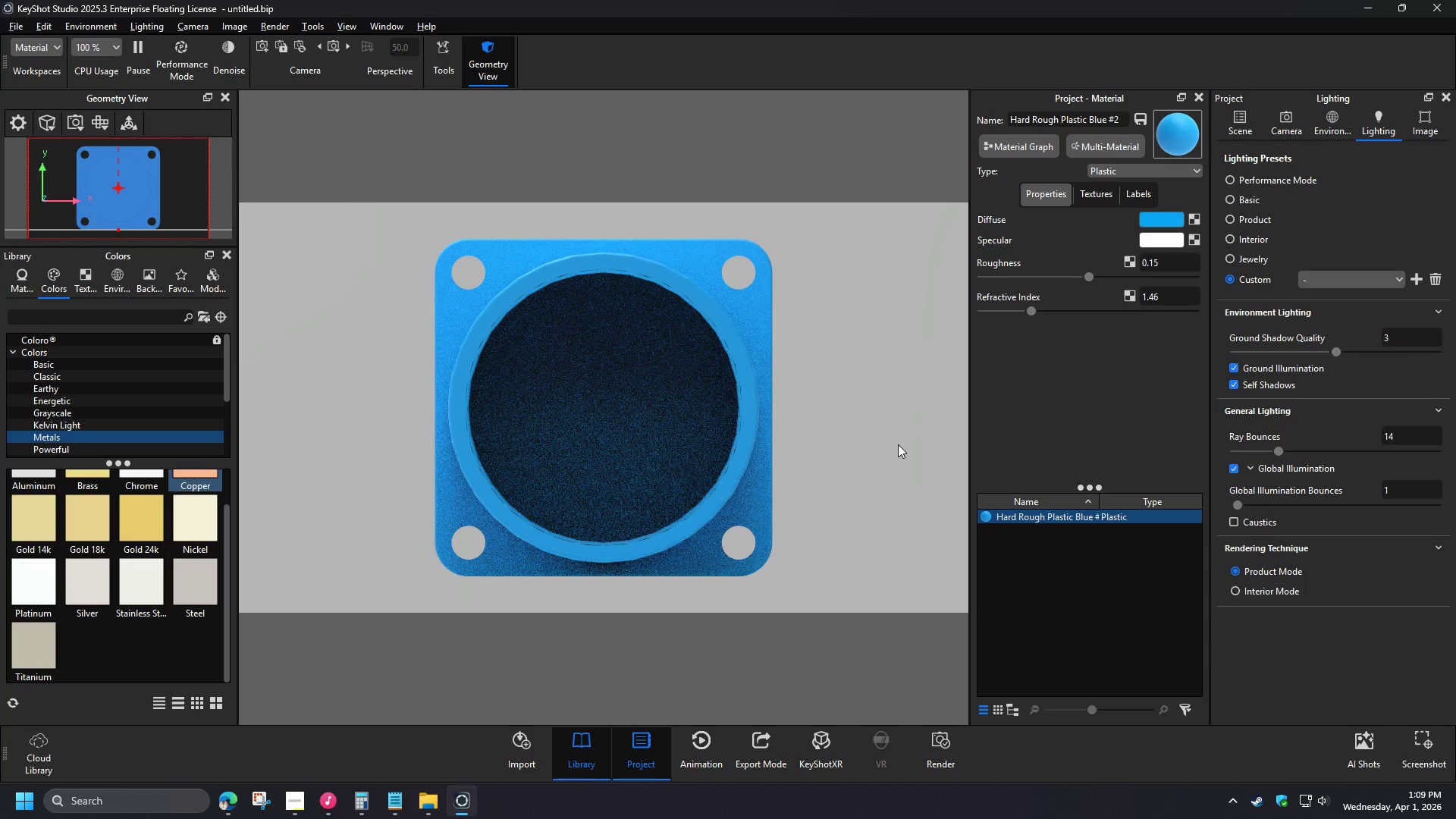 
left_click([1285, 127])
 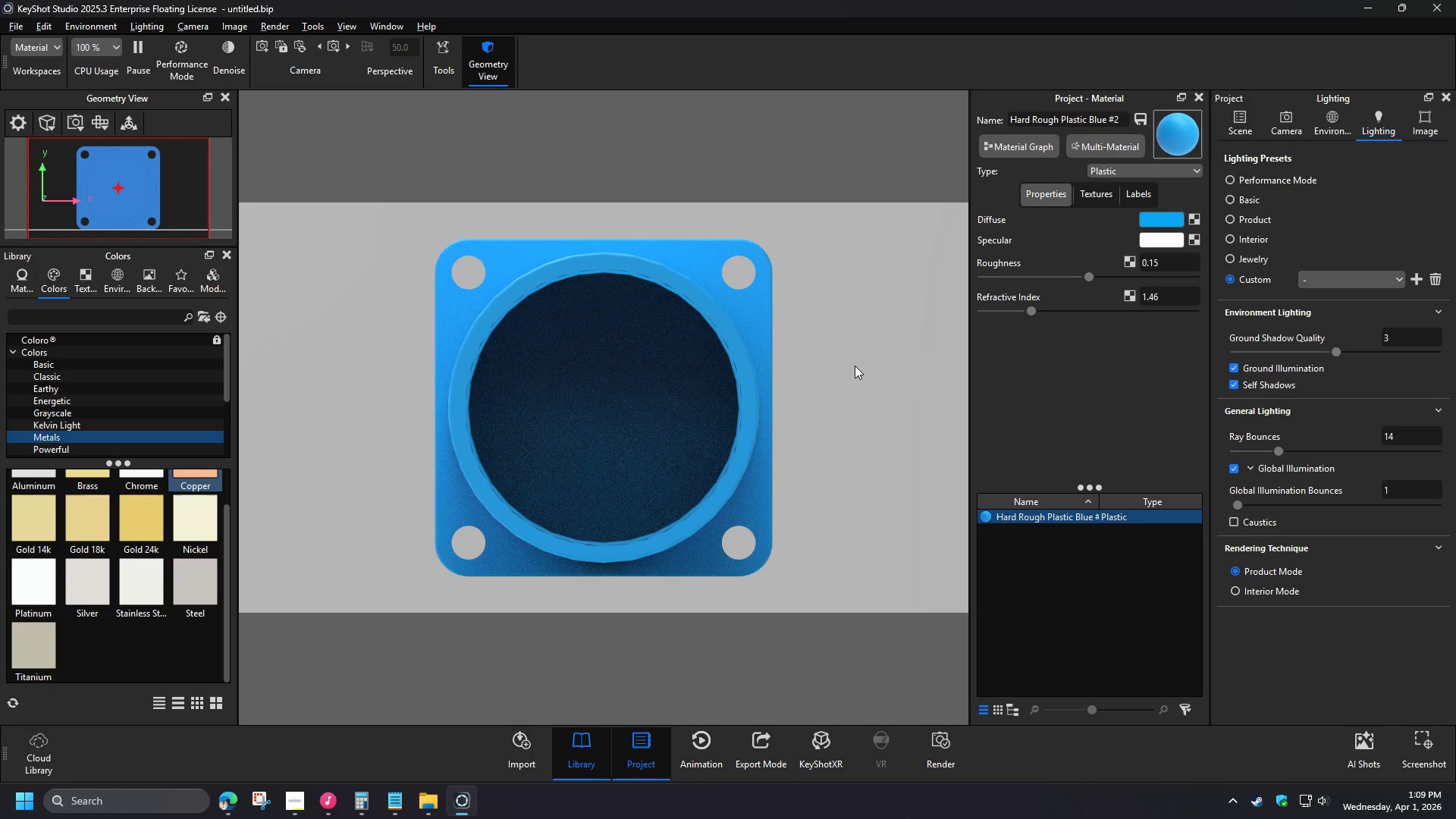 
left_click([1226, 239])
 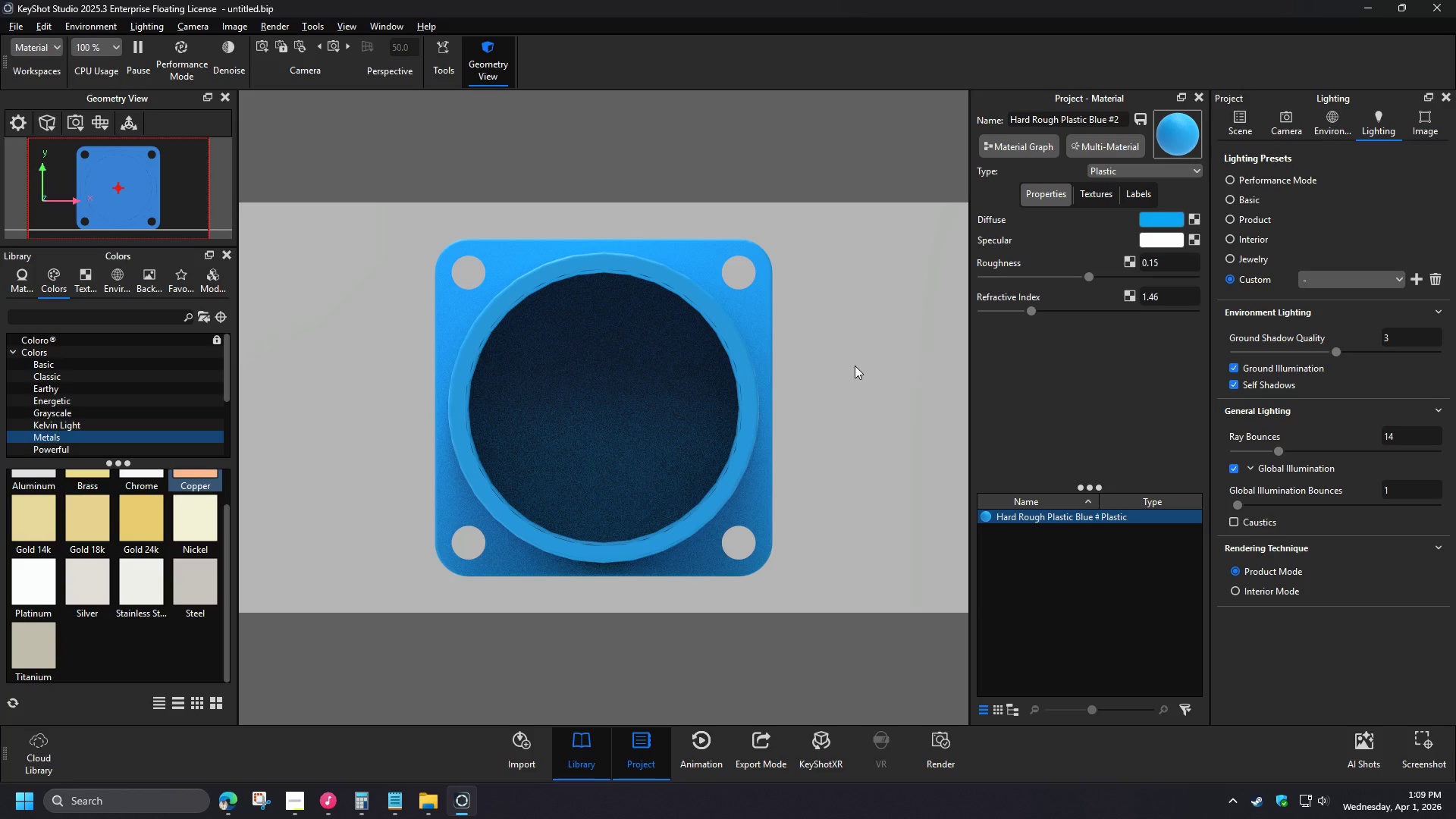 
left_click([1379, 130])
 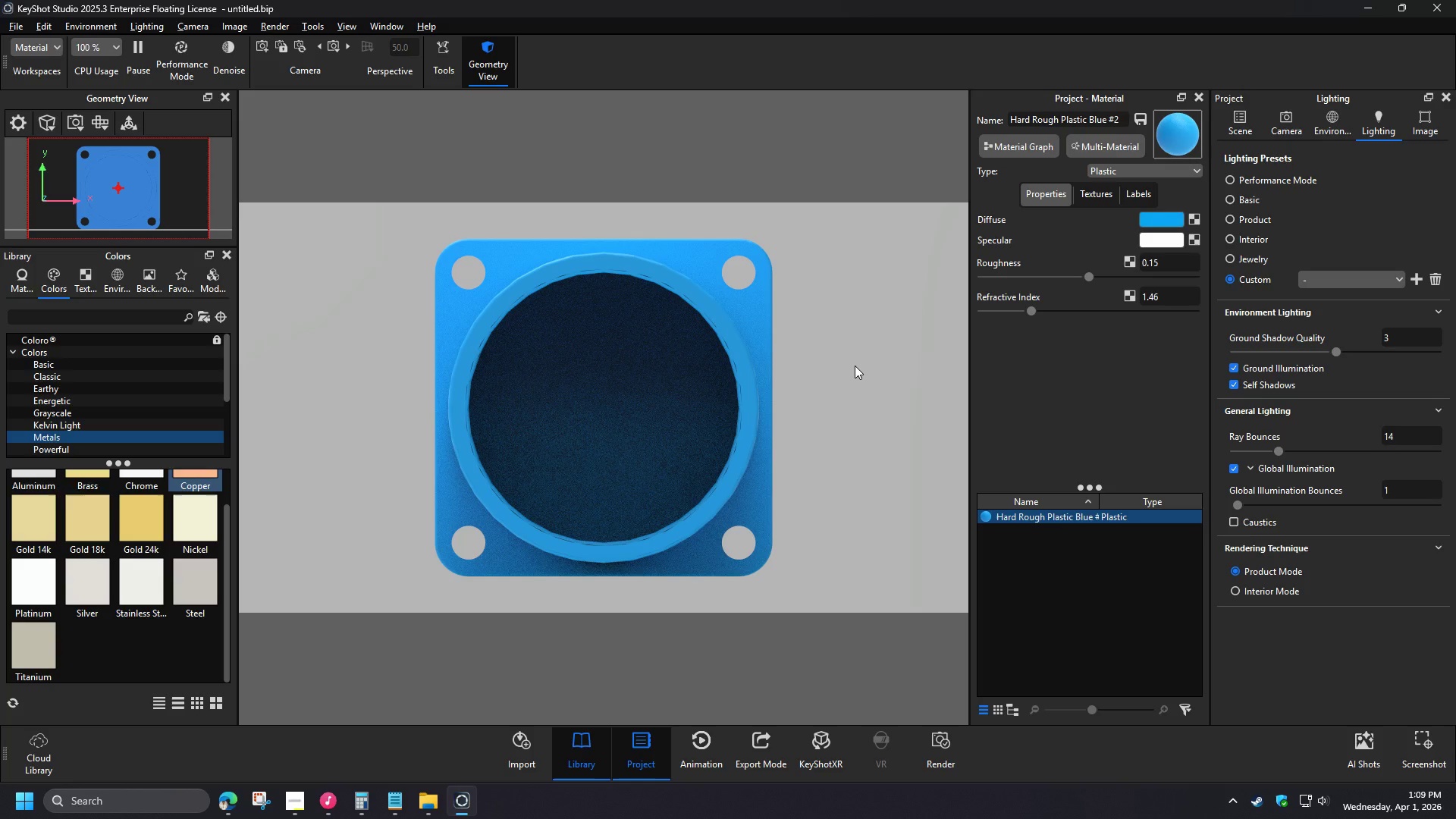 
wait(6.36)
 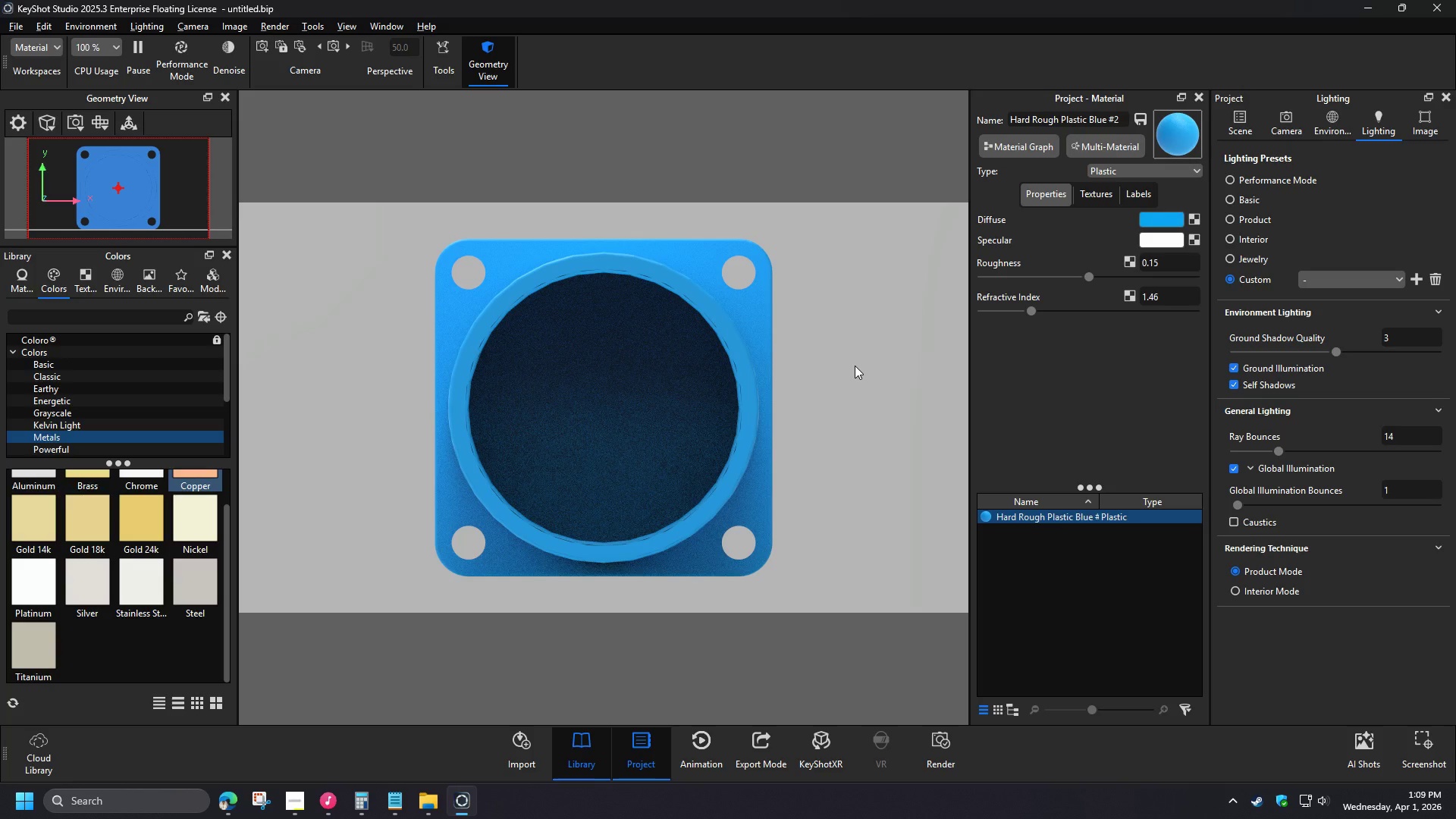 
left_click([1246, 218])
 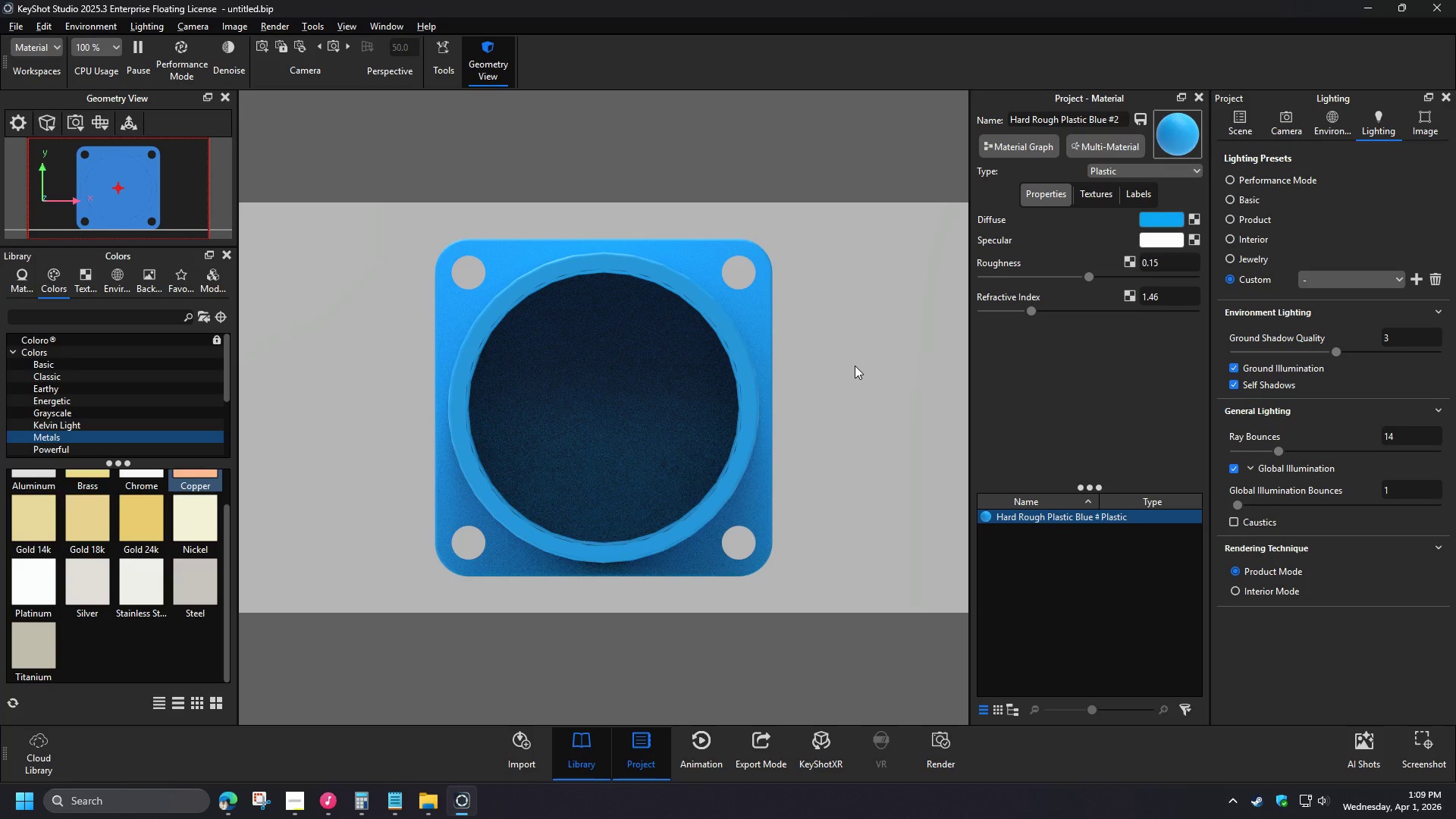 
wait(5.73)
 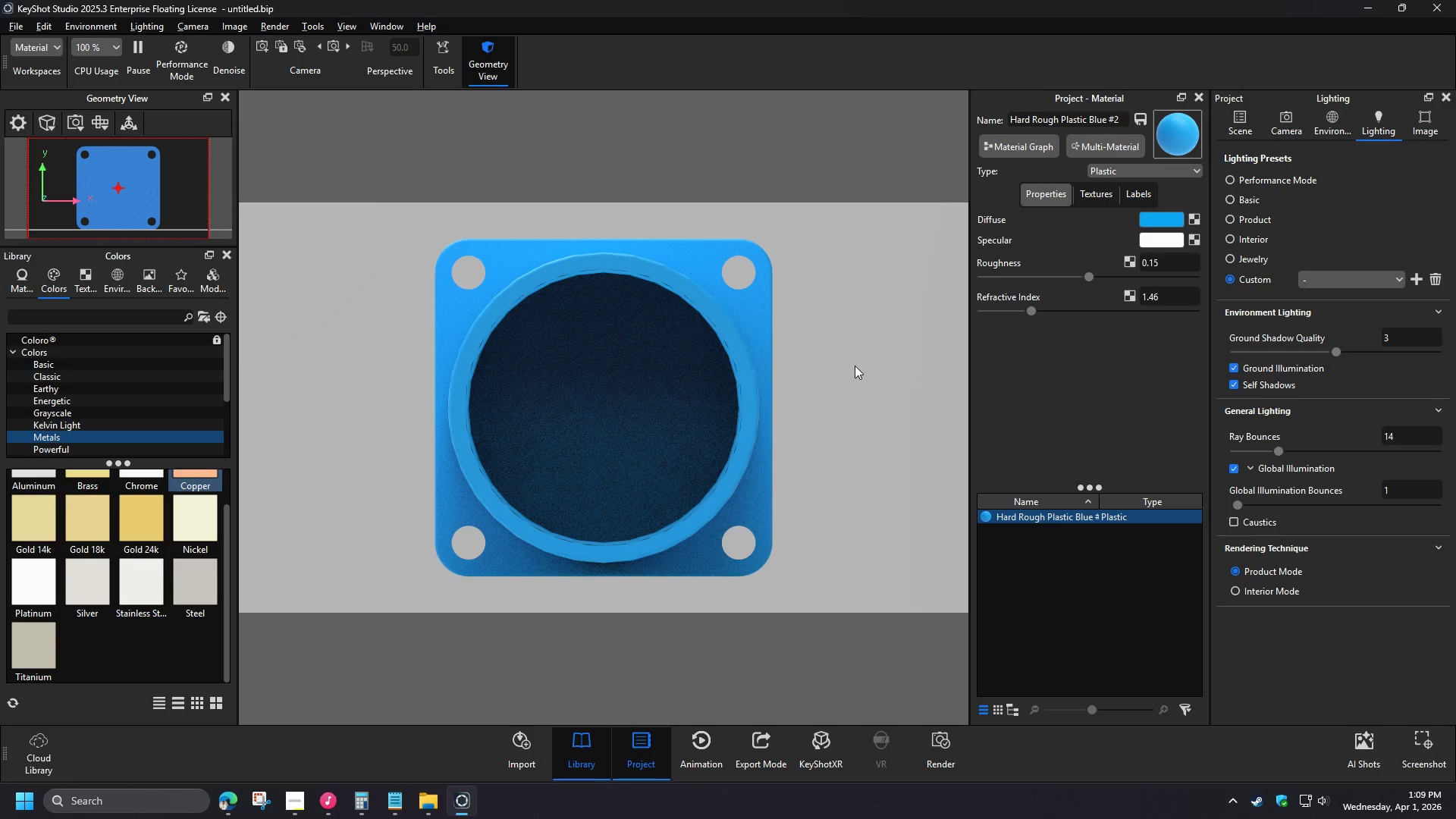 
left_click([1236, 472])
 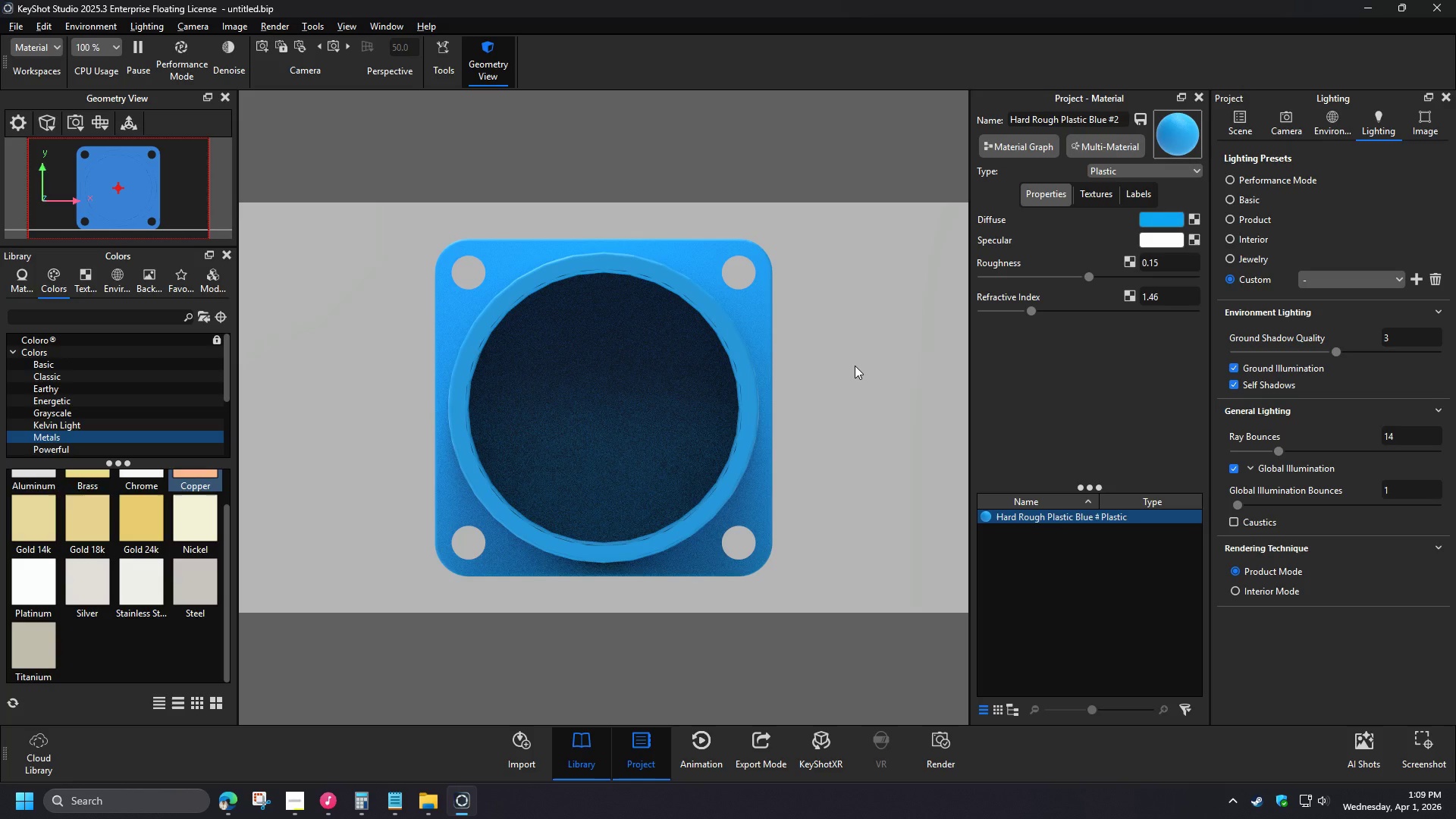 
left_click([1236, 472])
 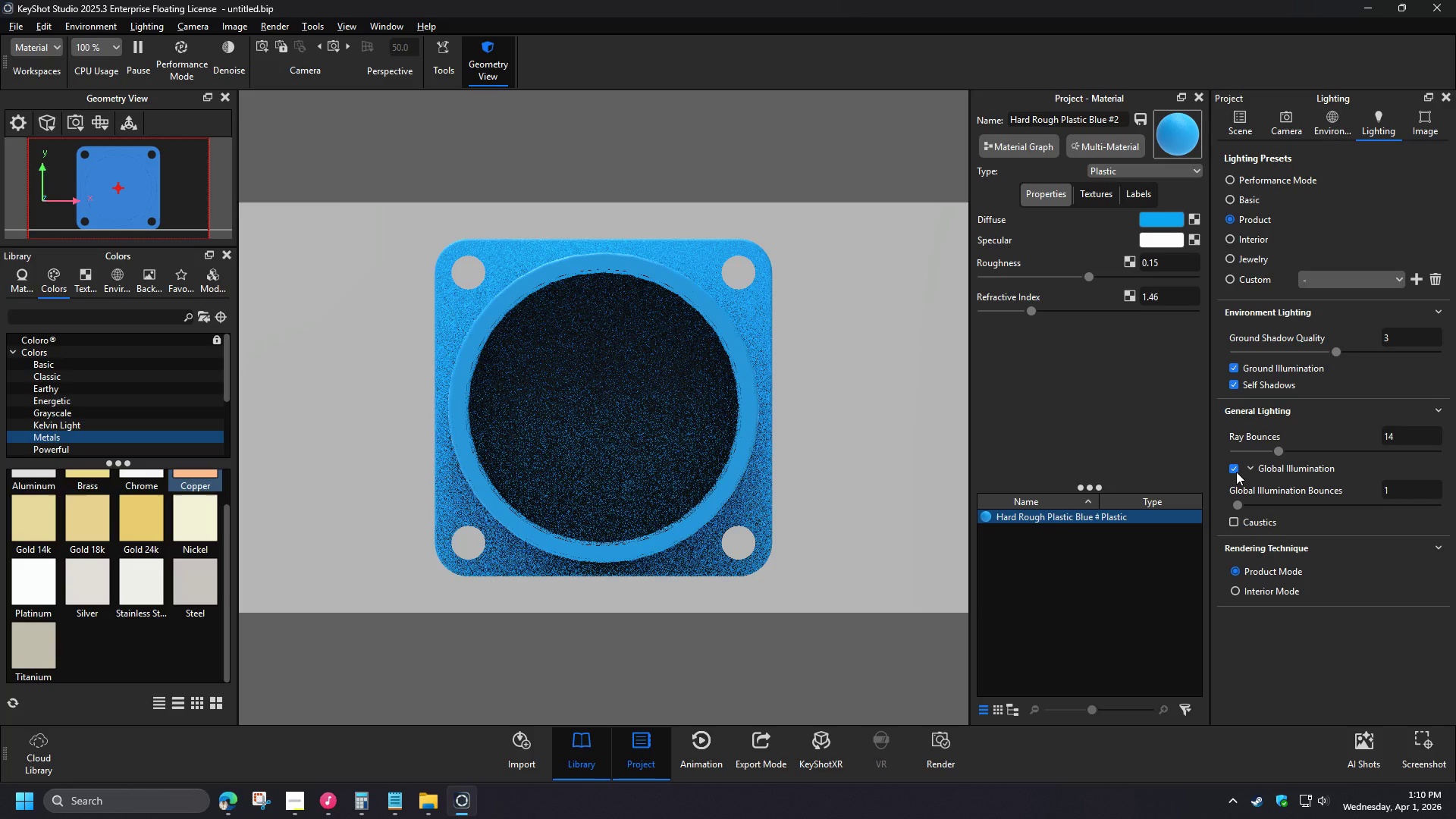 
left_click([1236, 472])
 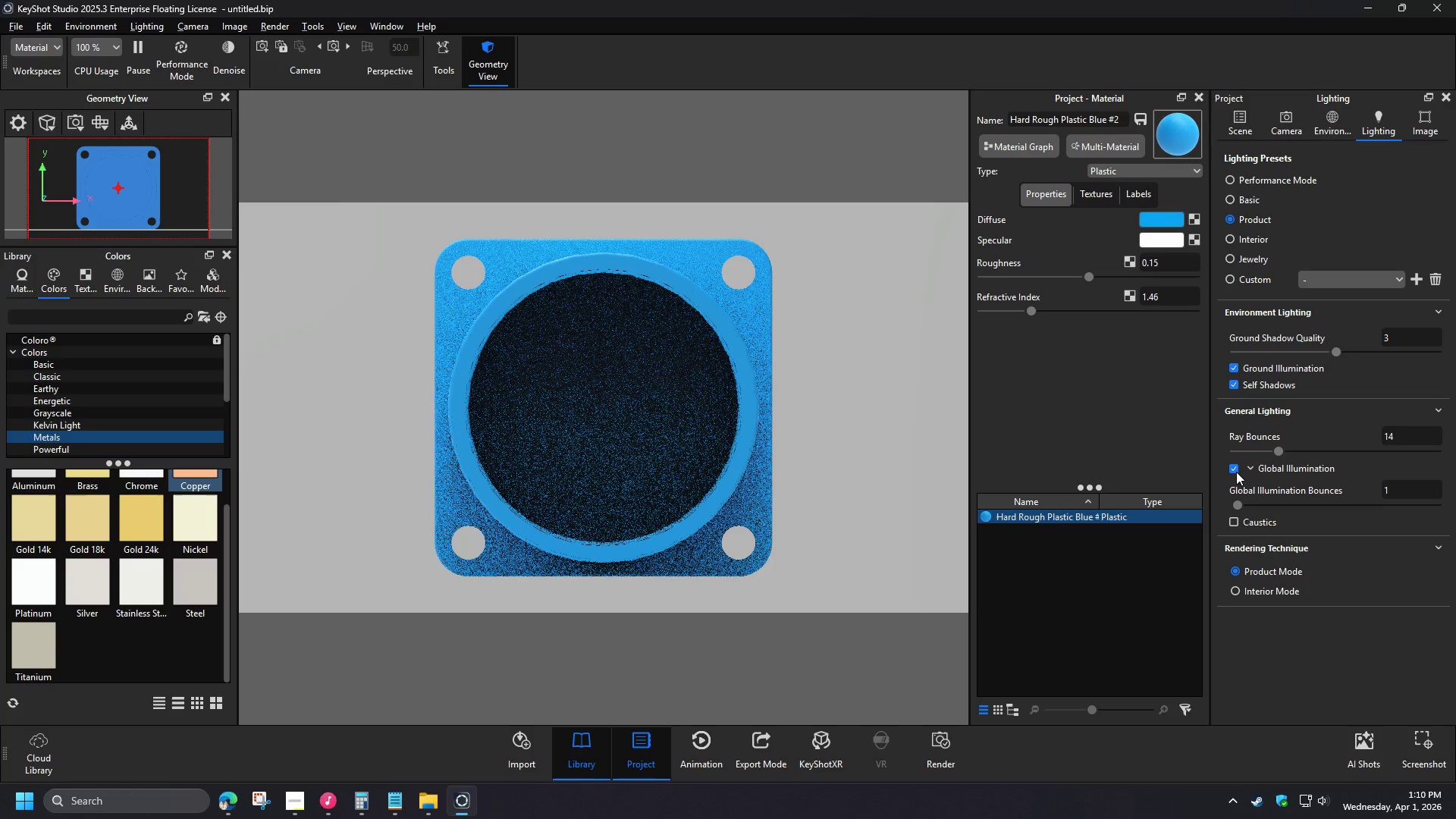 
left_click([1236, 472])
 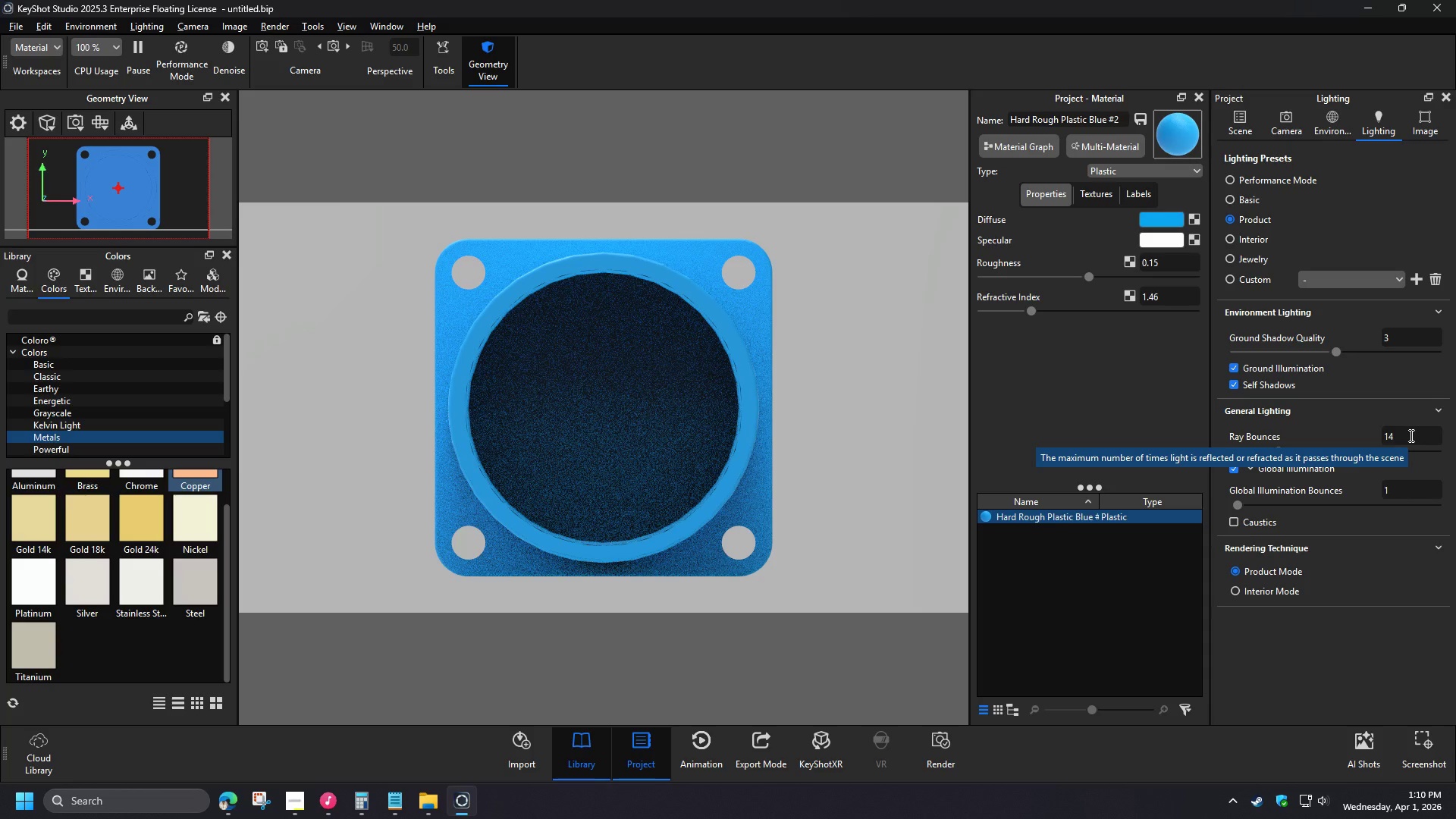 
wait(9.16)
 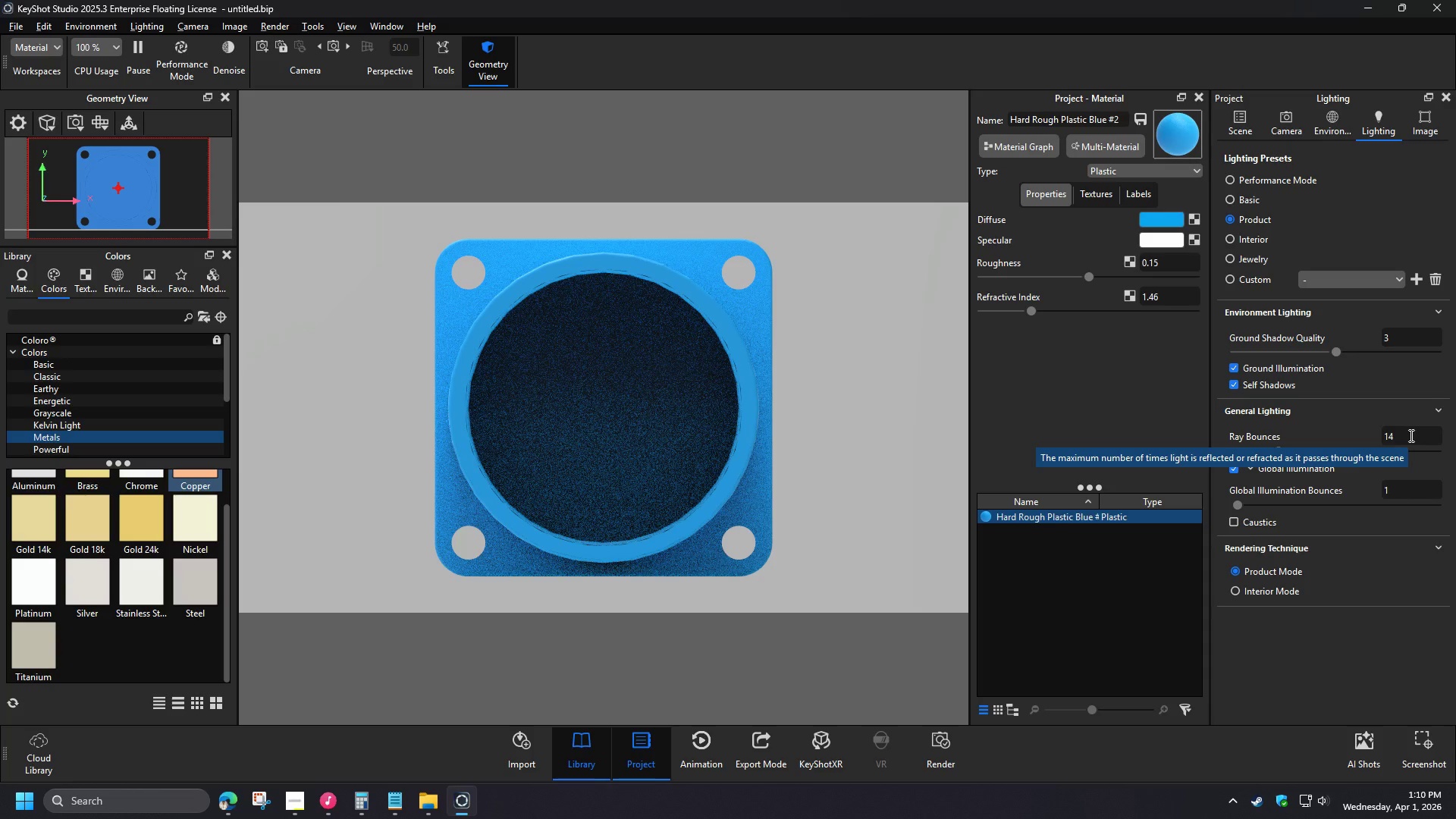 
left_click([225, 807])
 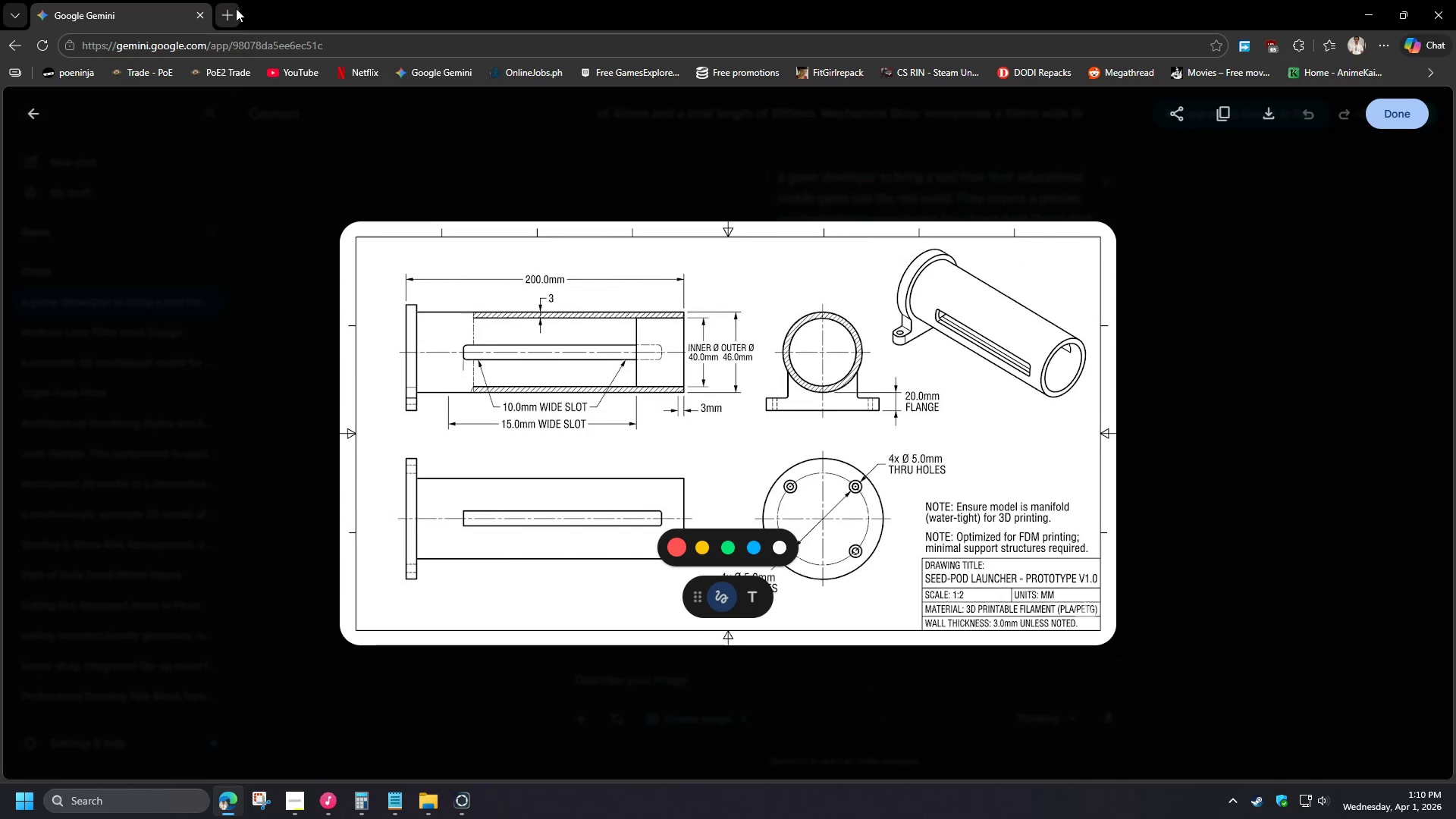 
left_click([223, 18])
 